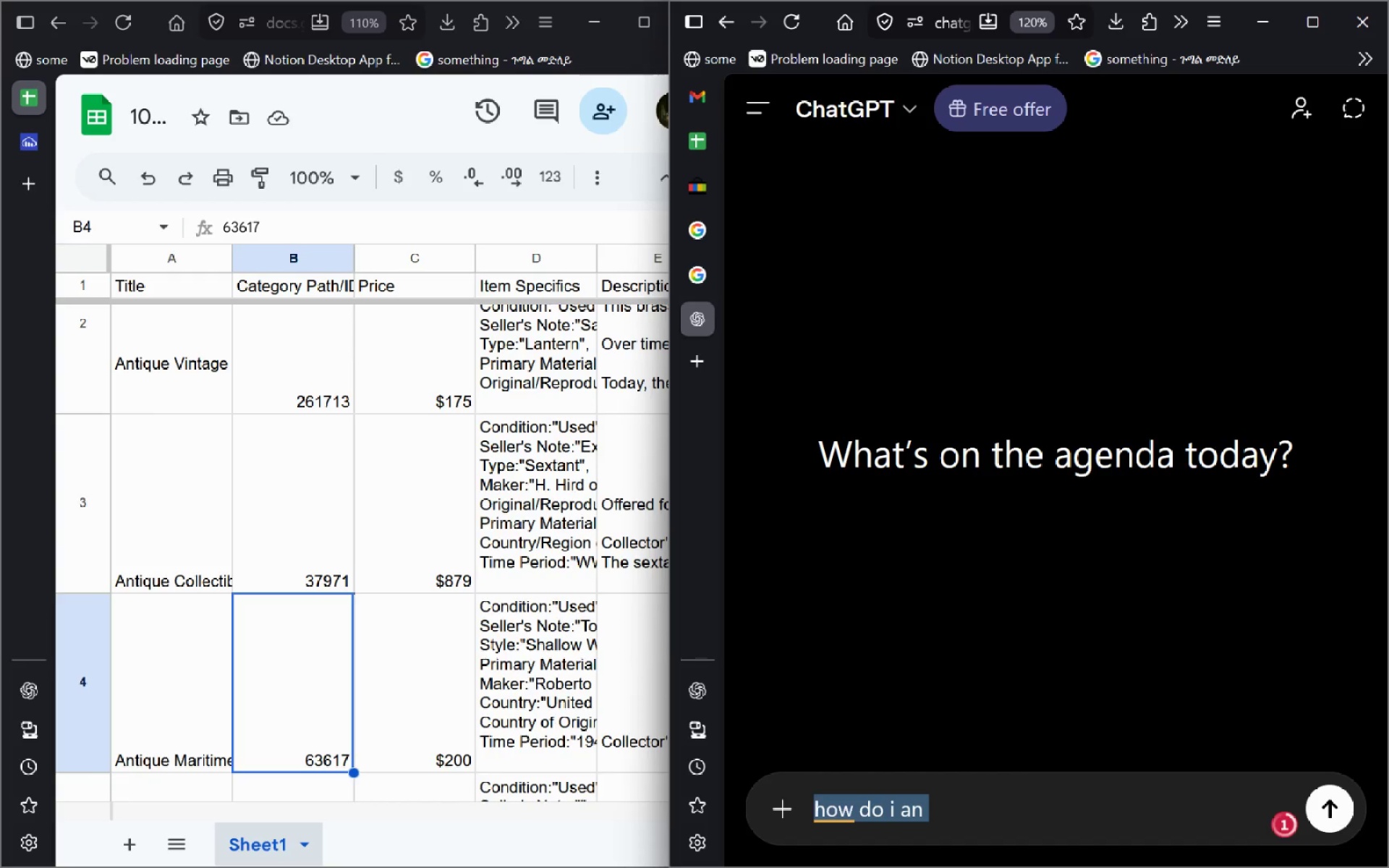 
type(can I go on and )
 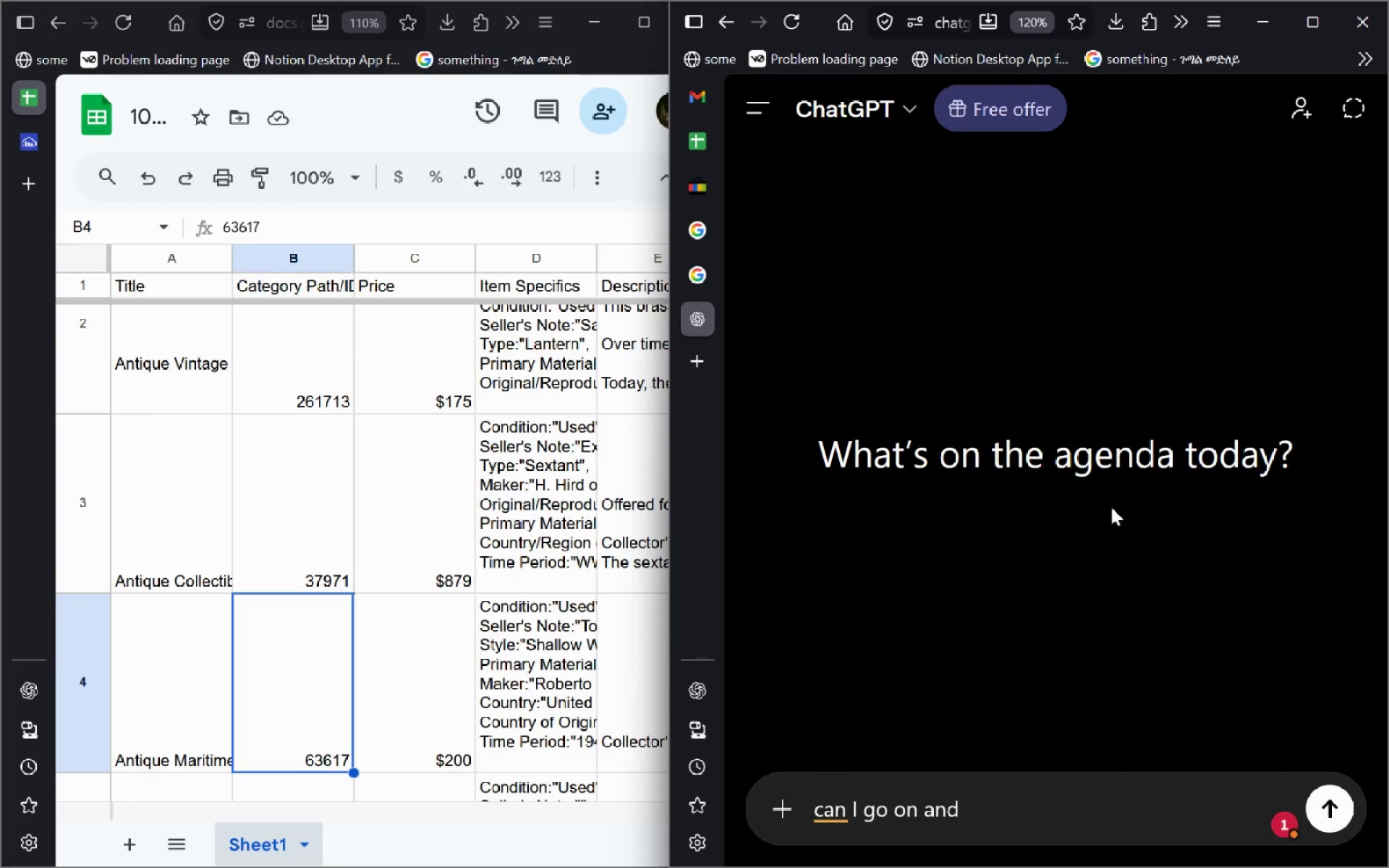 
left_click([826, 820])
 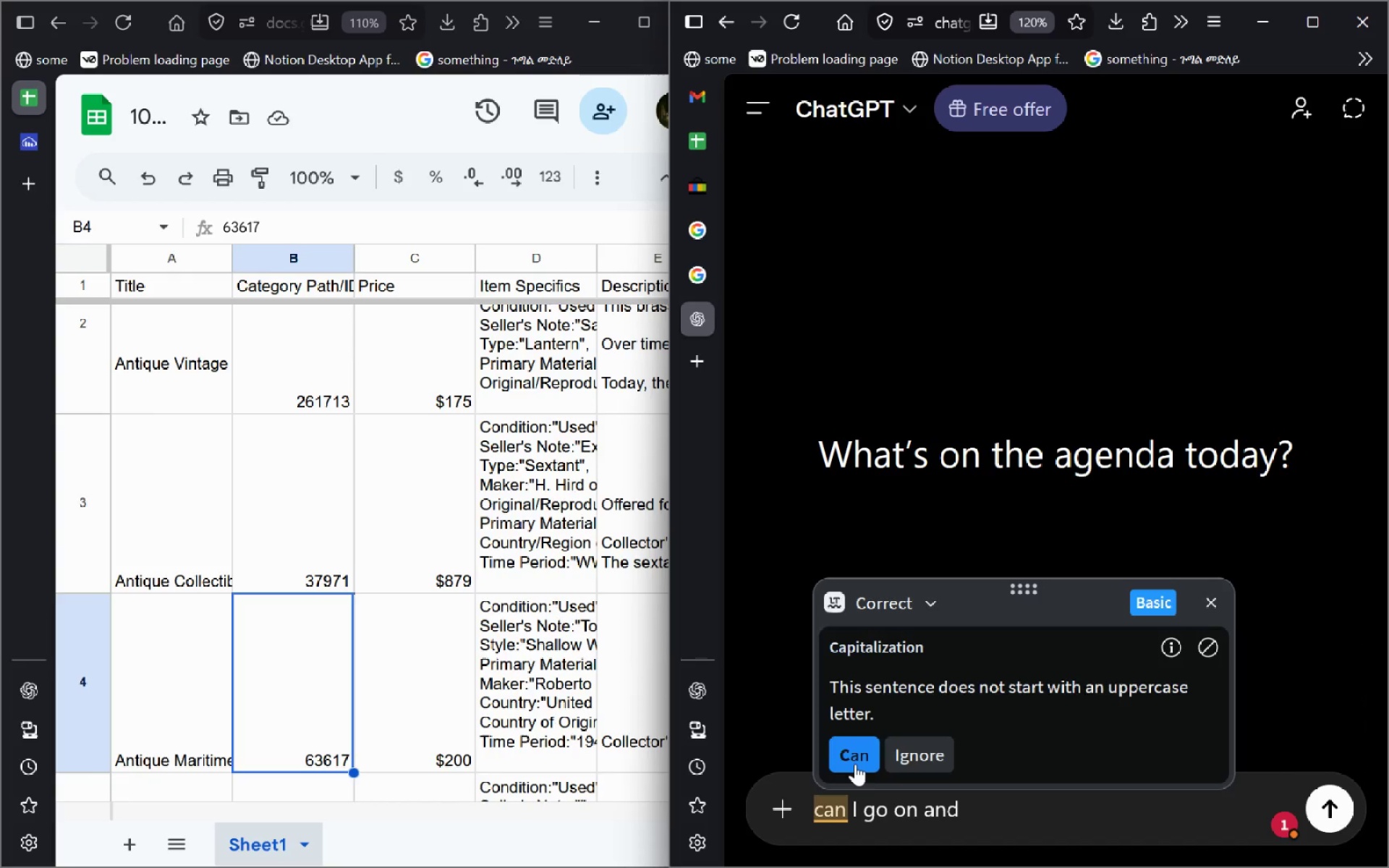 
left_click([855, 763])
 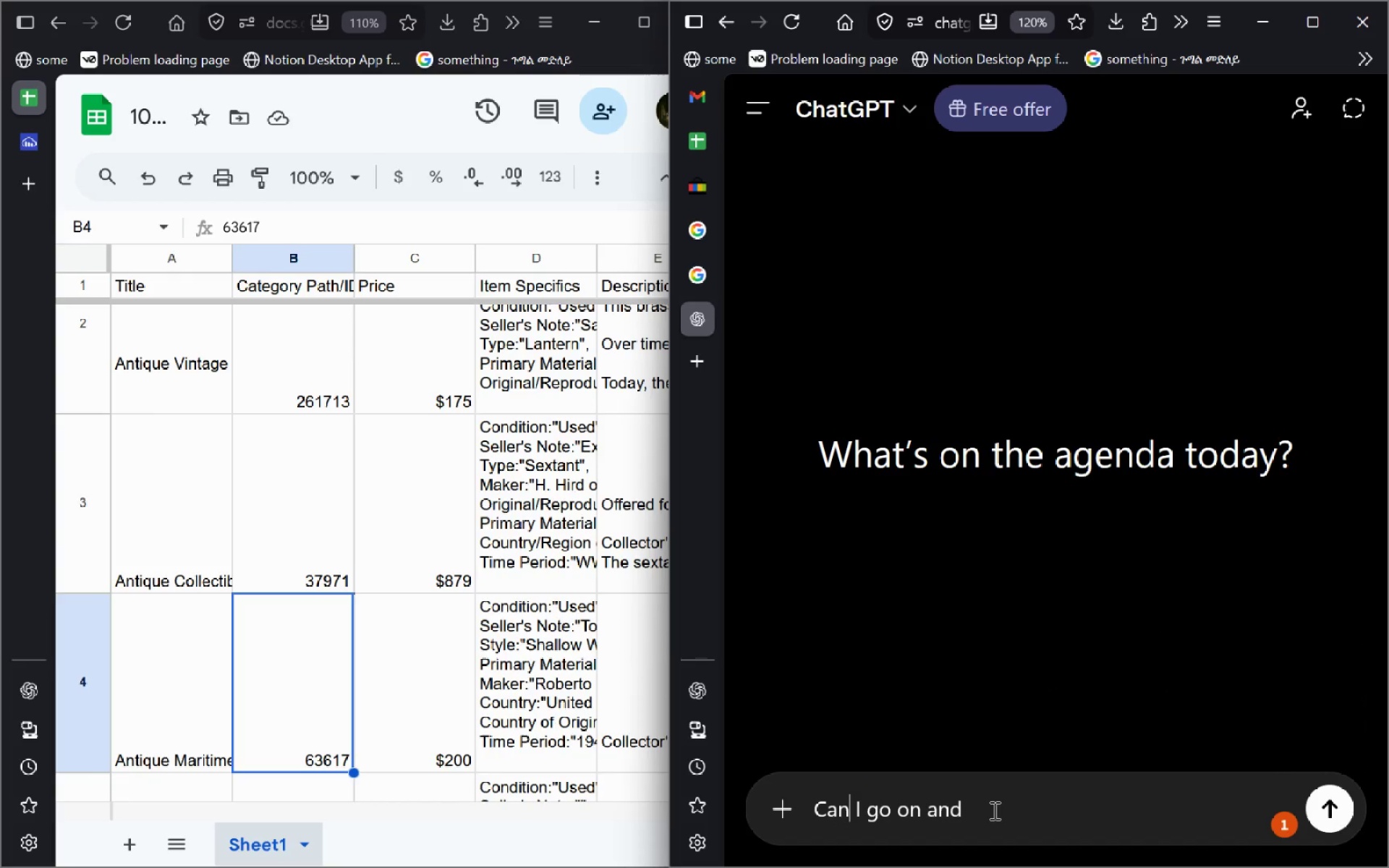 
left_click([993, 810])
 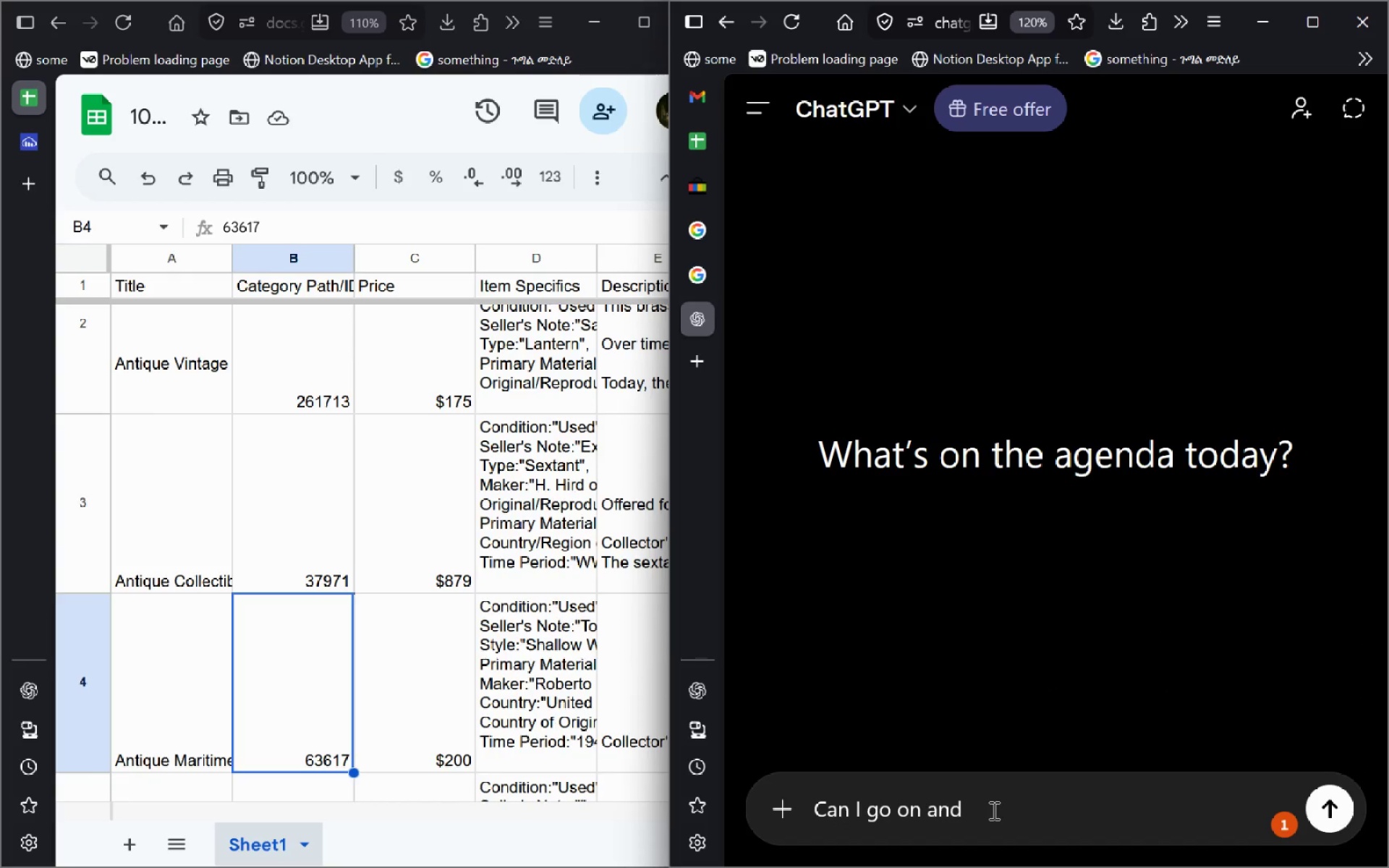 
type(not have SKU on my ebay lit)
key(Backspace)
type(sting?)
 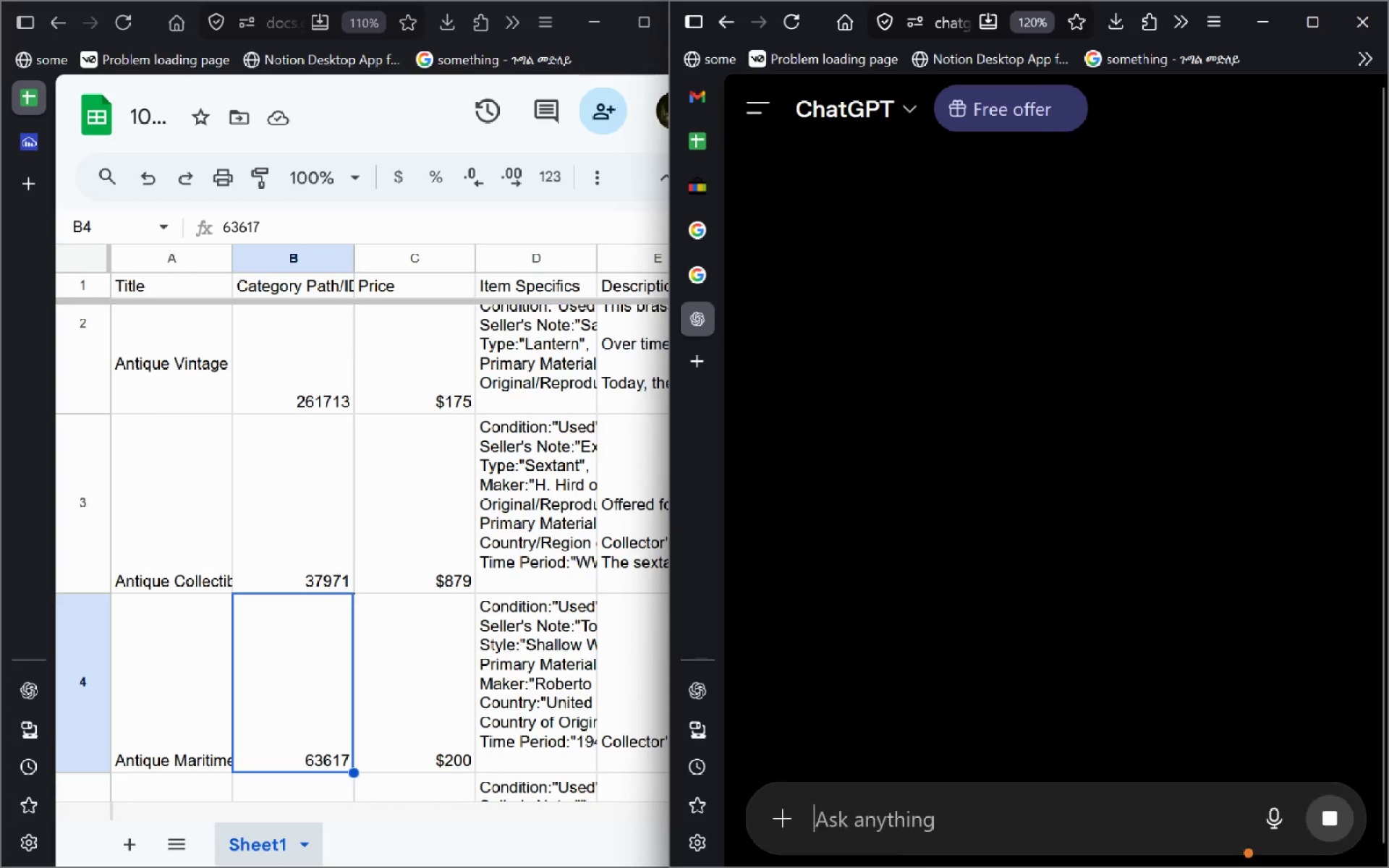 
 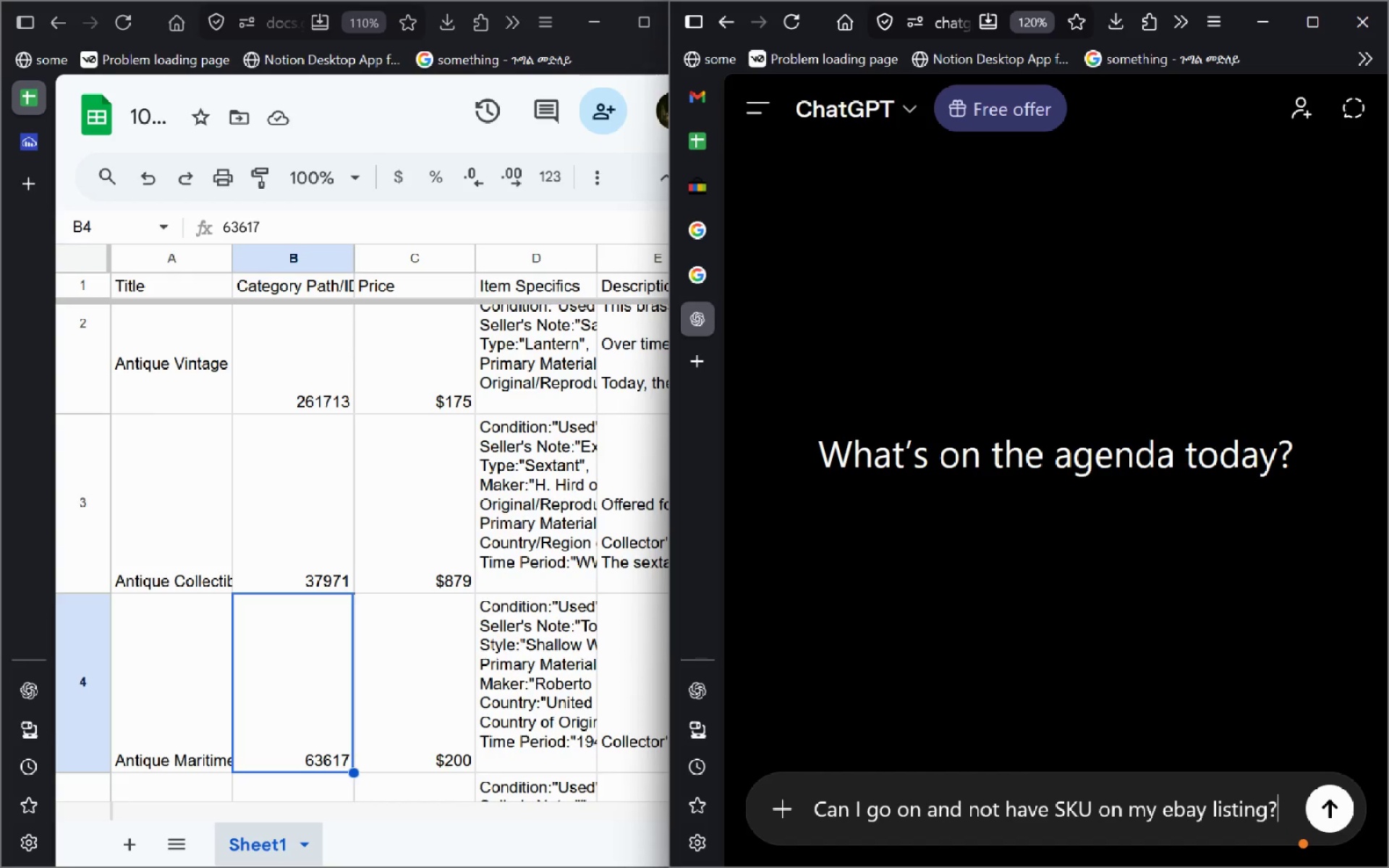 
key(Enter)
 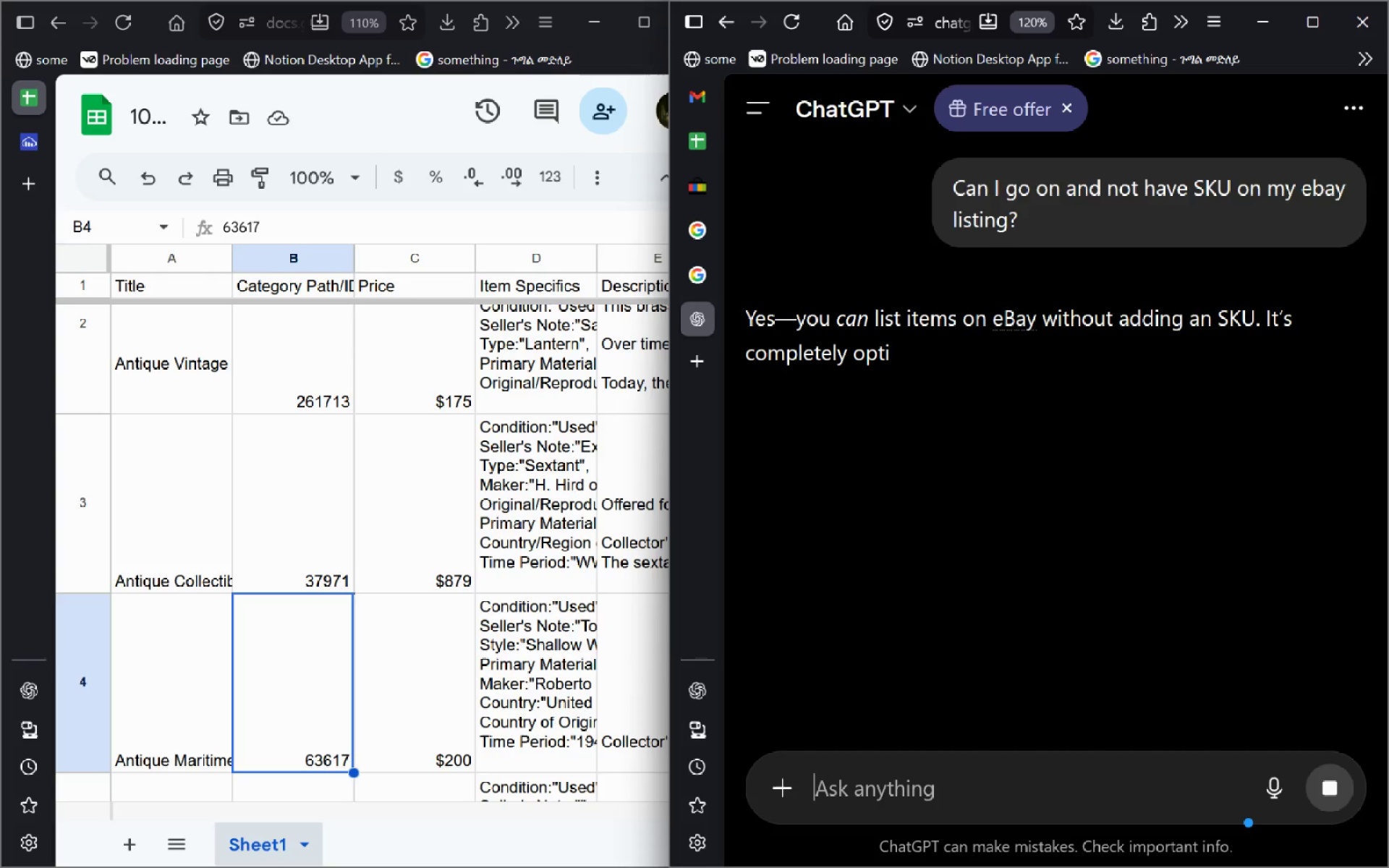 
wait(8.8)
 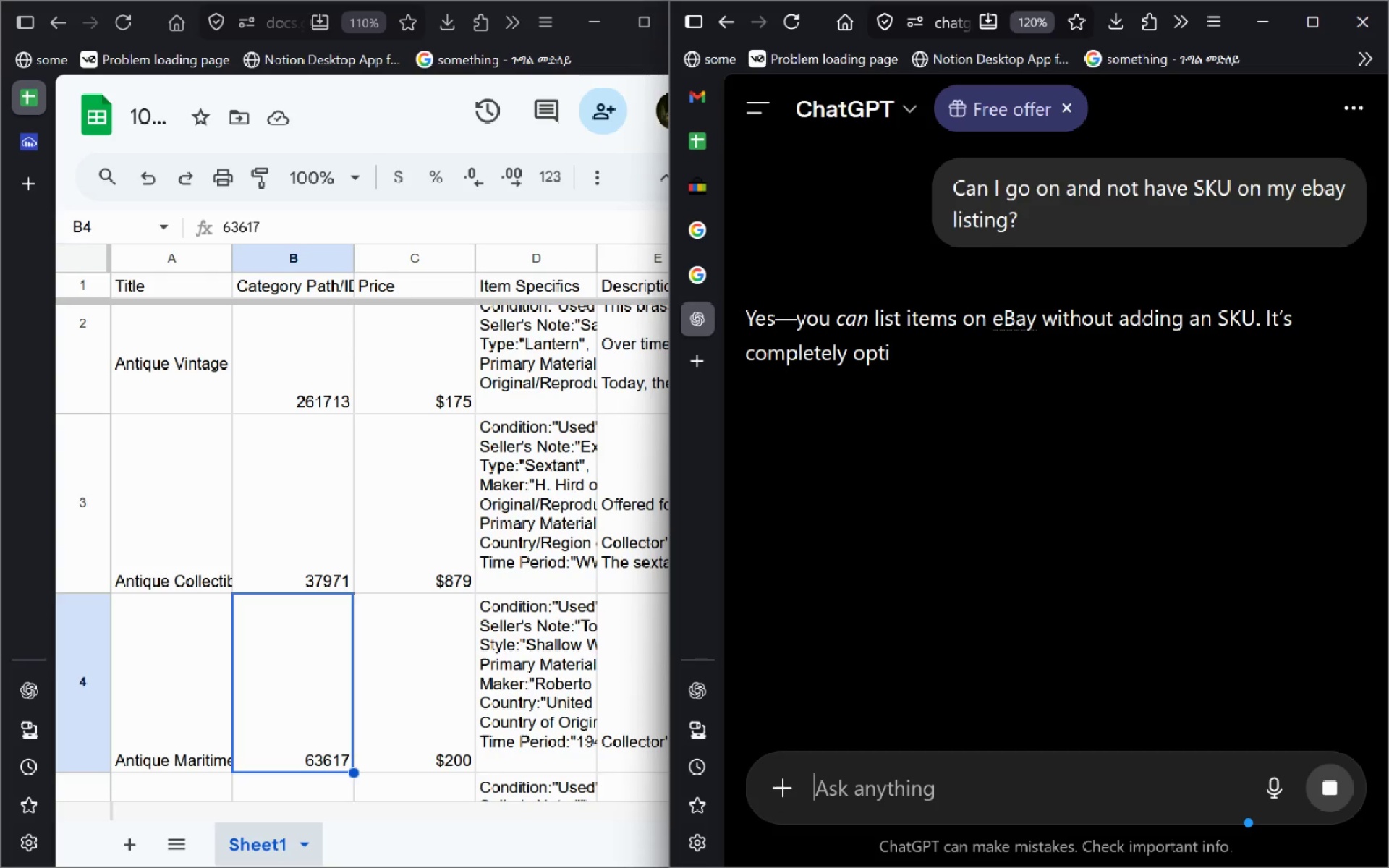 
mouse_move([964, 653])
 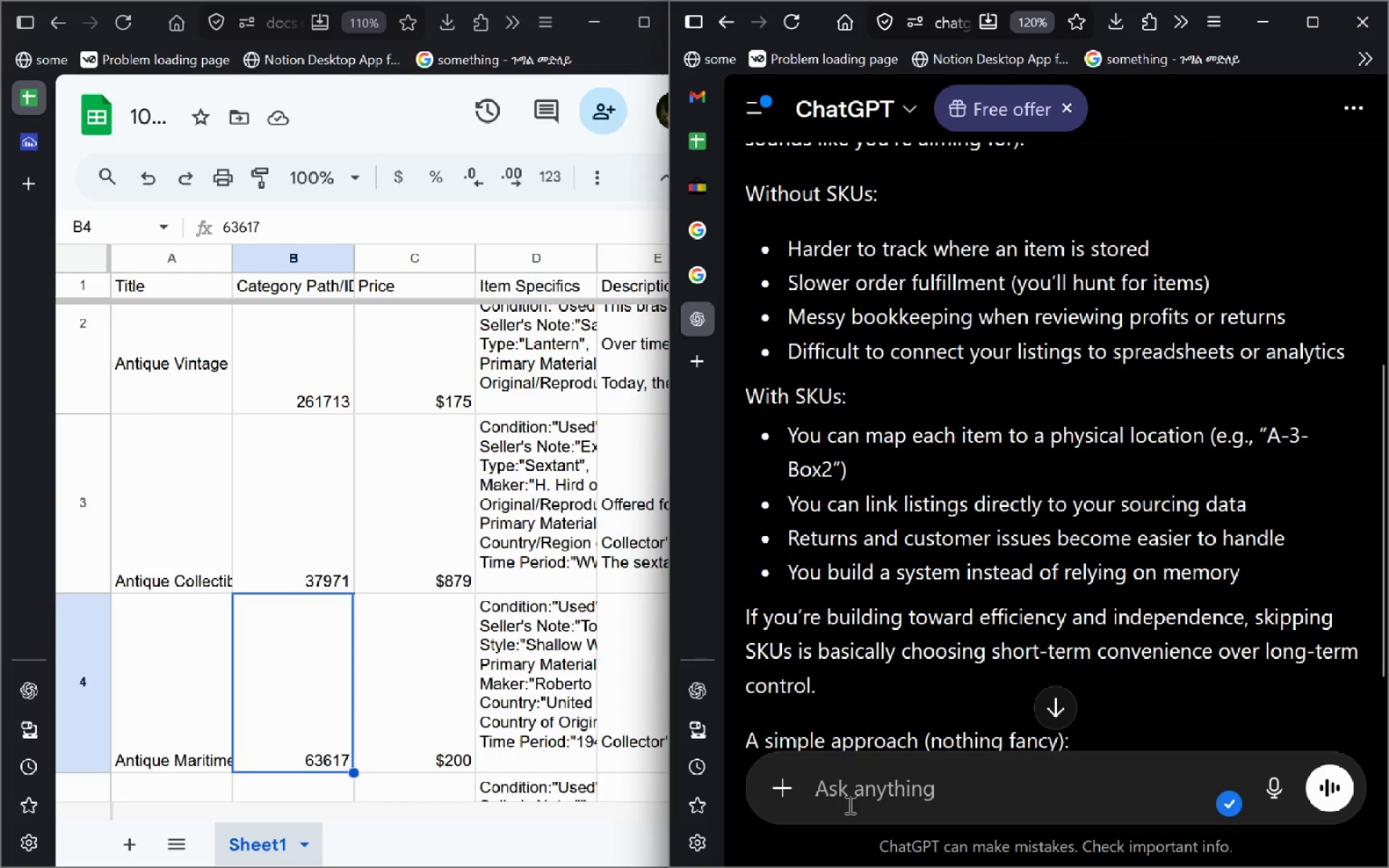 
left_click([846, 786])
 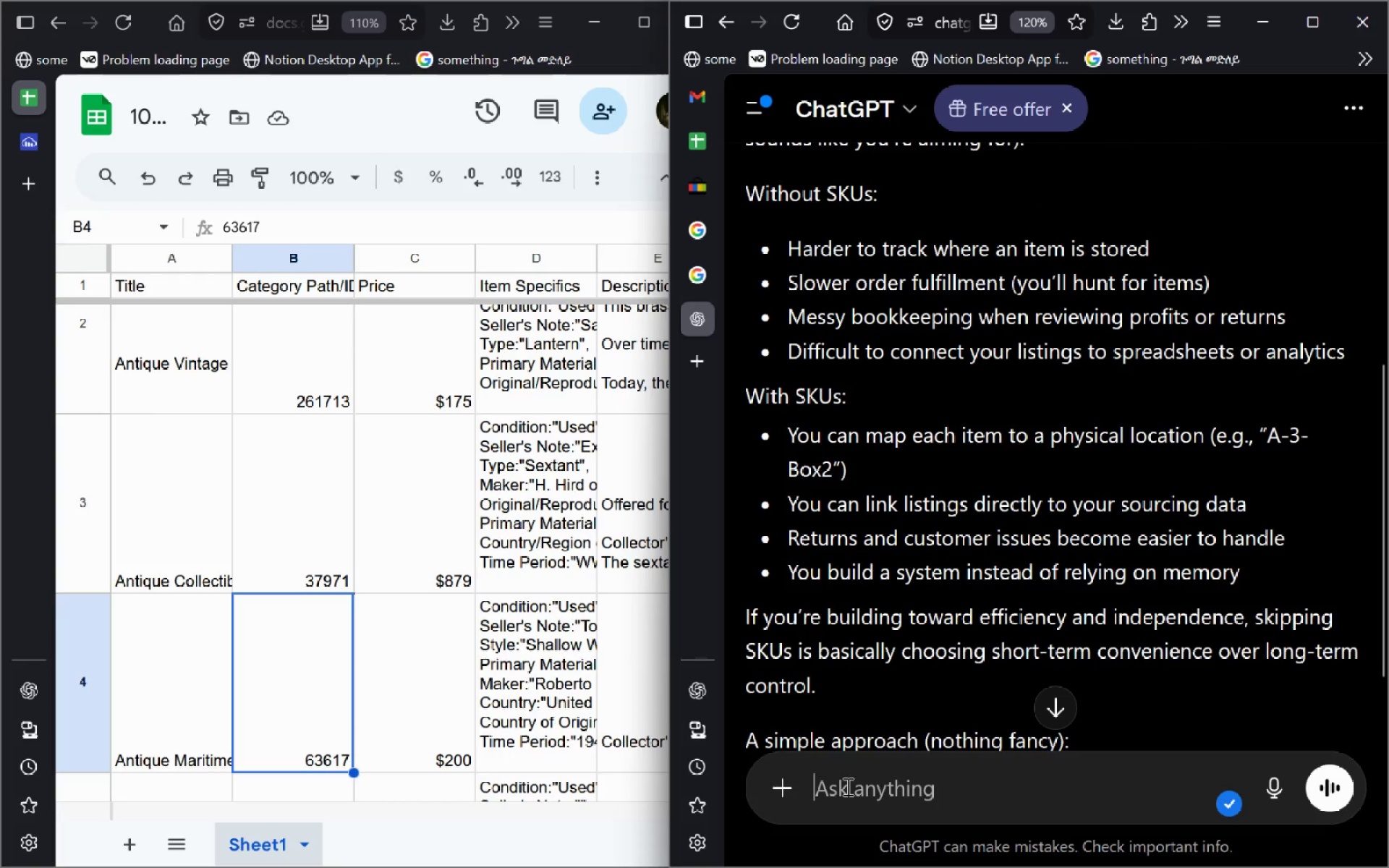 
type(what shol)
key(Backspace)
type(uld I feel it if don)
 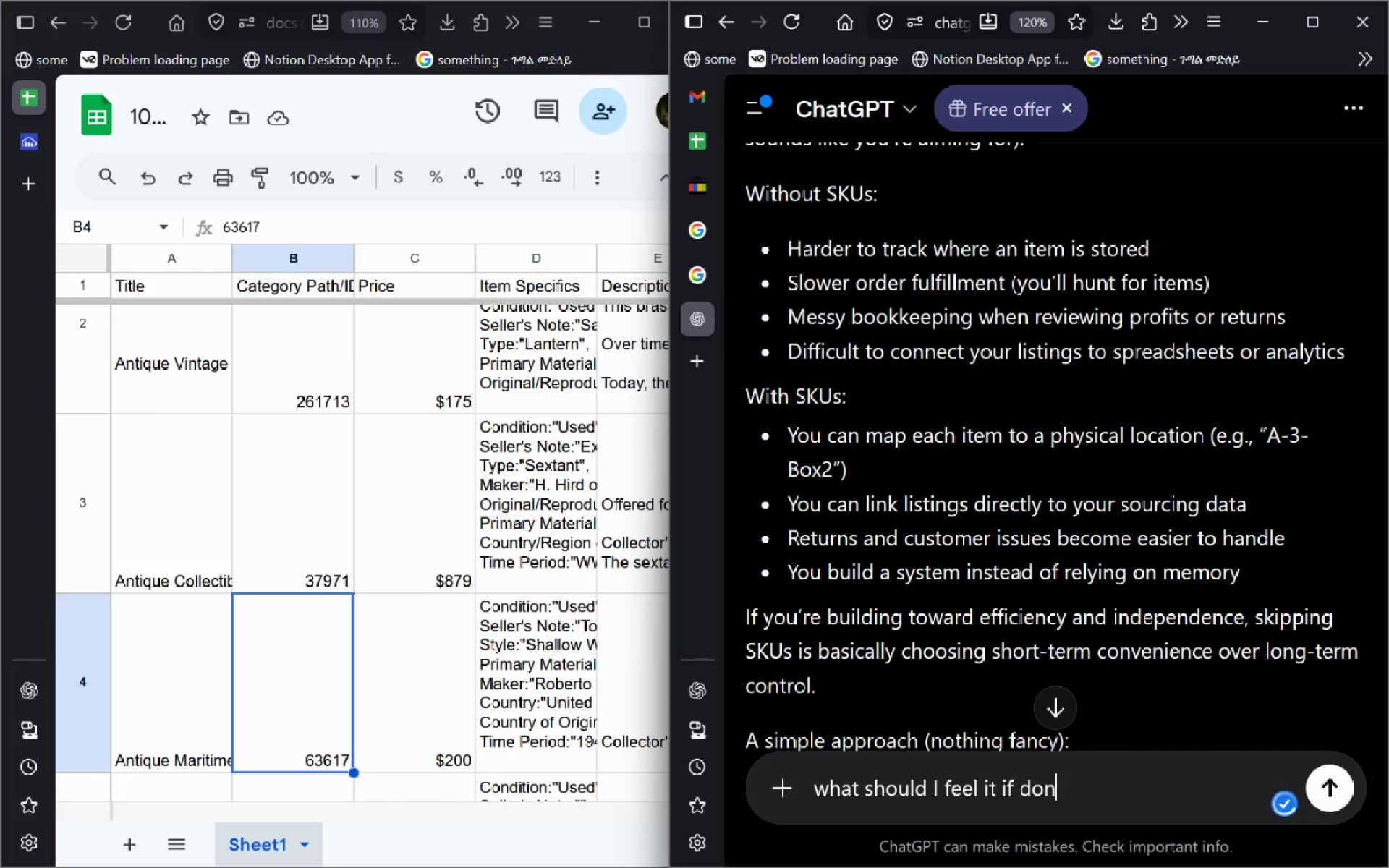 
key(Enter)
 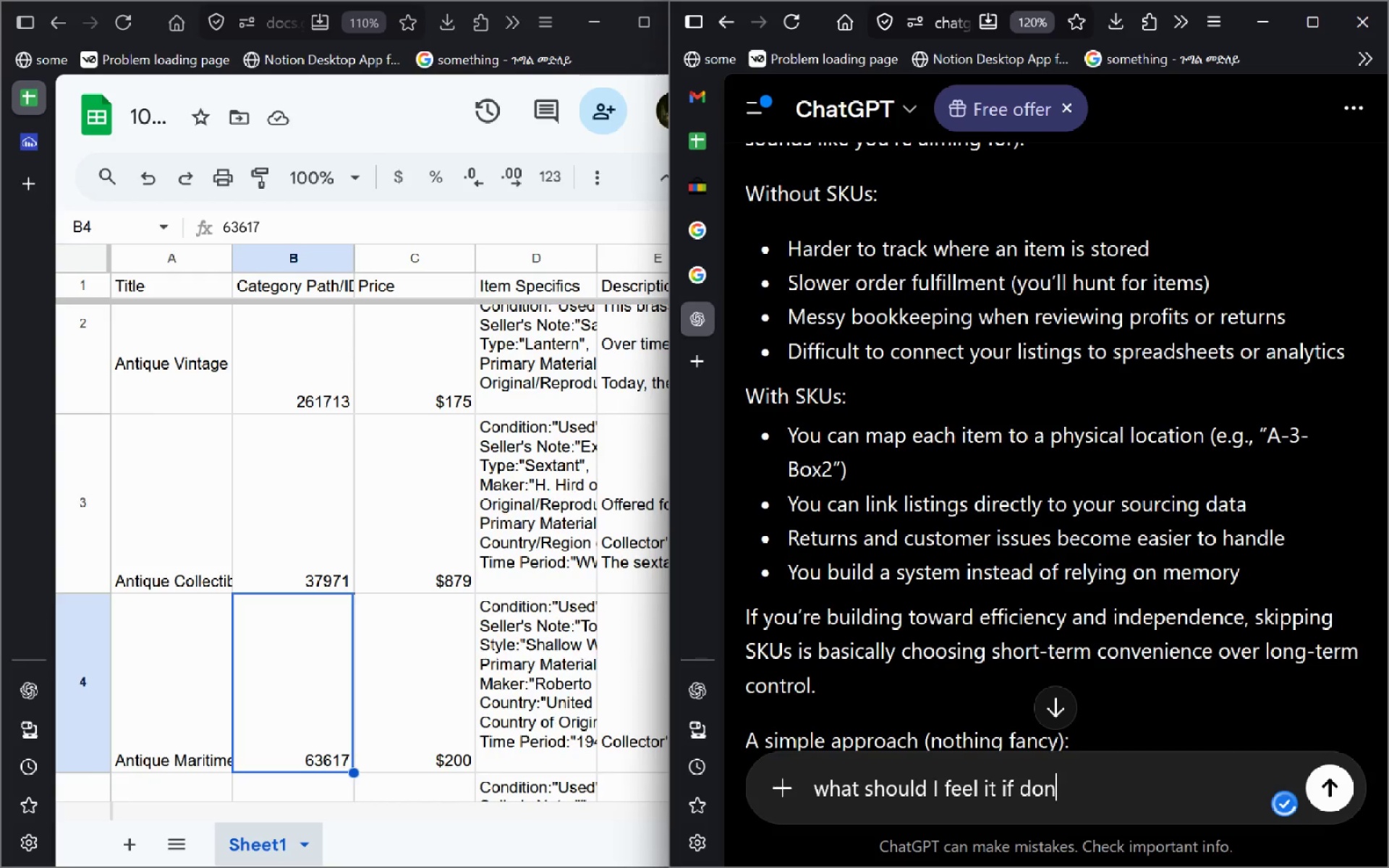 
key(T)
 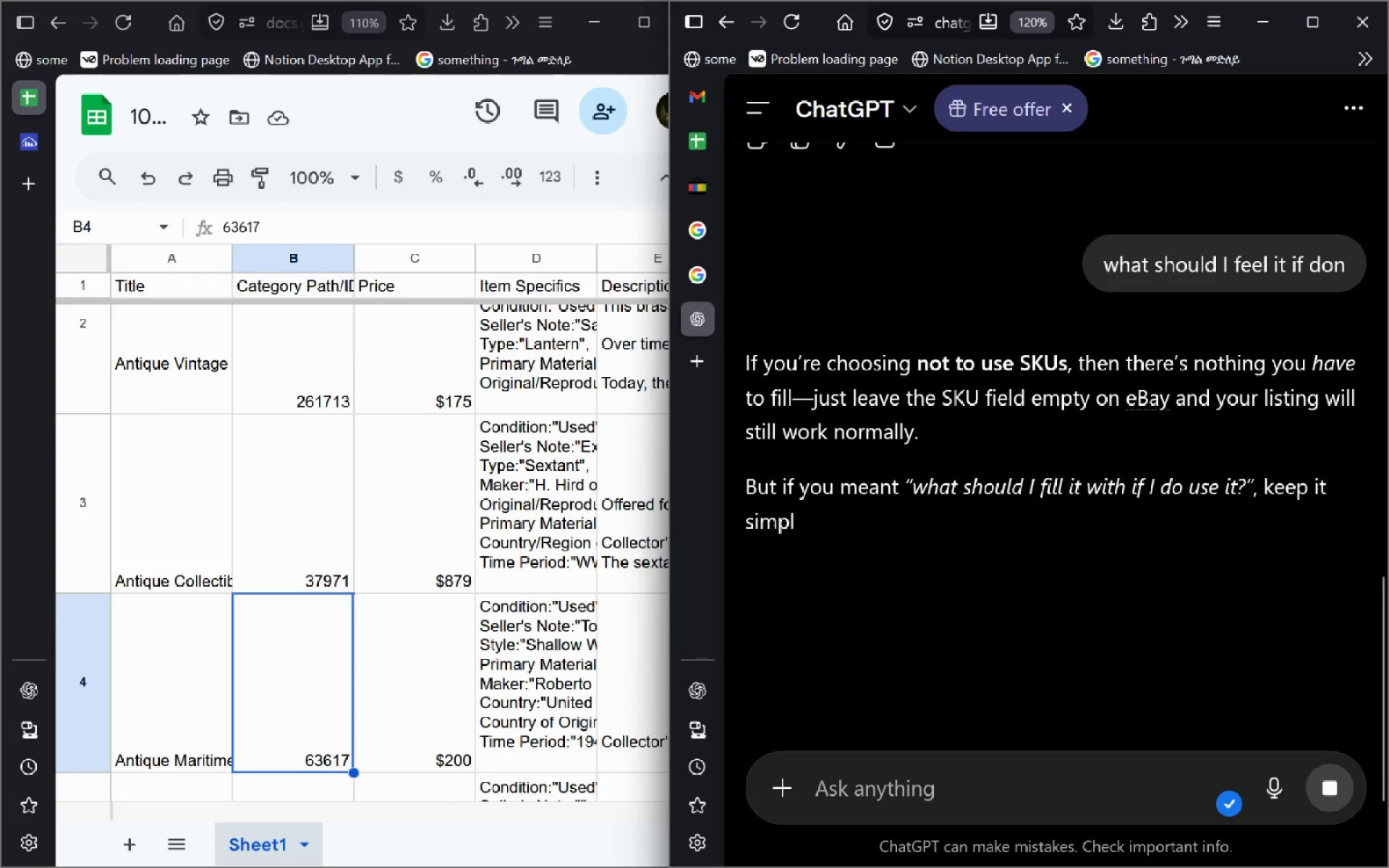 
wait(6.42)
 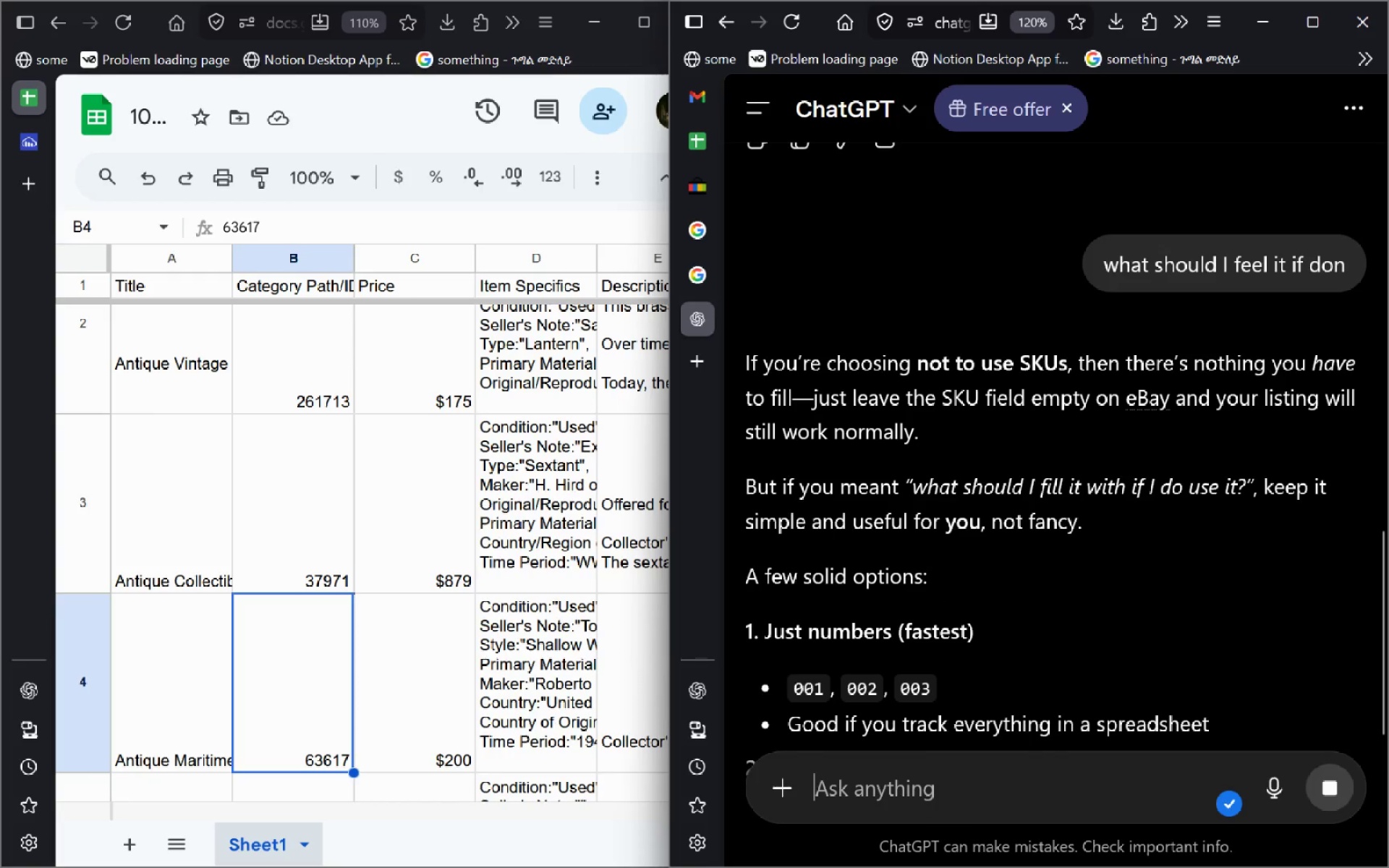 
key(Control+Shift+Tab)
 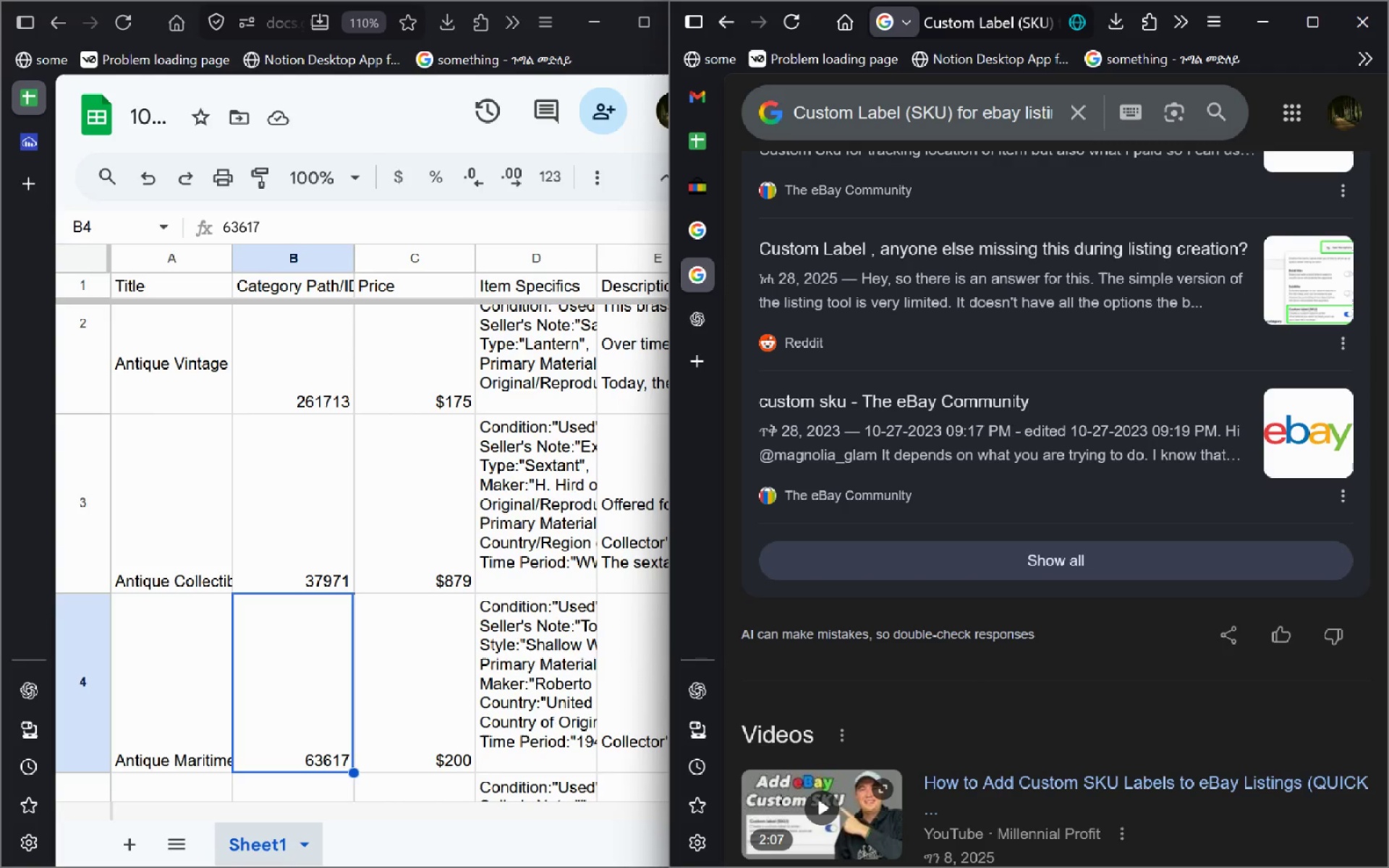 
key(Control+Shift+Tab)
 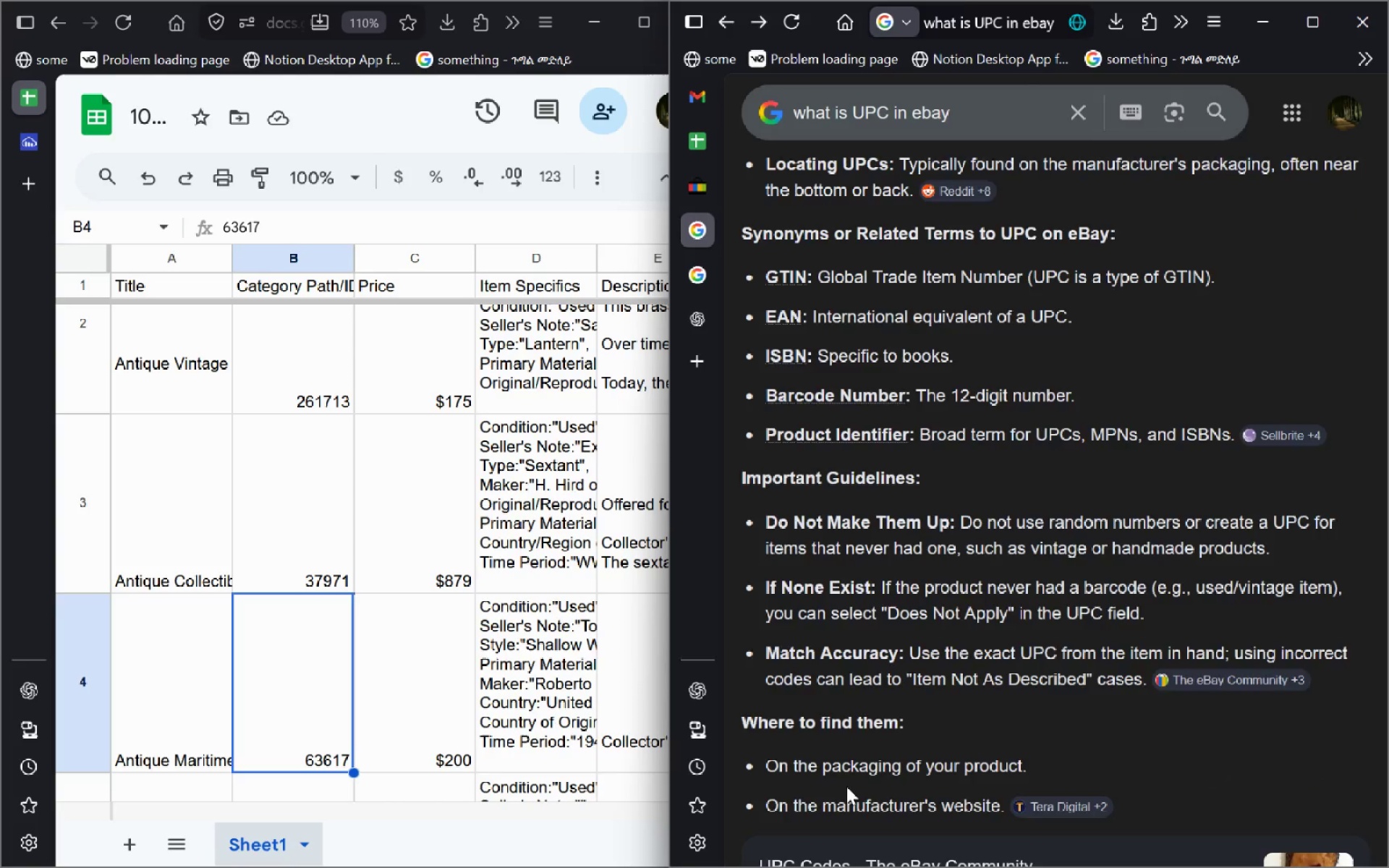 
key(Control+Shift+Tab)
 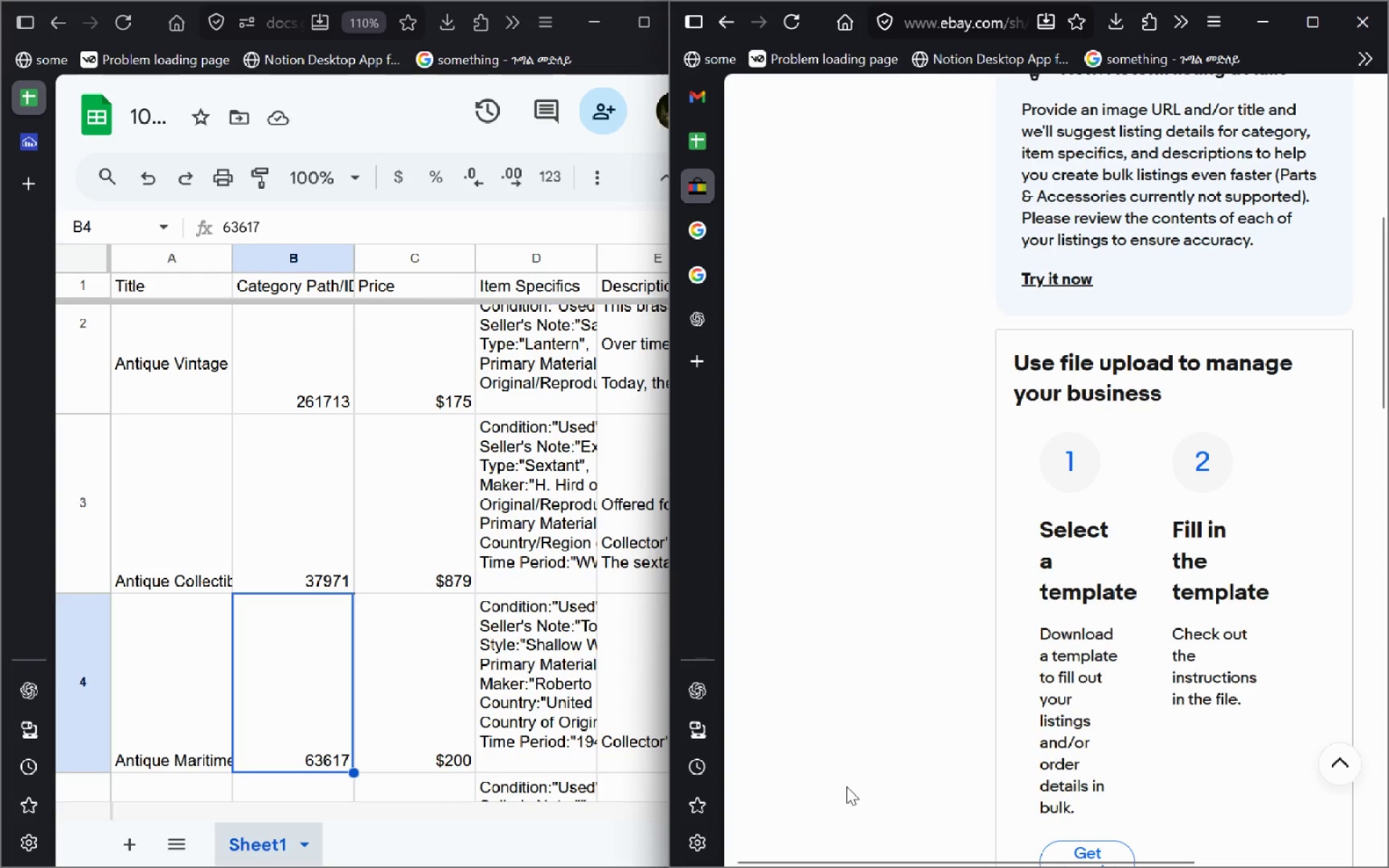 
key(Control+Shift+Tab)
 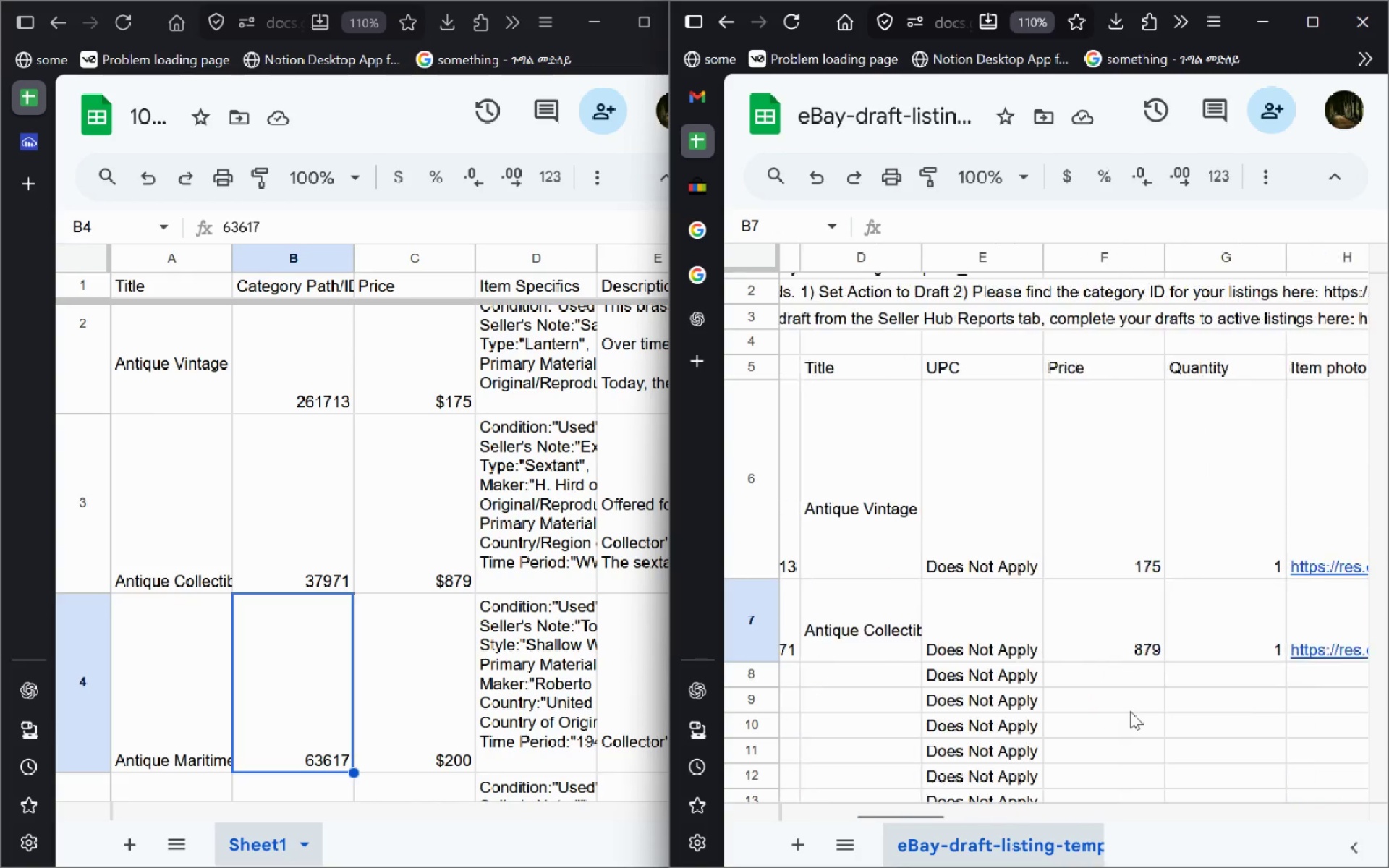 
wait(9.67)
 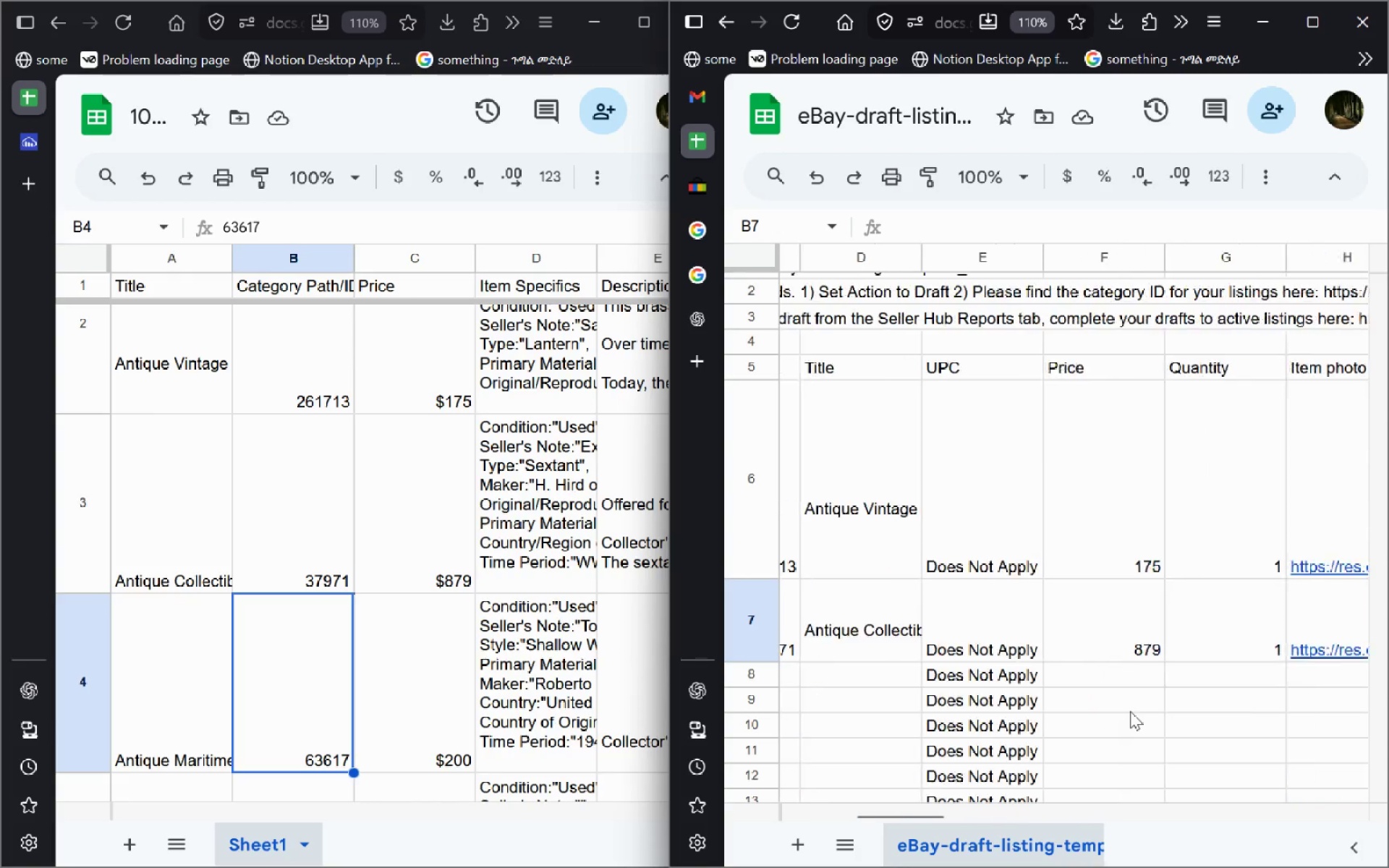 
mouse_move([1032, 684])
 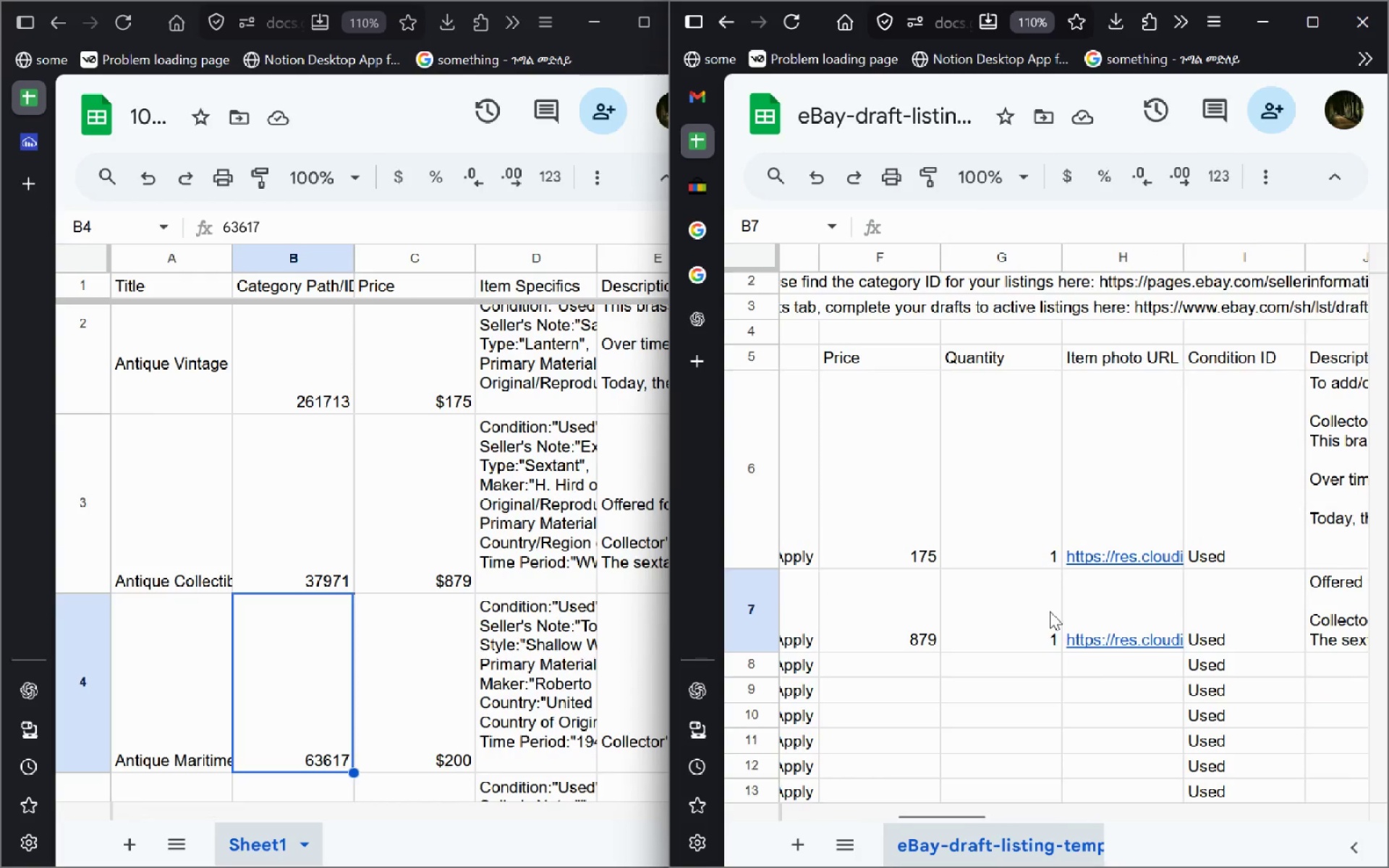 
wait(8.1)
 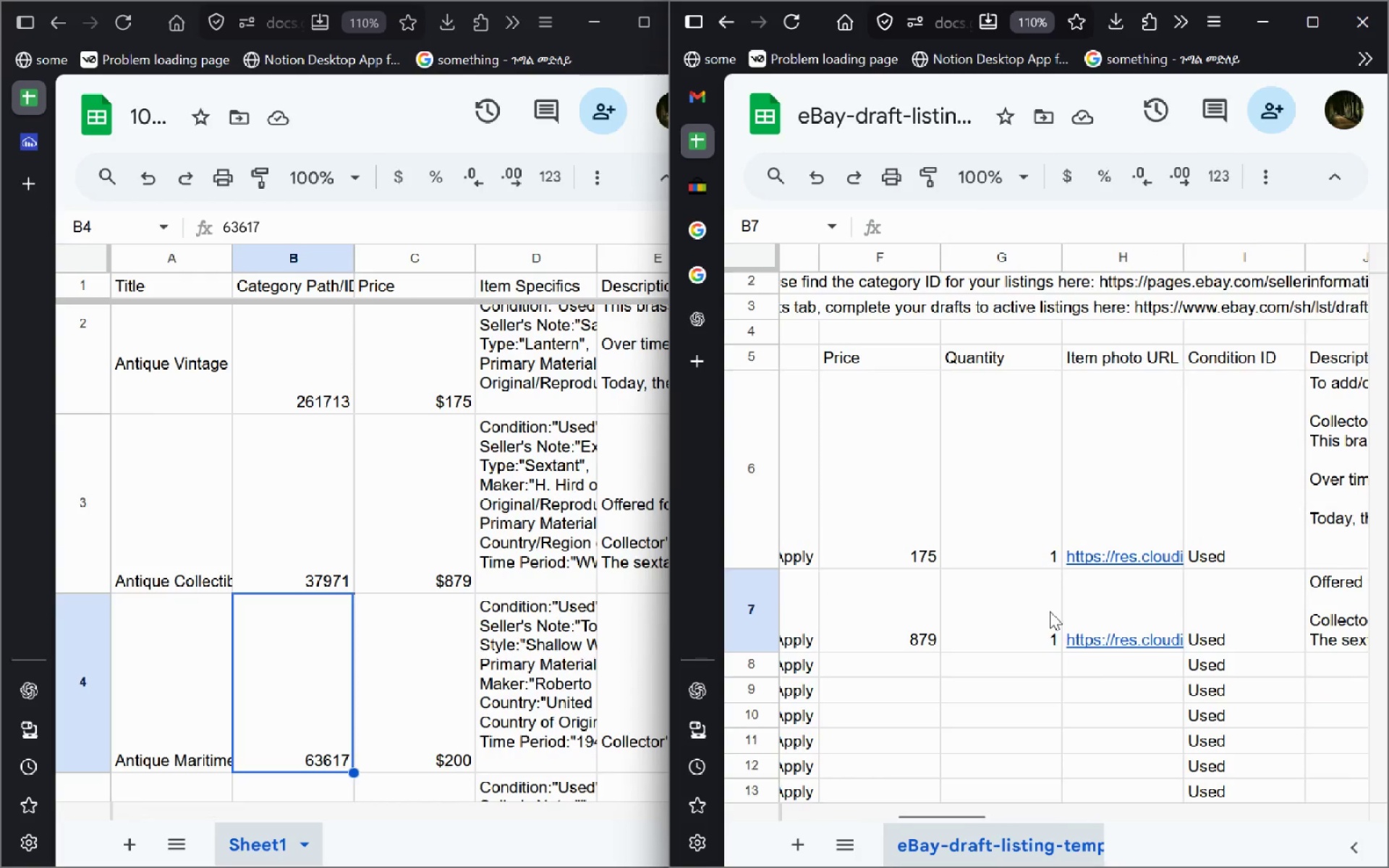 
double_click([1131, 282])
 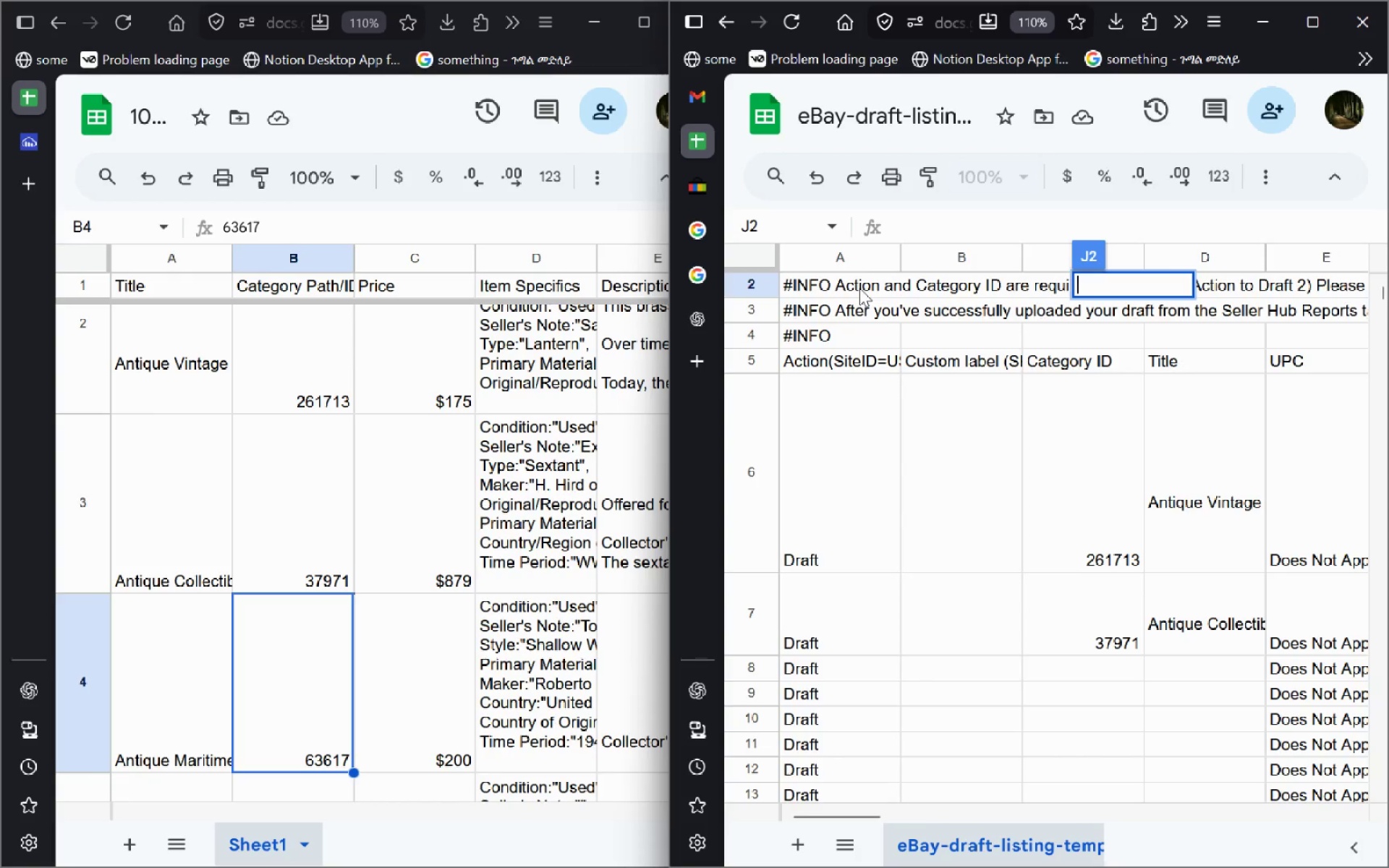 
double_click([859, 288])
 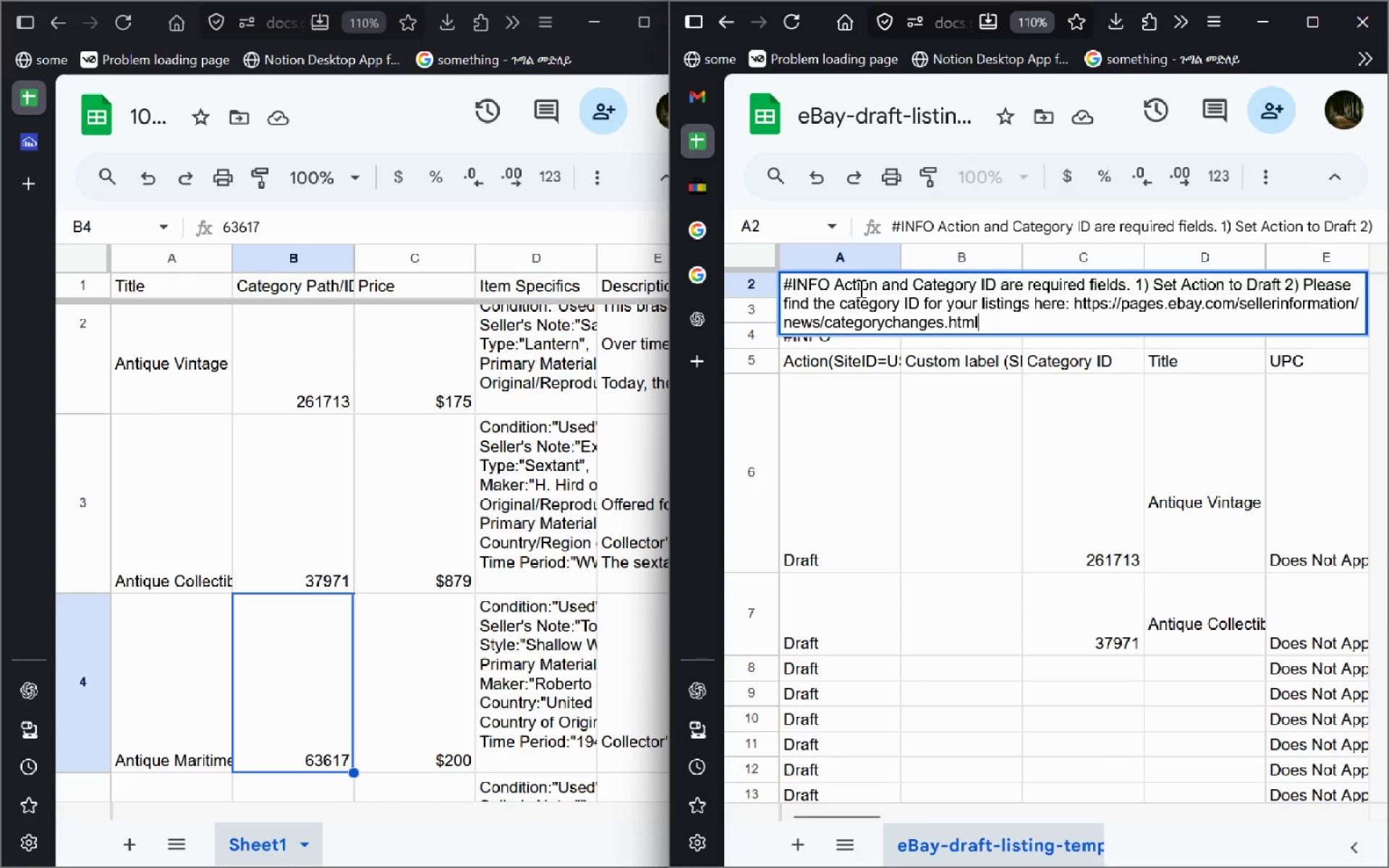 
hold_key(key=ControlLeft, duration=0.73)
 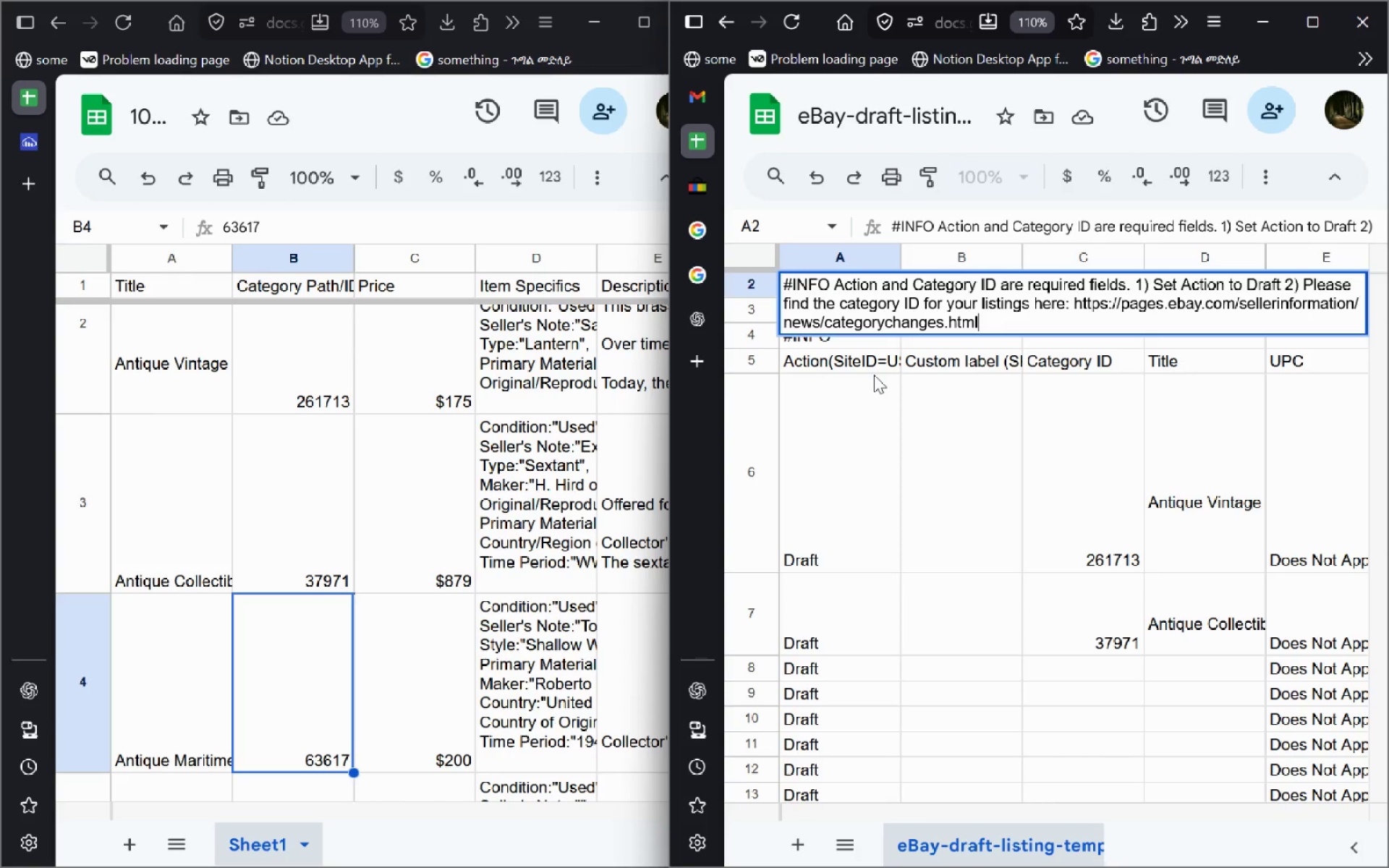 
wait(9.66)
 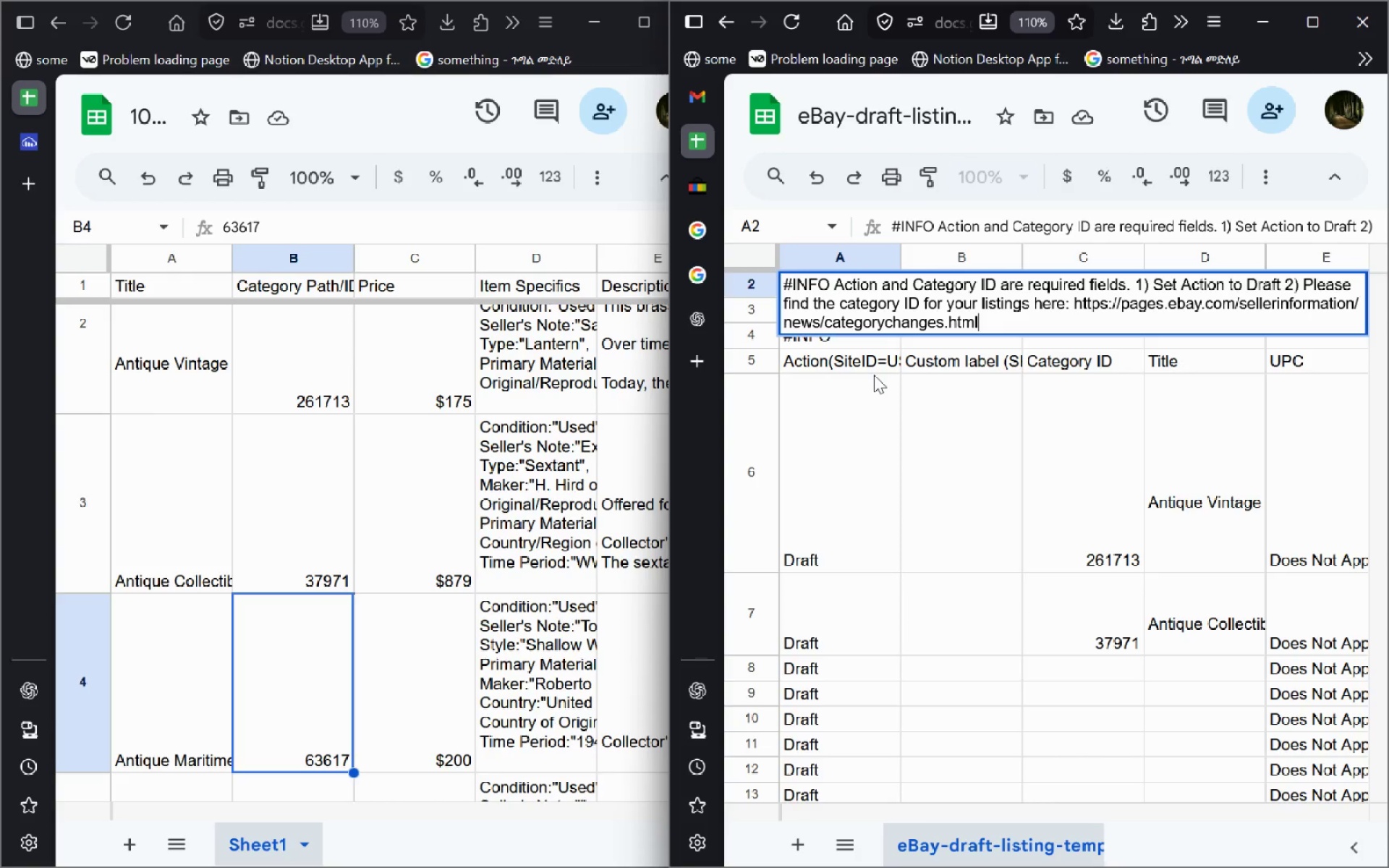 
left_click([874, 375])
 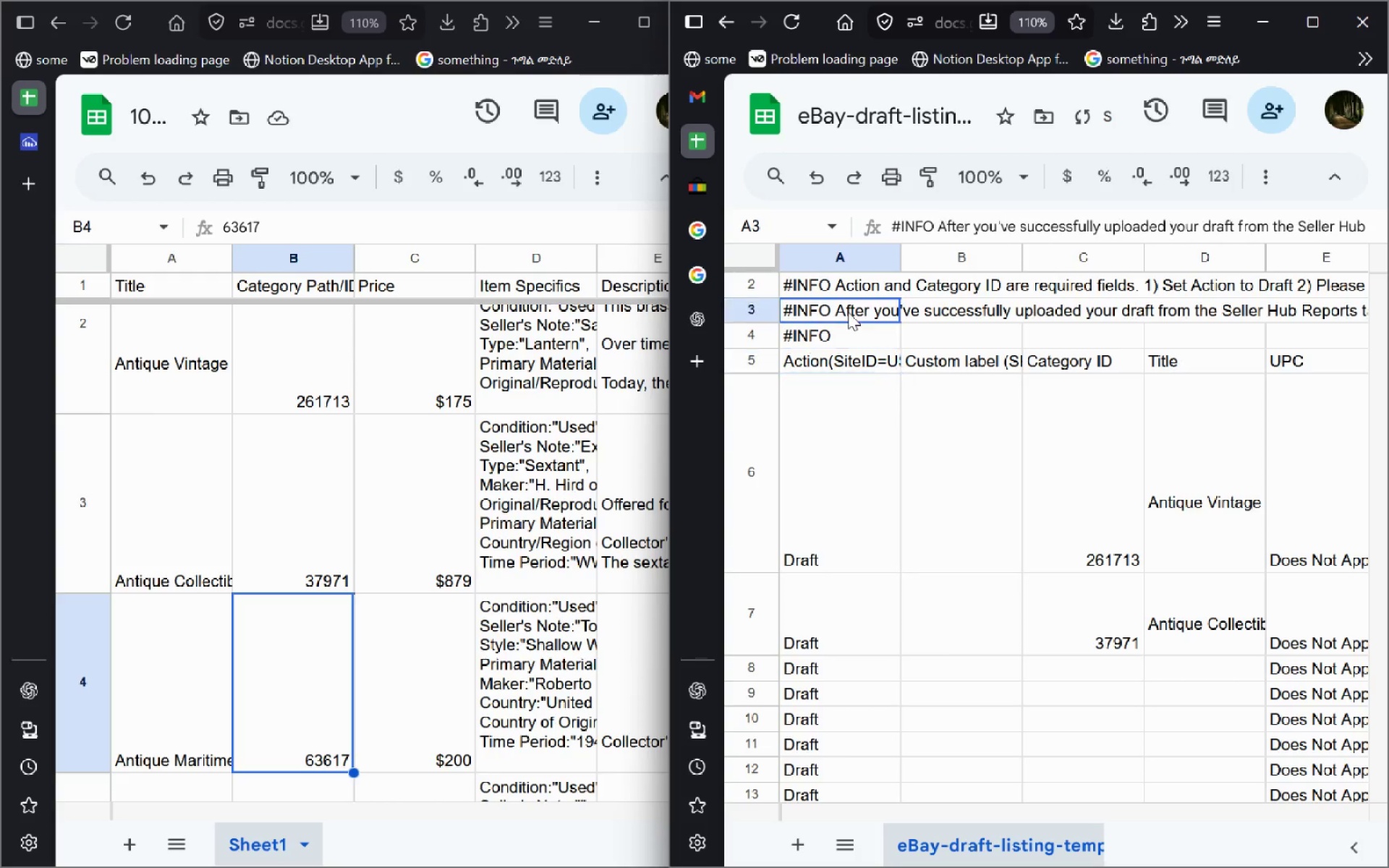 
double_click([848, 312])
 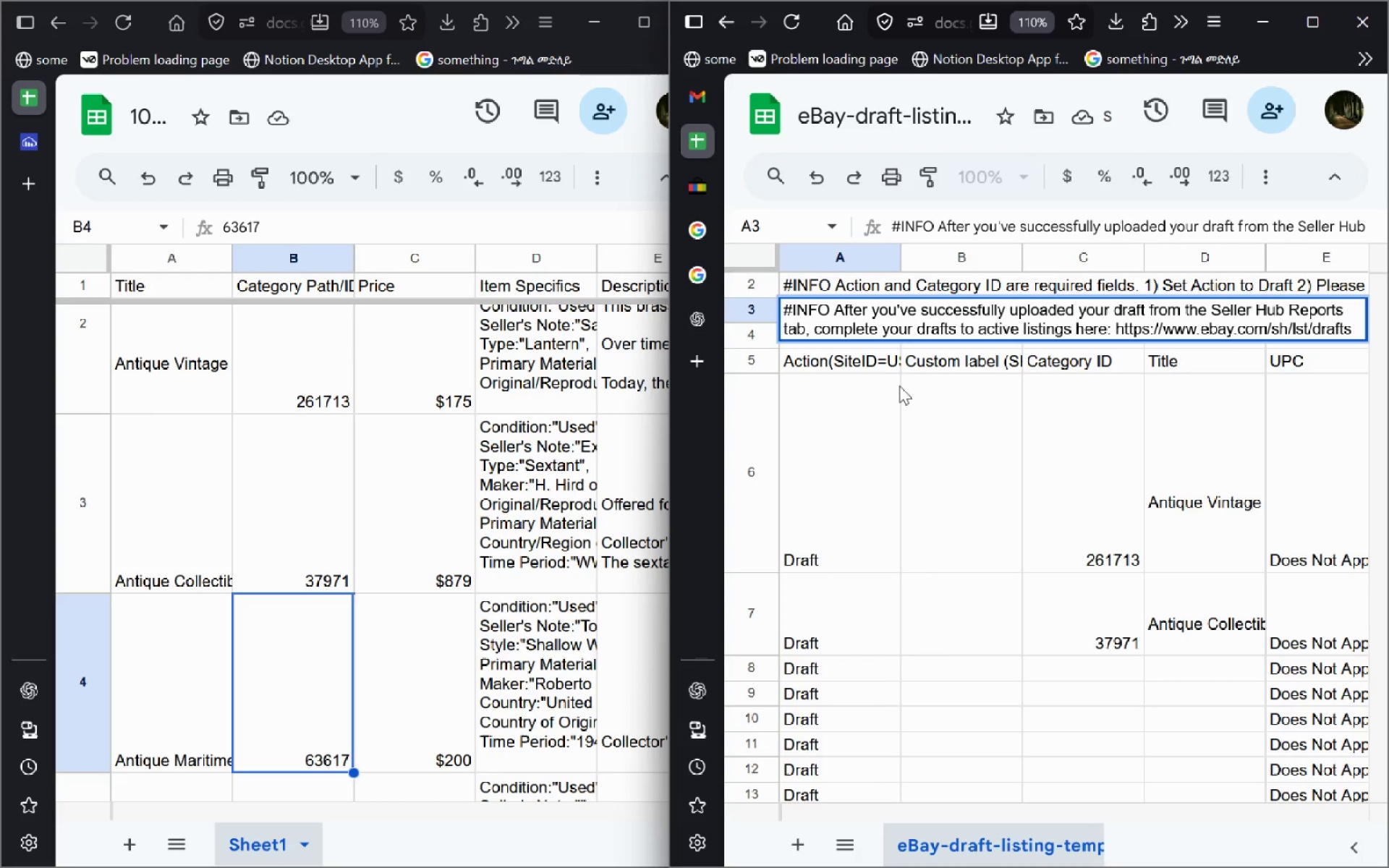 
left_click([899, 386])
 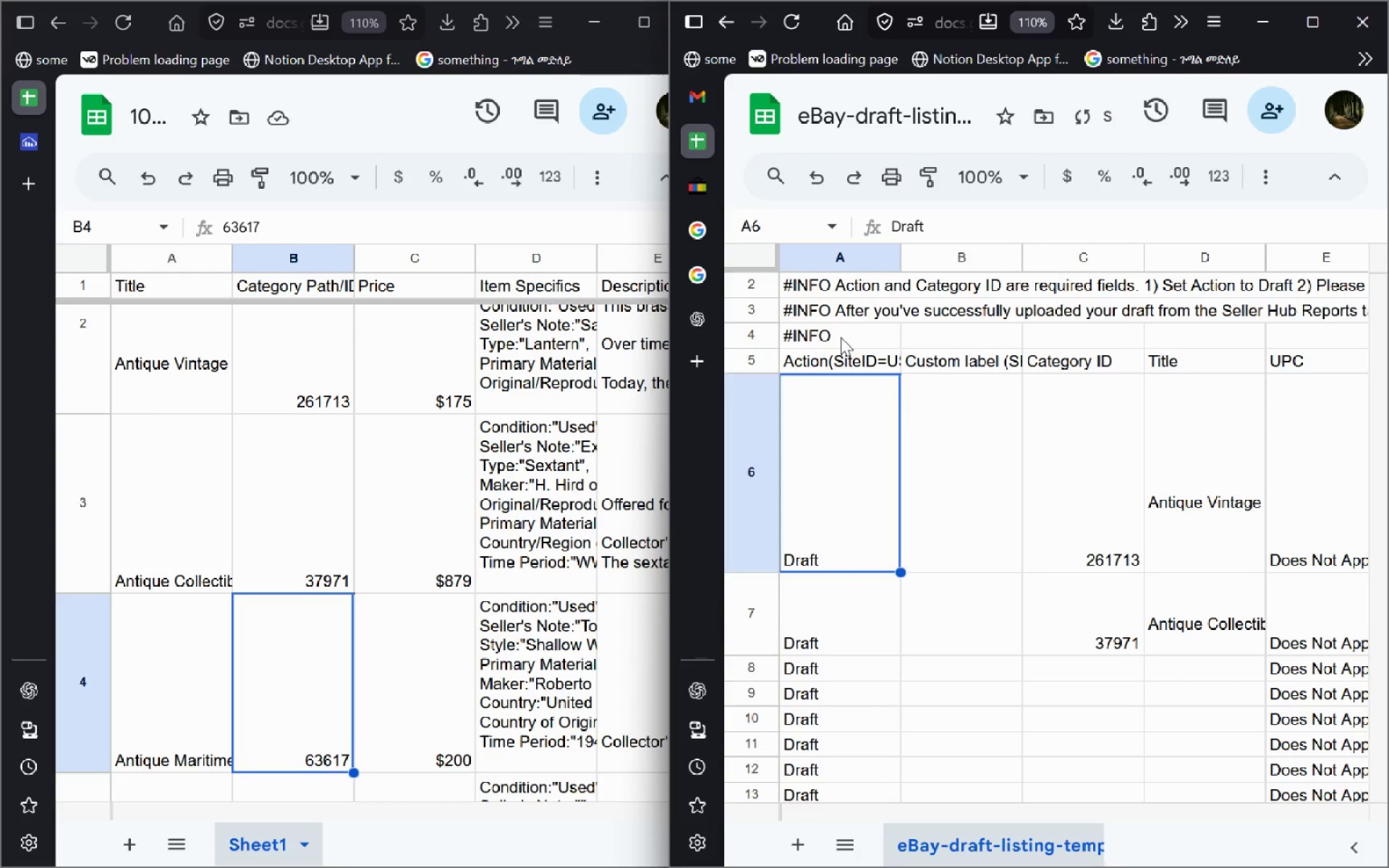 
double_click([841, 337])
 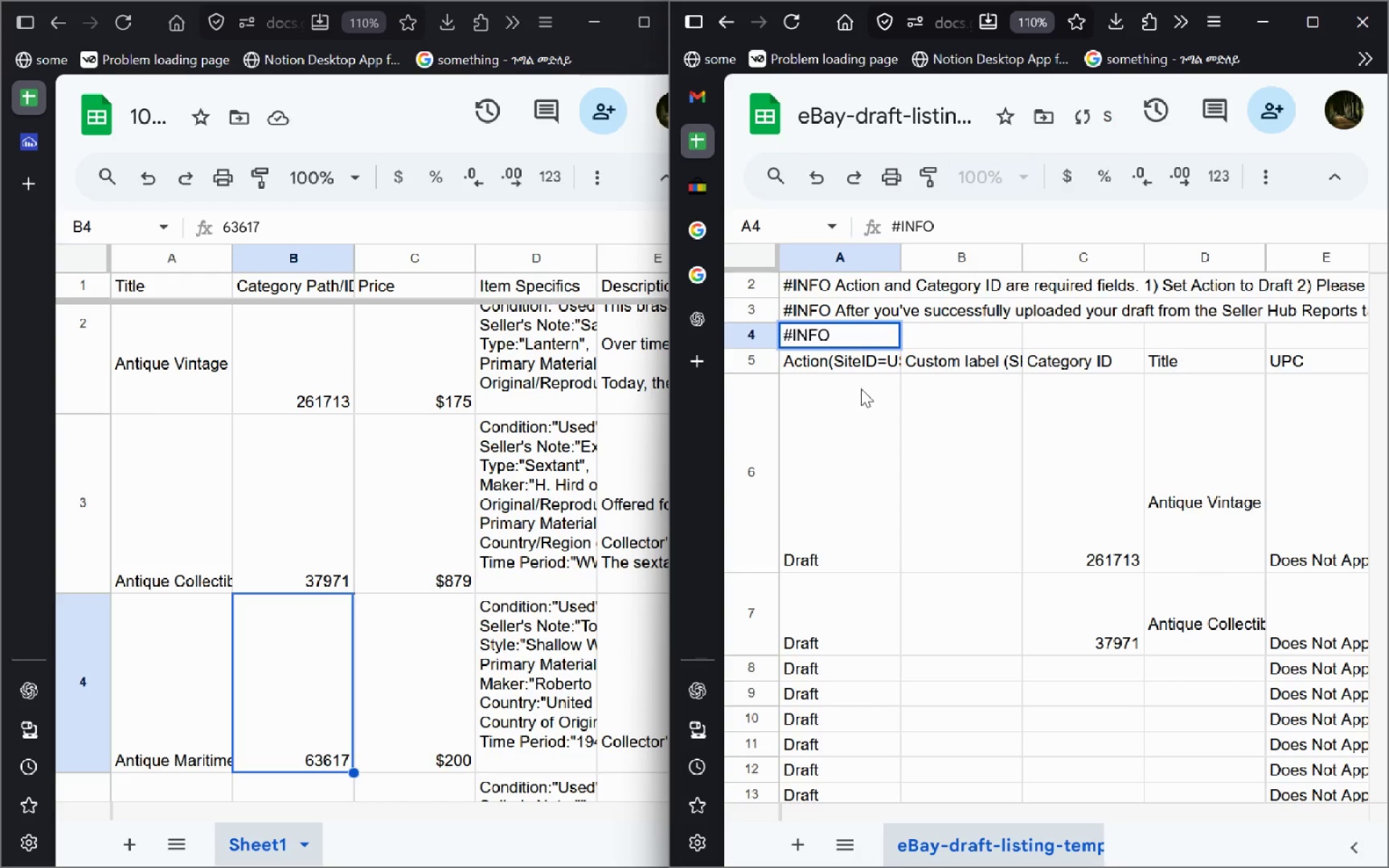 
left_click([861, 388])
 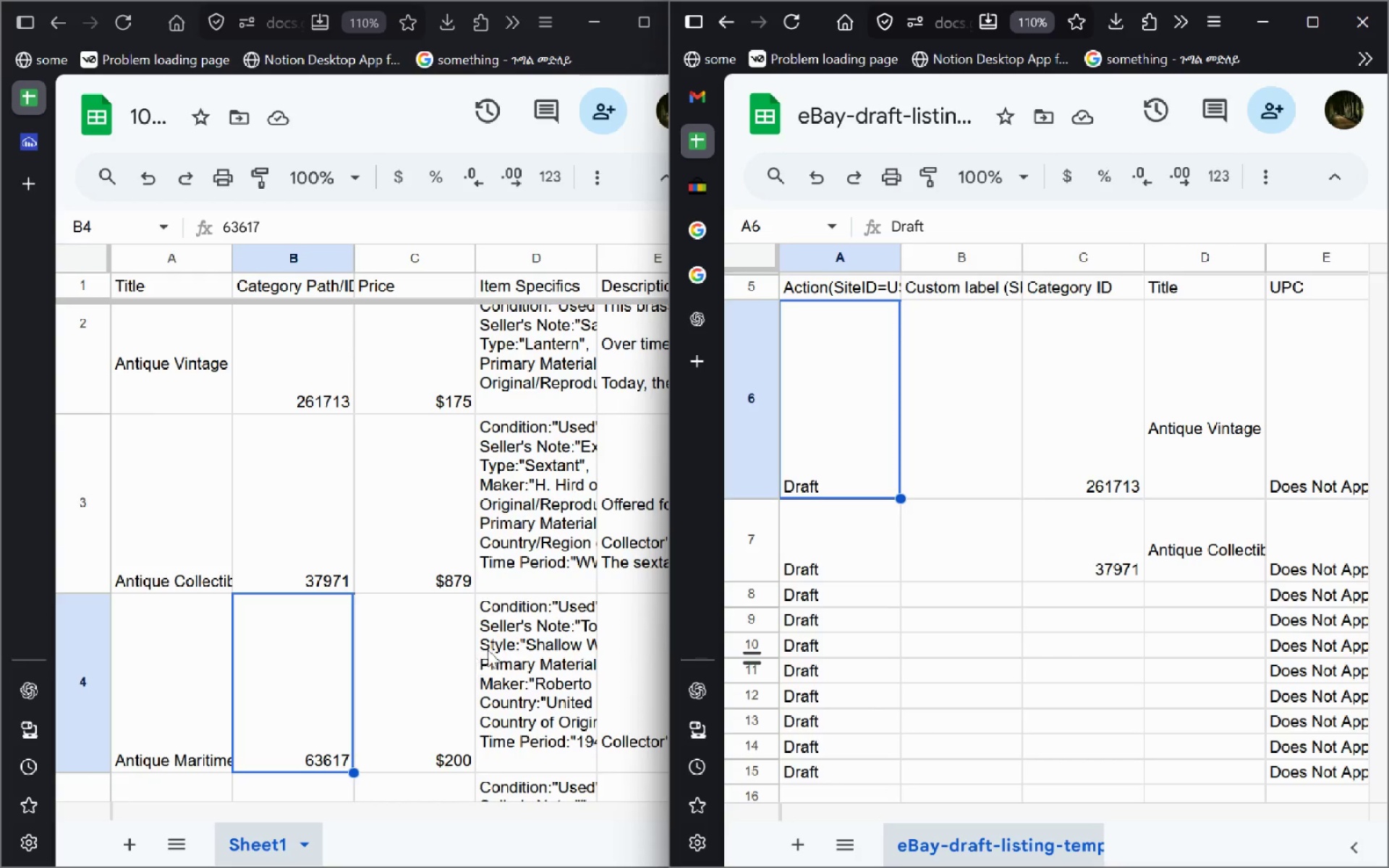 
wait(29.55)
 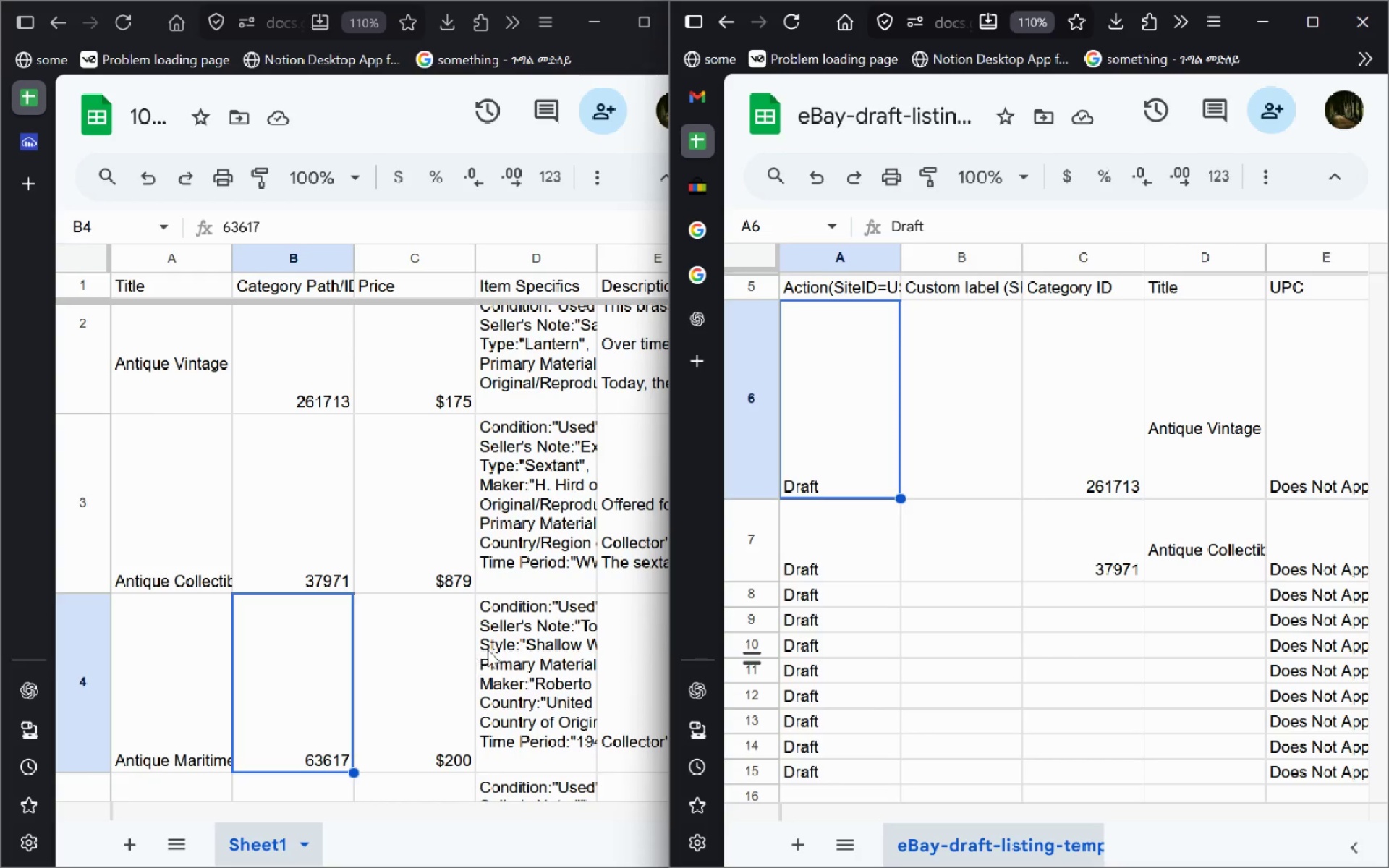 
double_click([186, 763])
 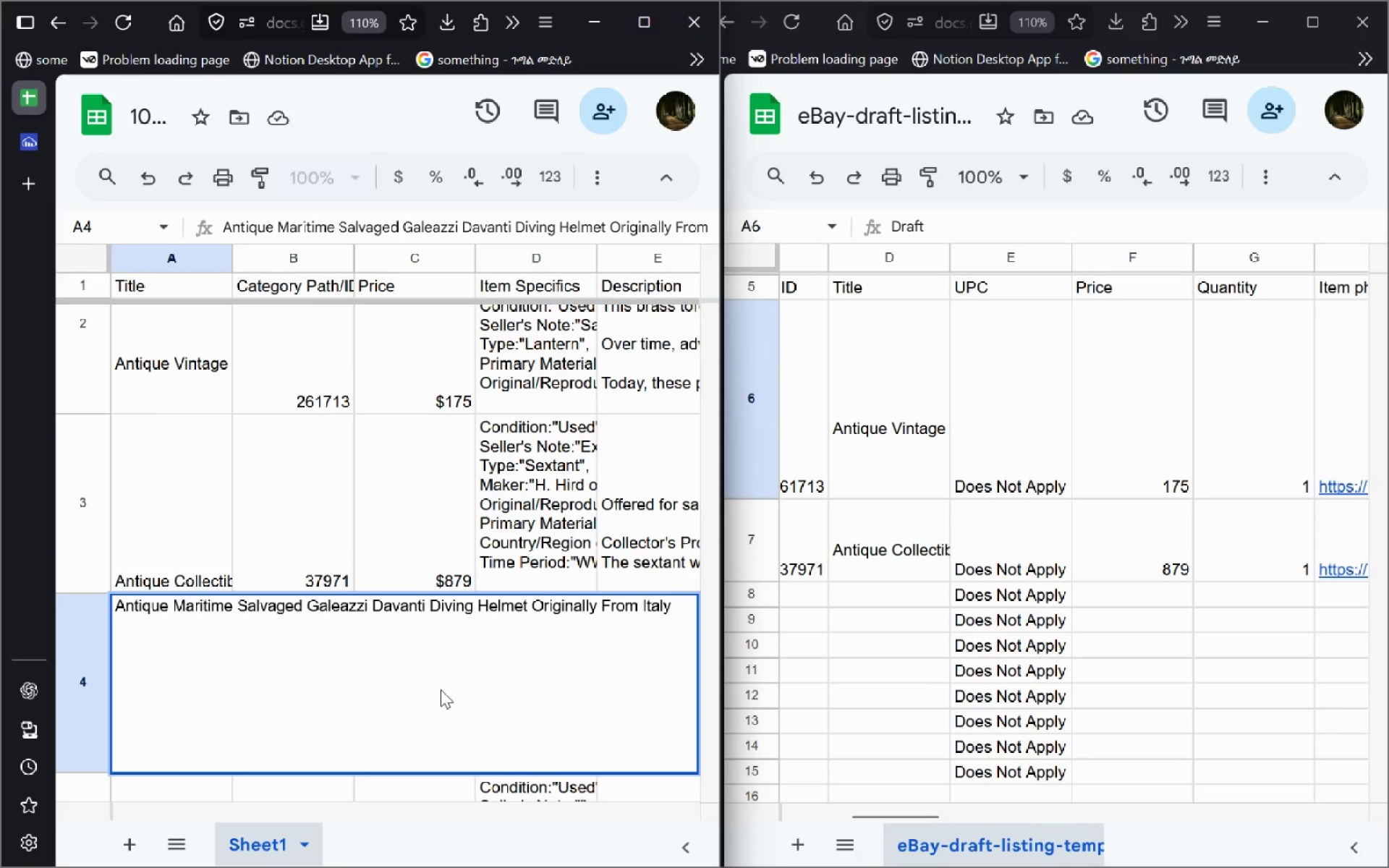 
key(Control+A)
 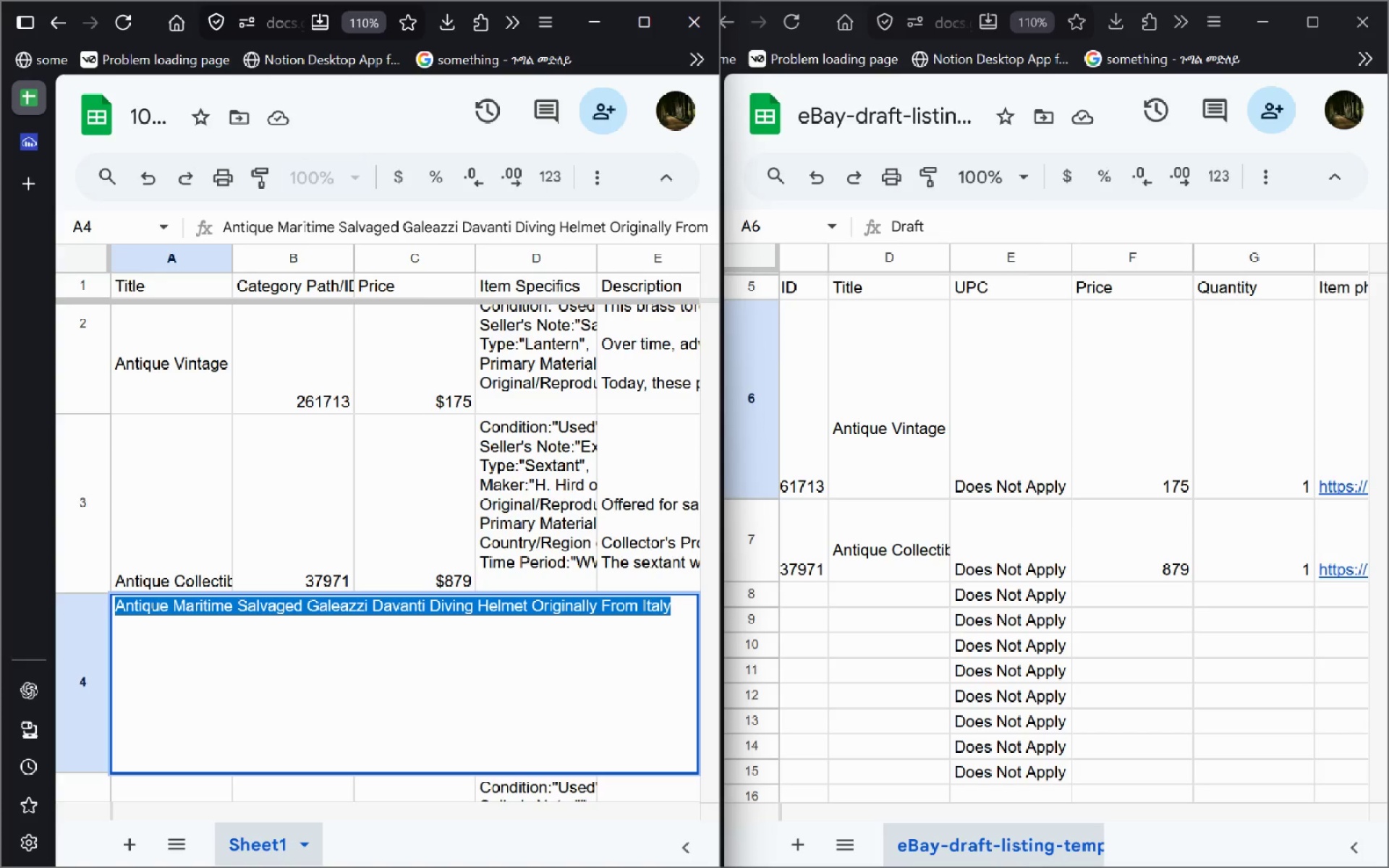 
key(Control+C)
 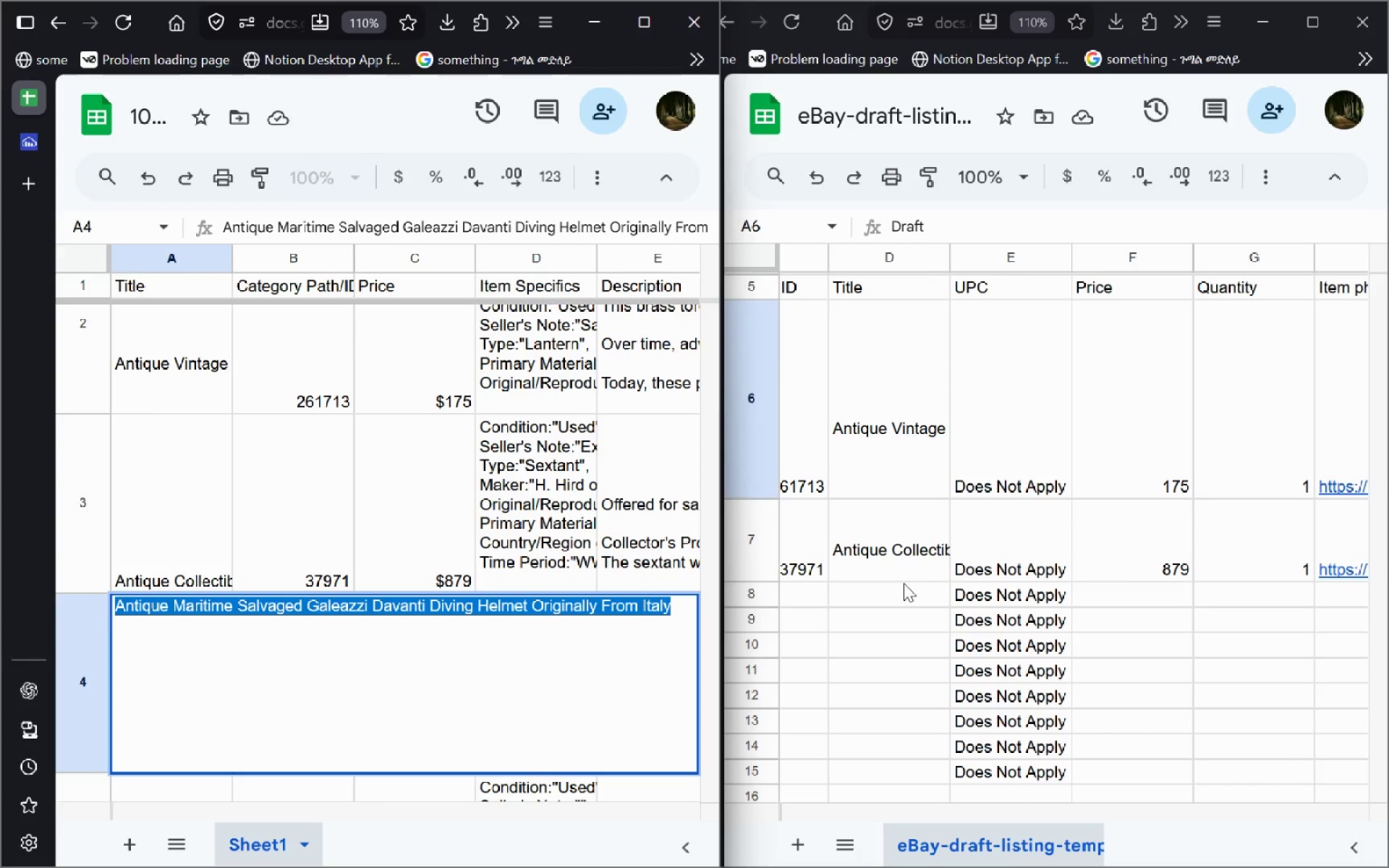 
left_click([902, 583])
 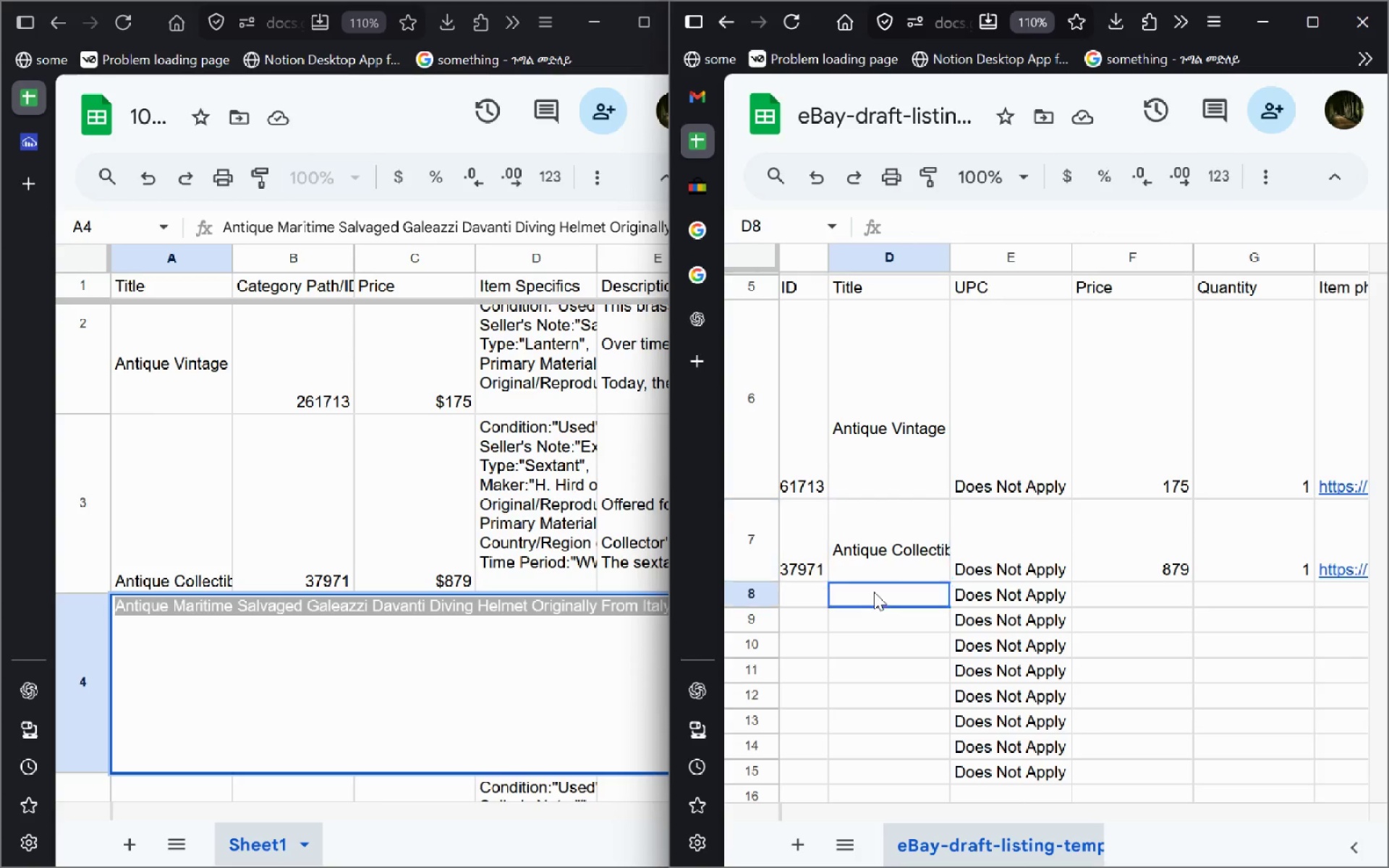 
double_click([874, 592])
 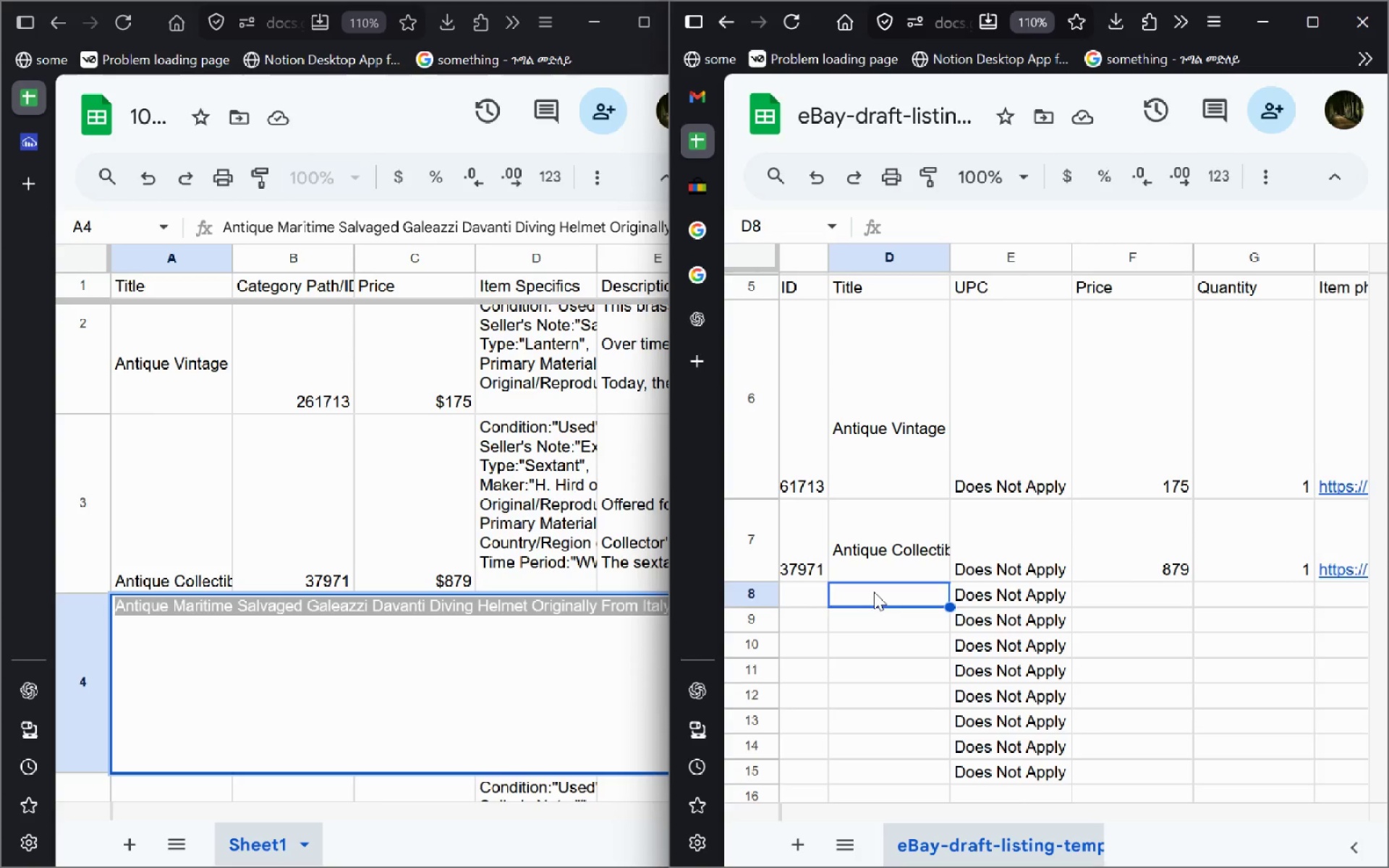 
key(Control+V)
 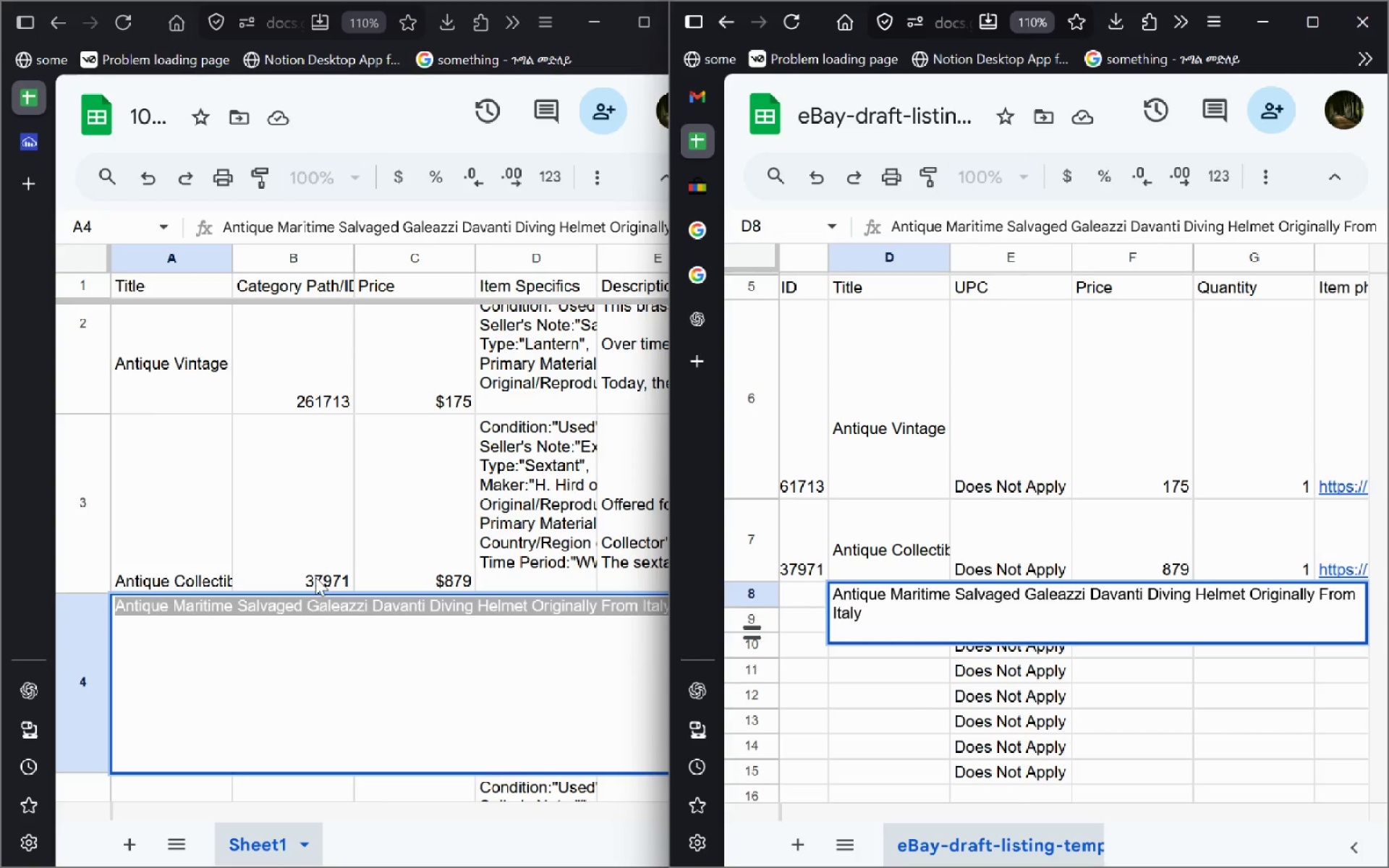 
left_click([315, 577])
 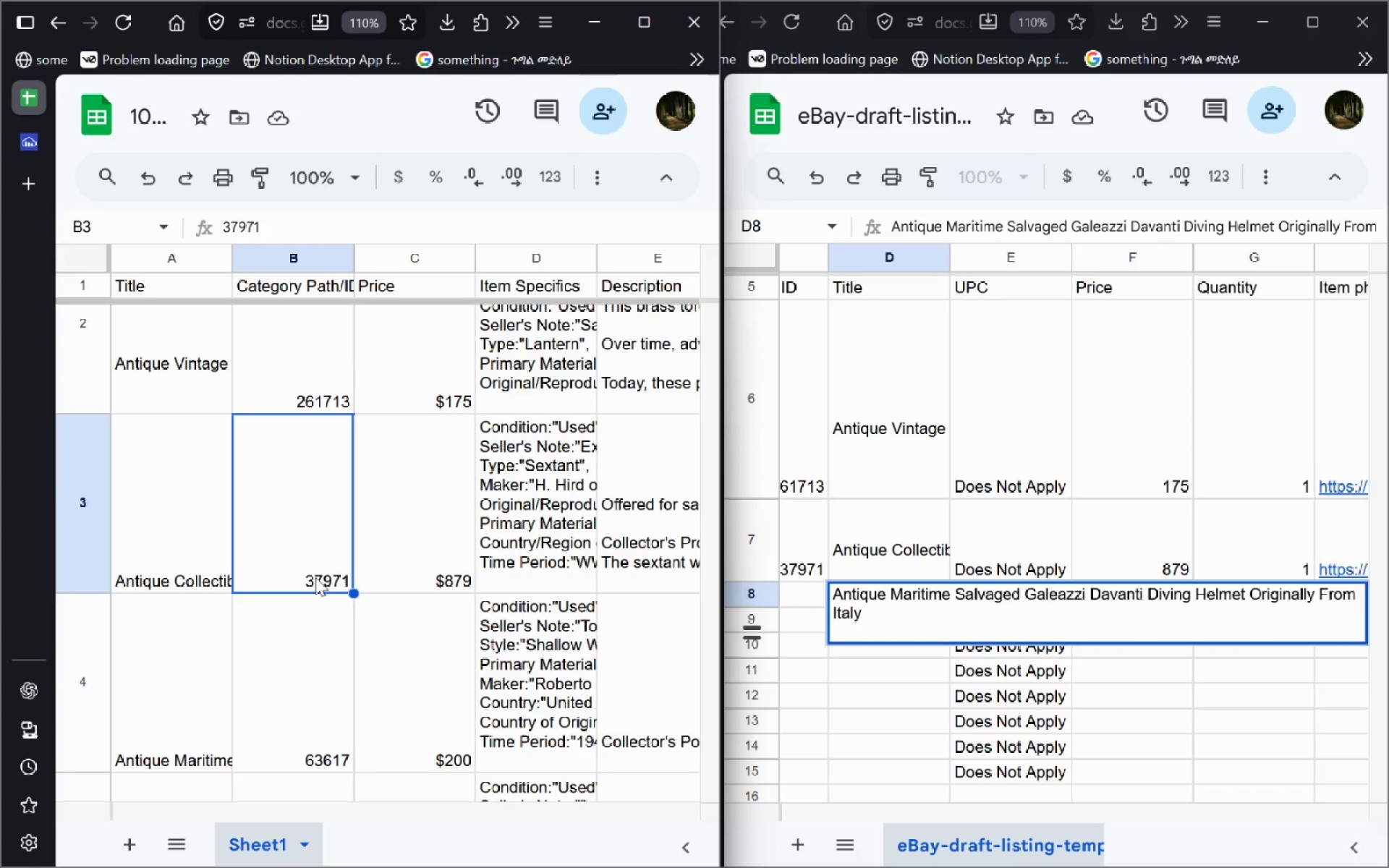 
hold_key(key=ControlLeft, duration=0.33)
 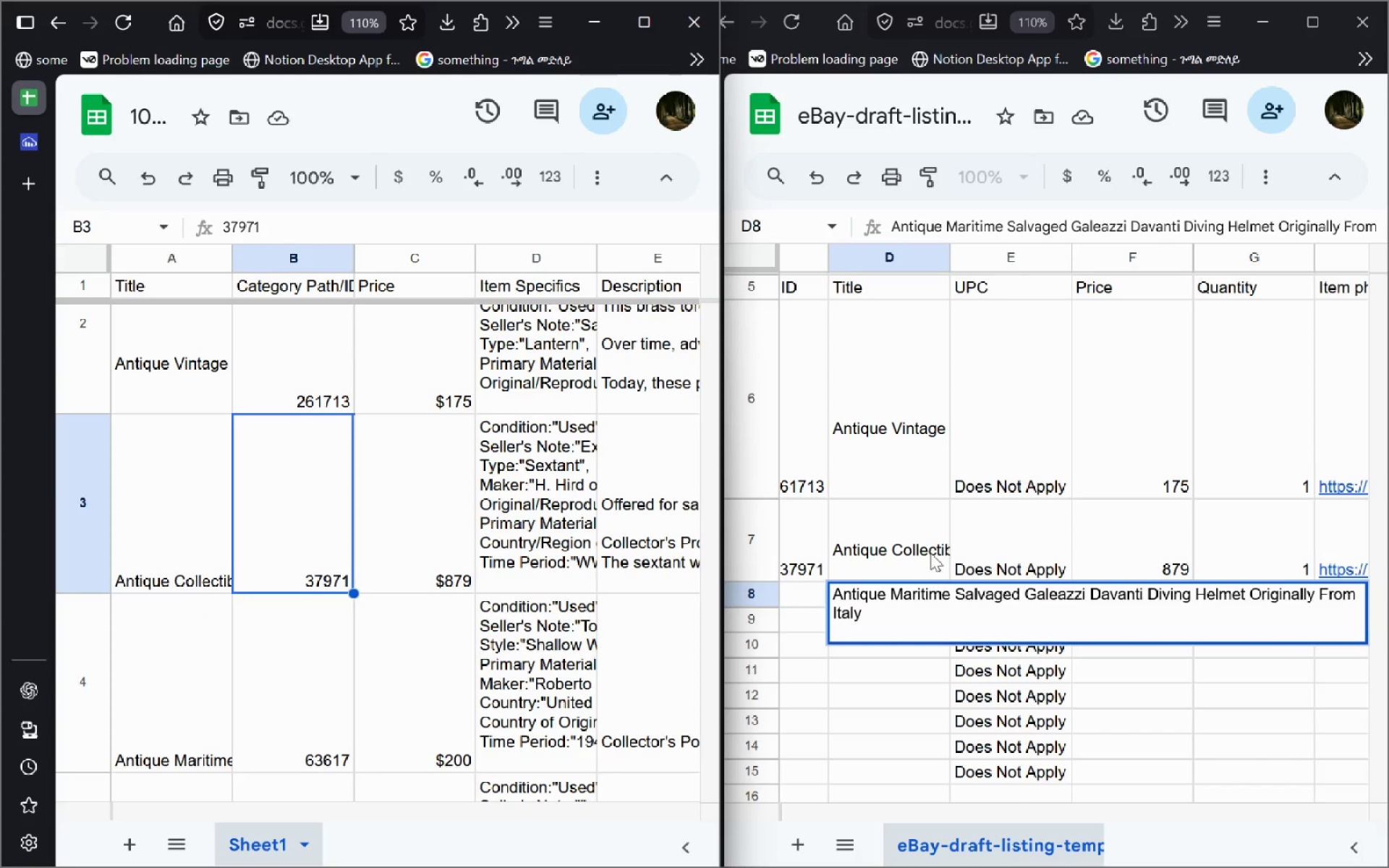 
left_click([920, 544])
 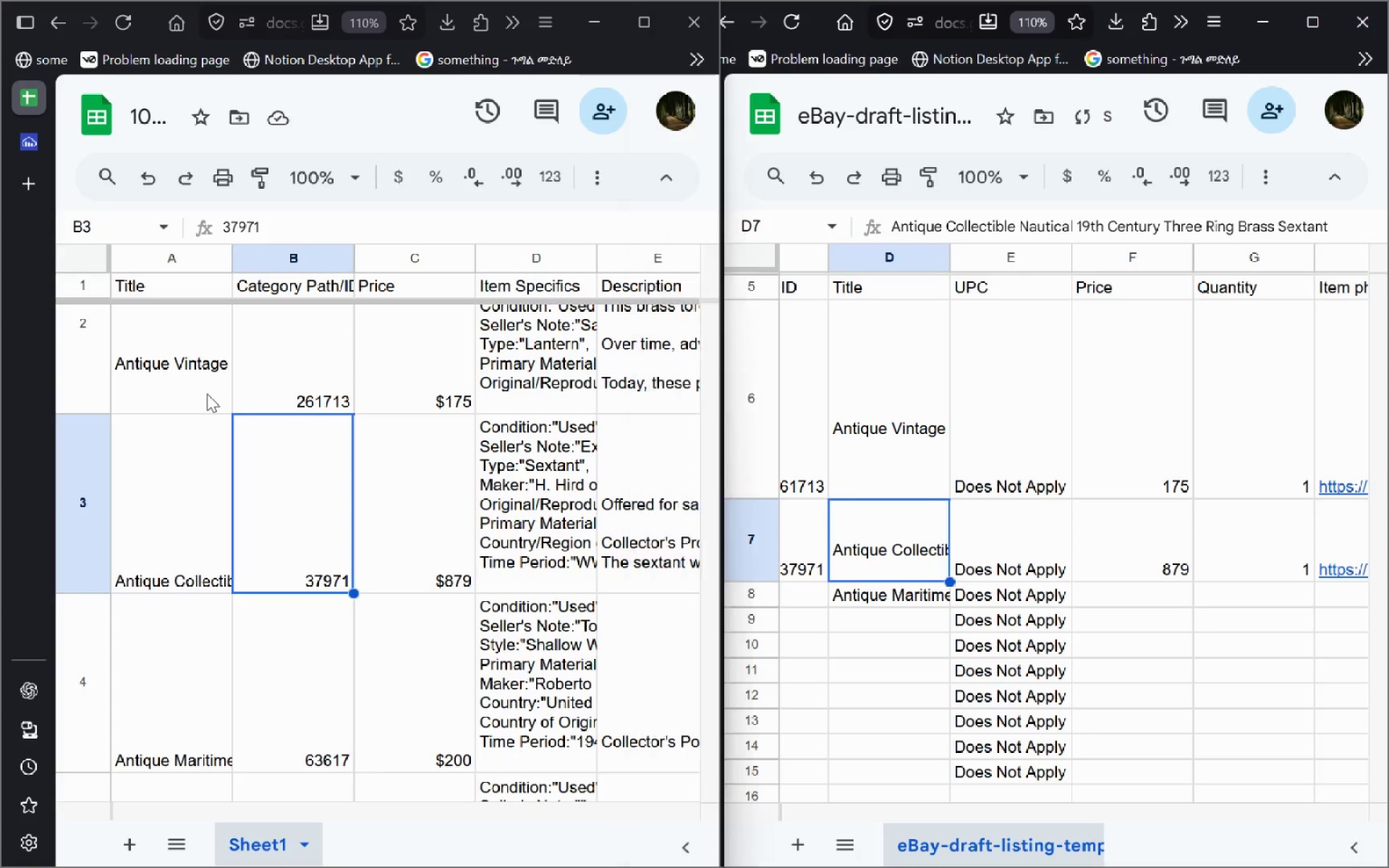 
double_click([207, 393])
 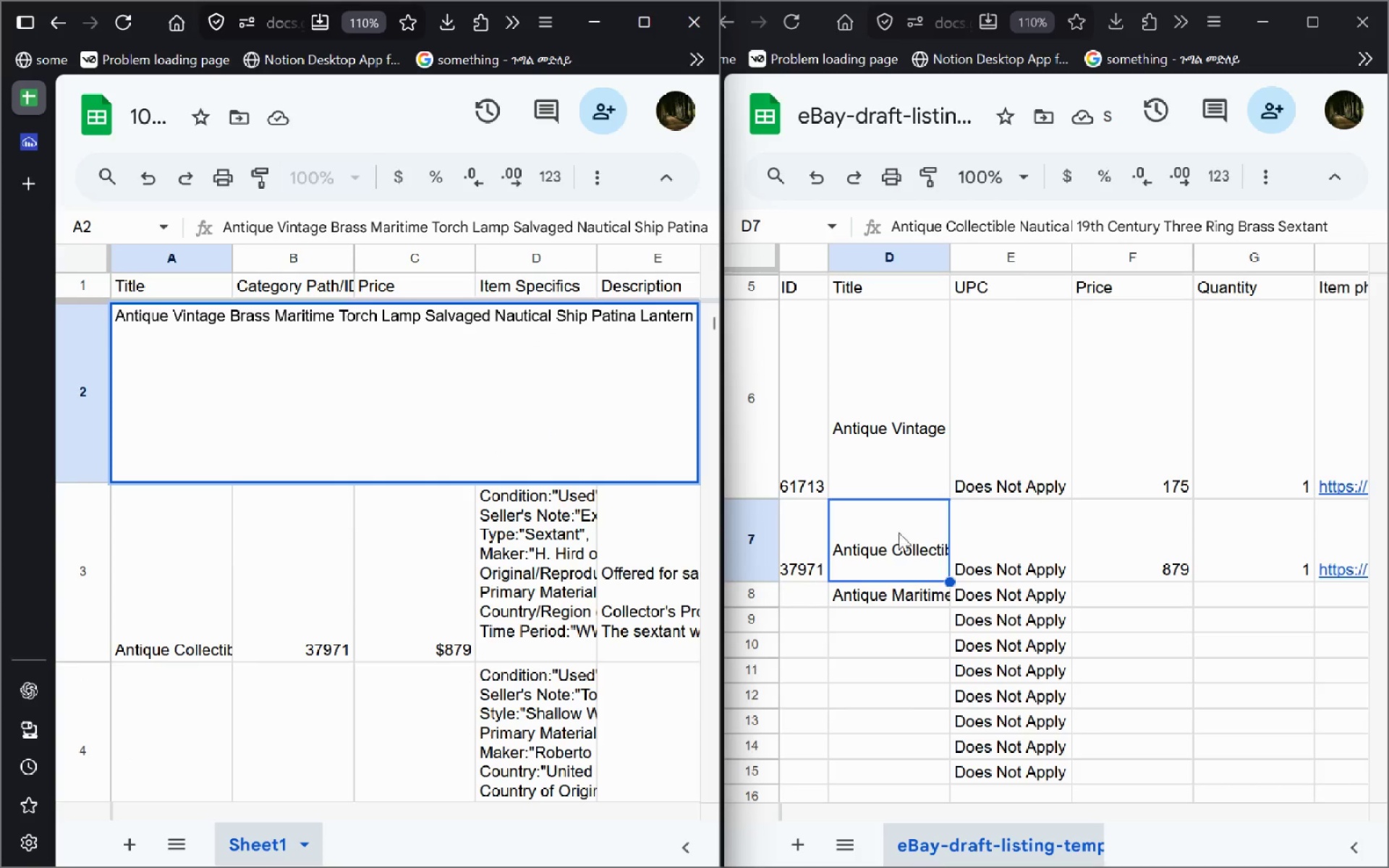 
double_click([908, 550])
 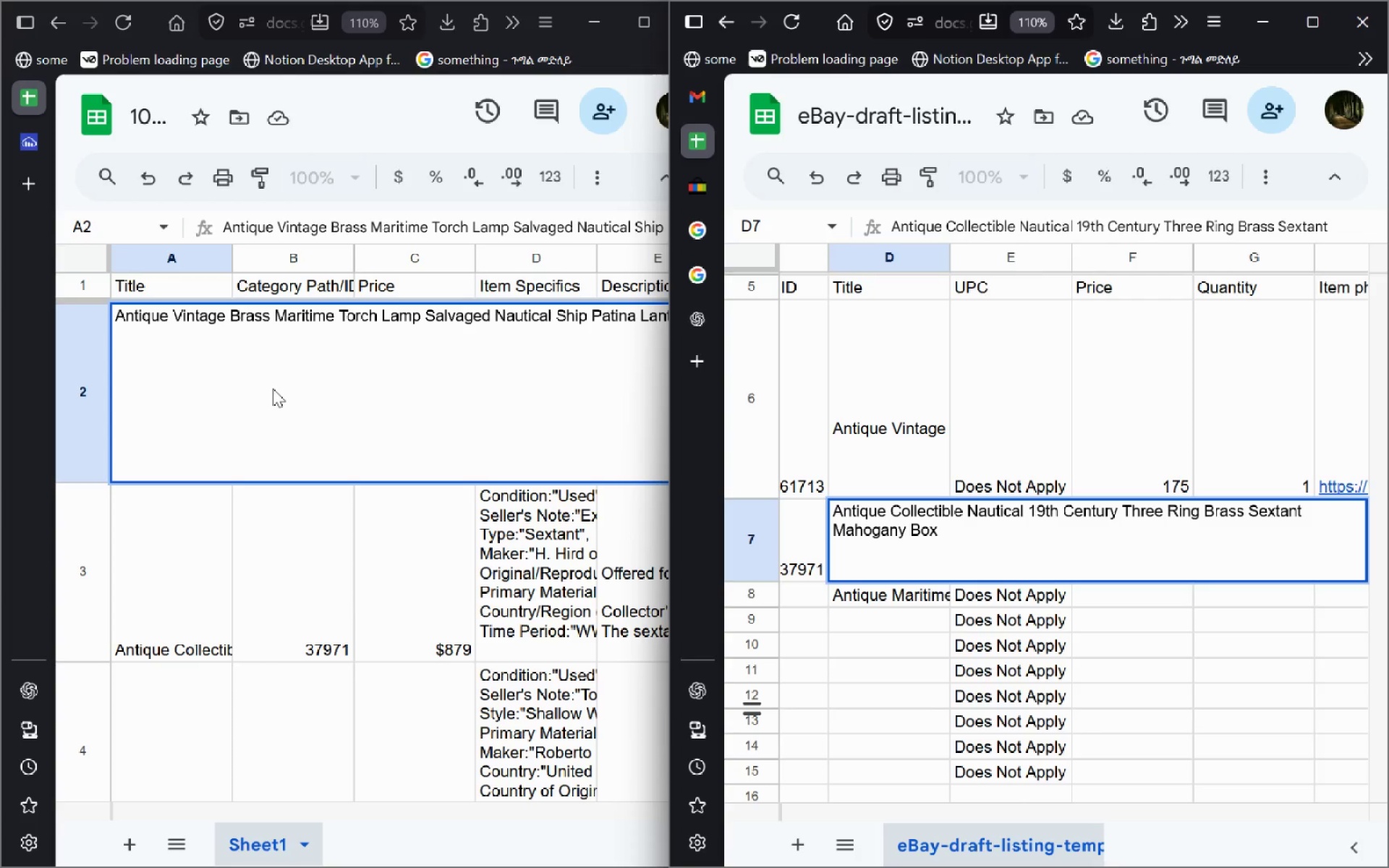 
double_click([207, 592])
 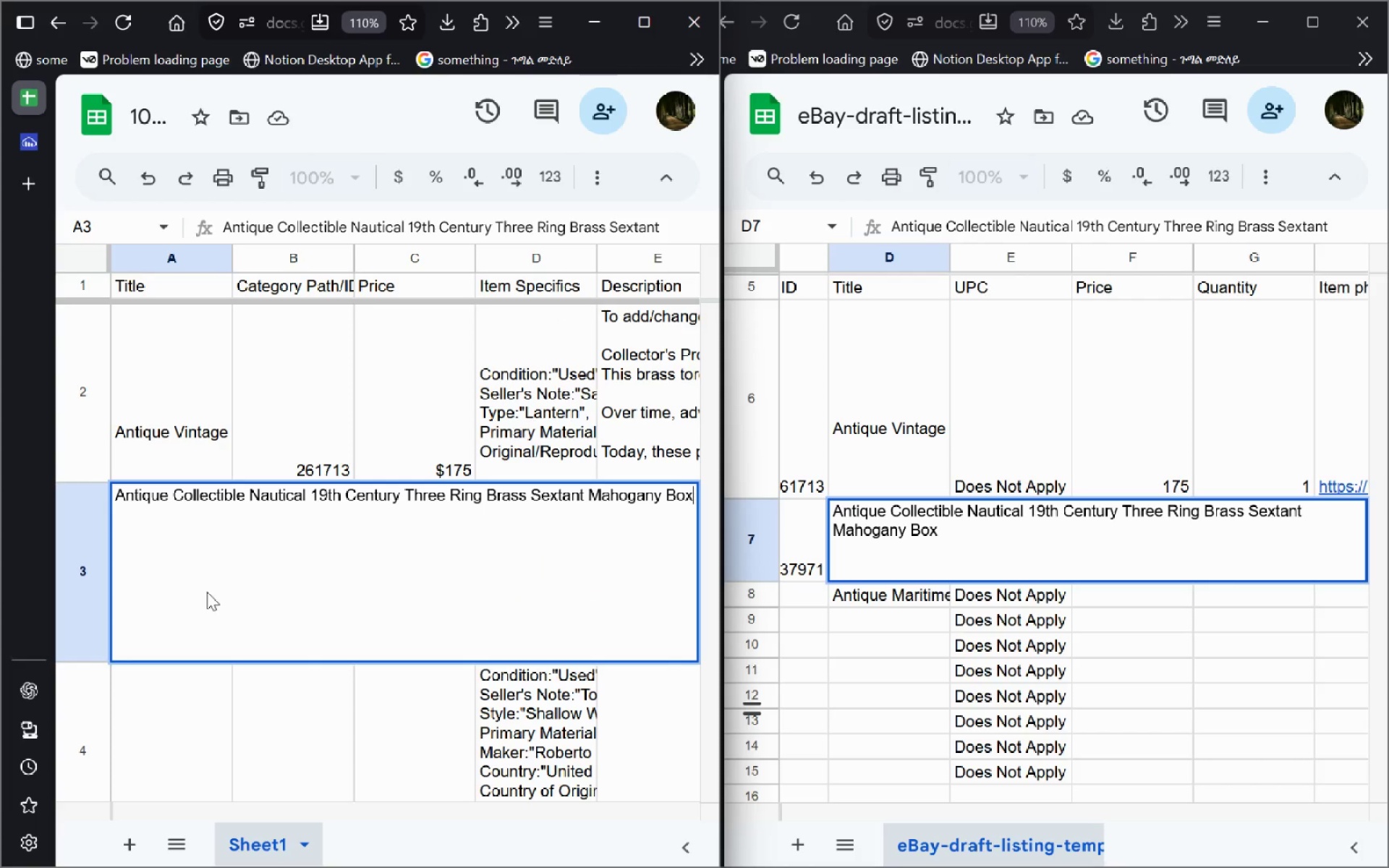 
key(Control+A)
 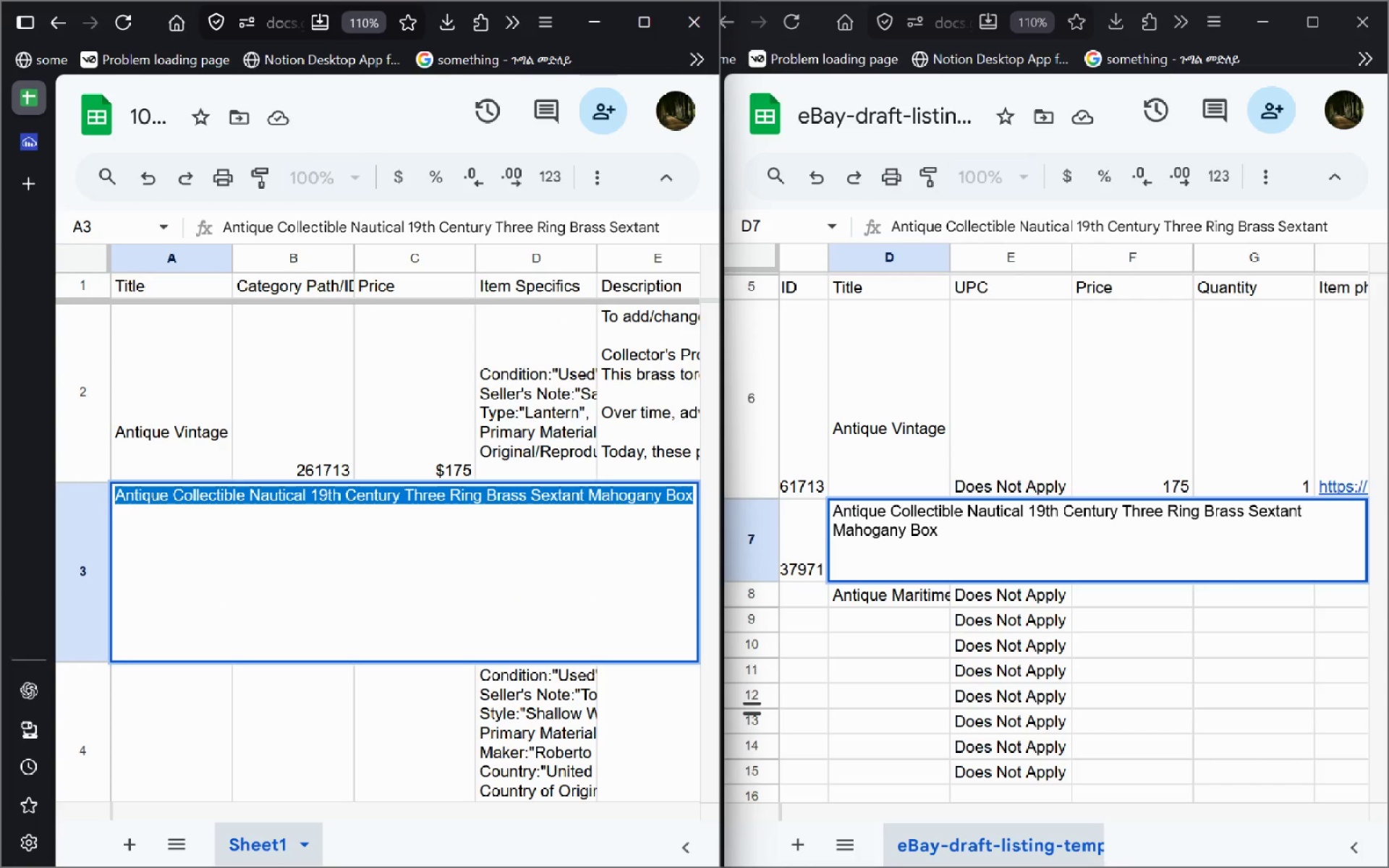 
key(Control+C)
 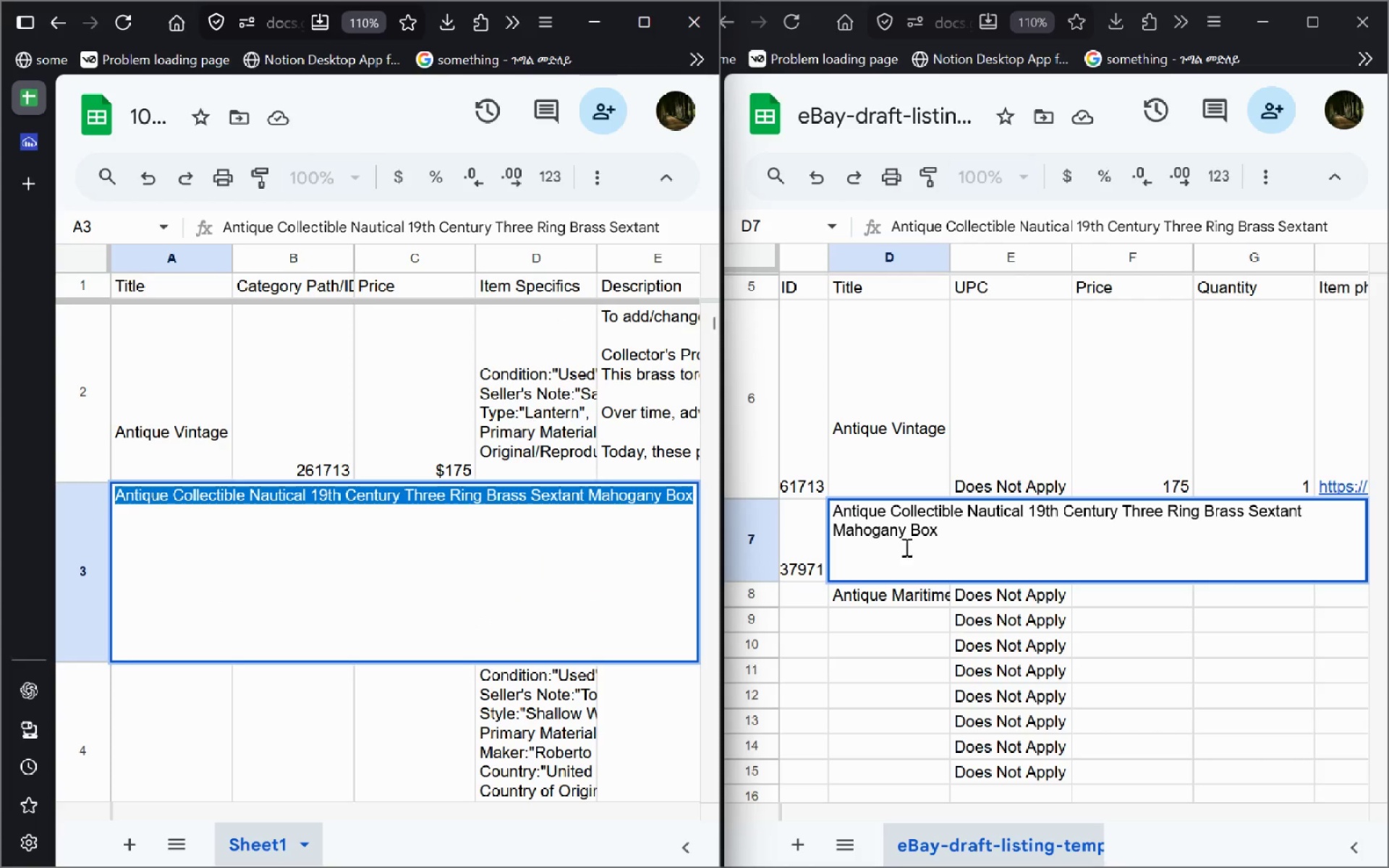 
left_click([908, 542])
 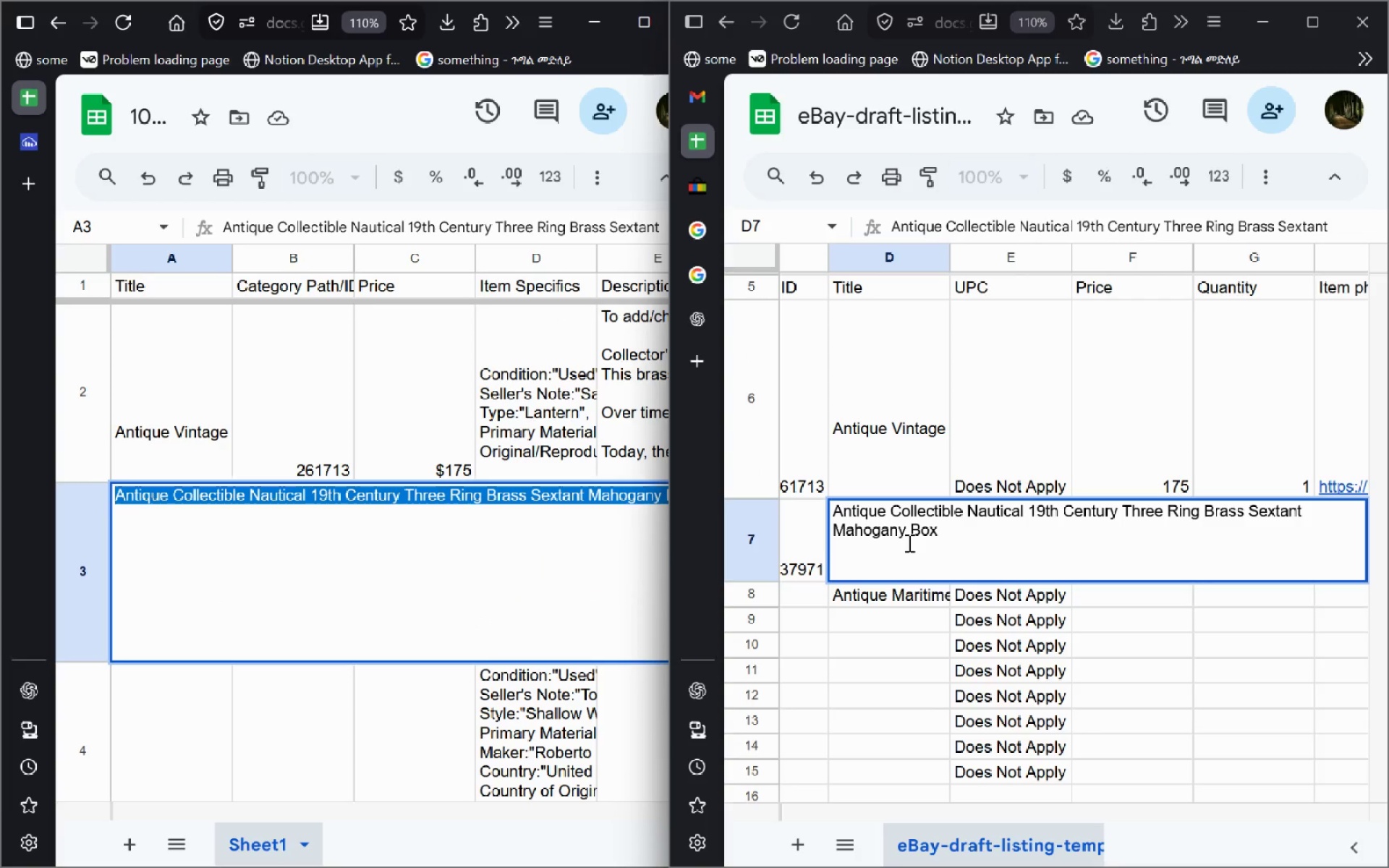 
key(Control+A)
 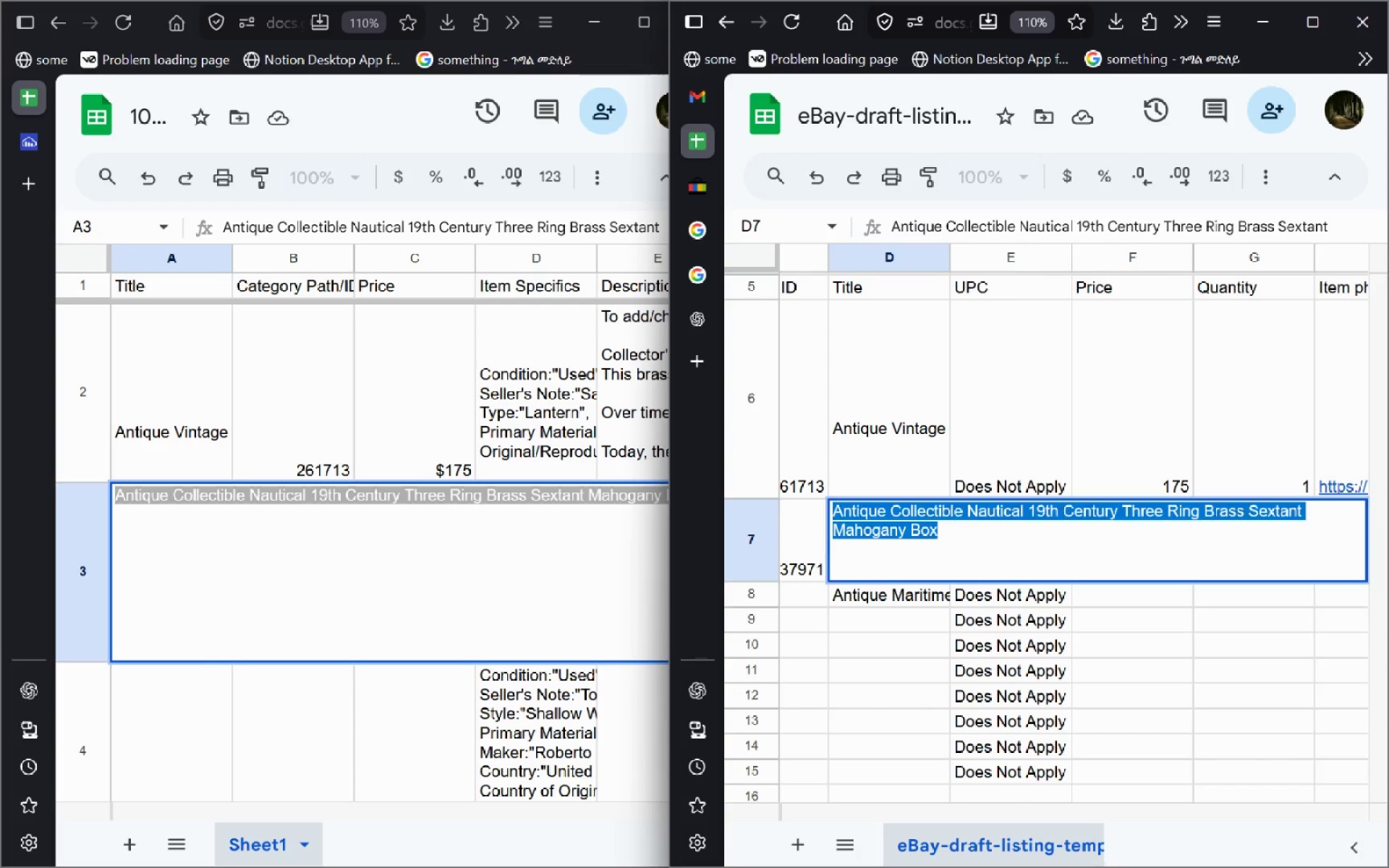 
key(Control+V)
 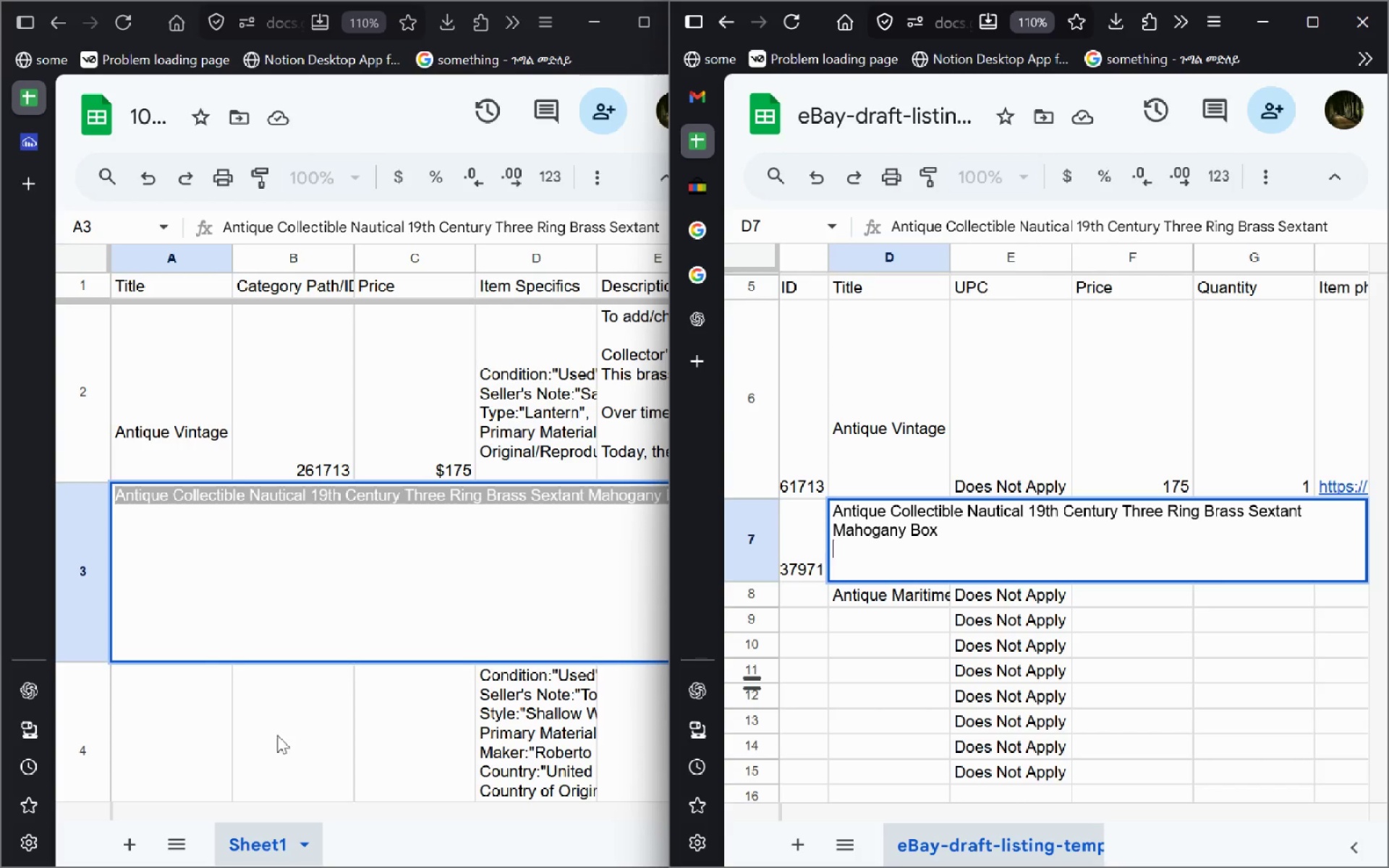 
left_click([255, 747])
 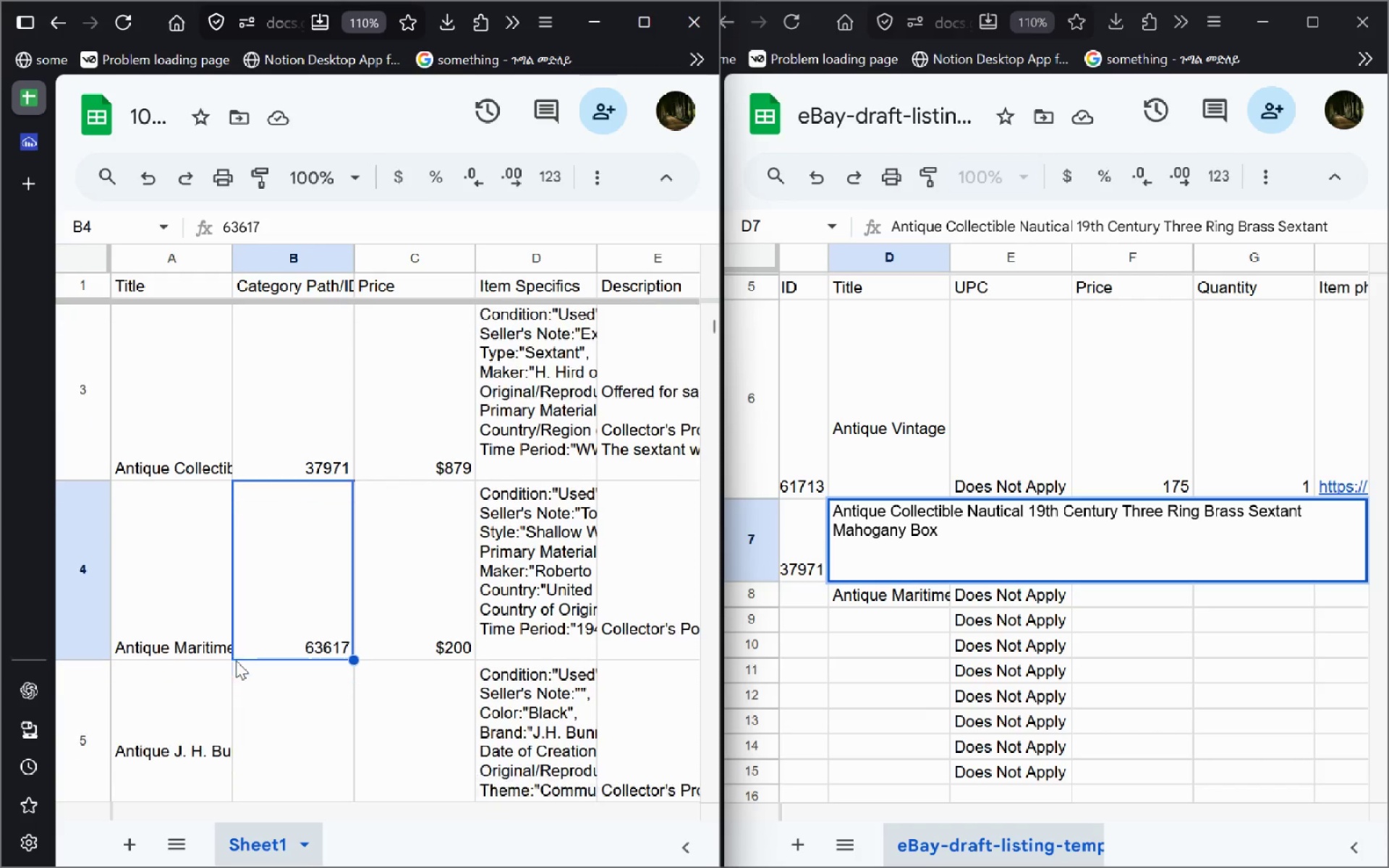 
double_click([204, 613])
 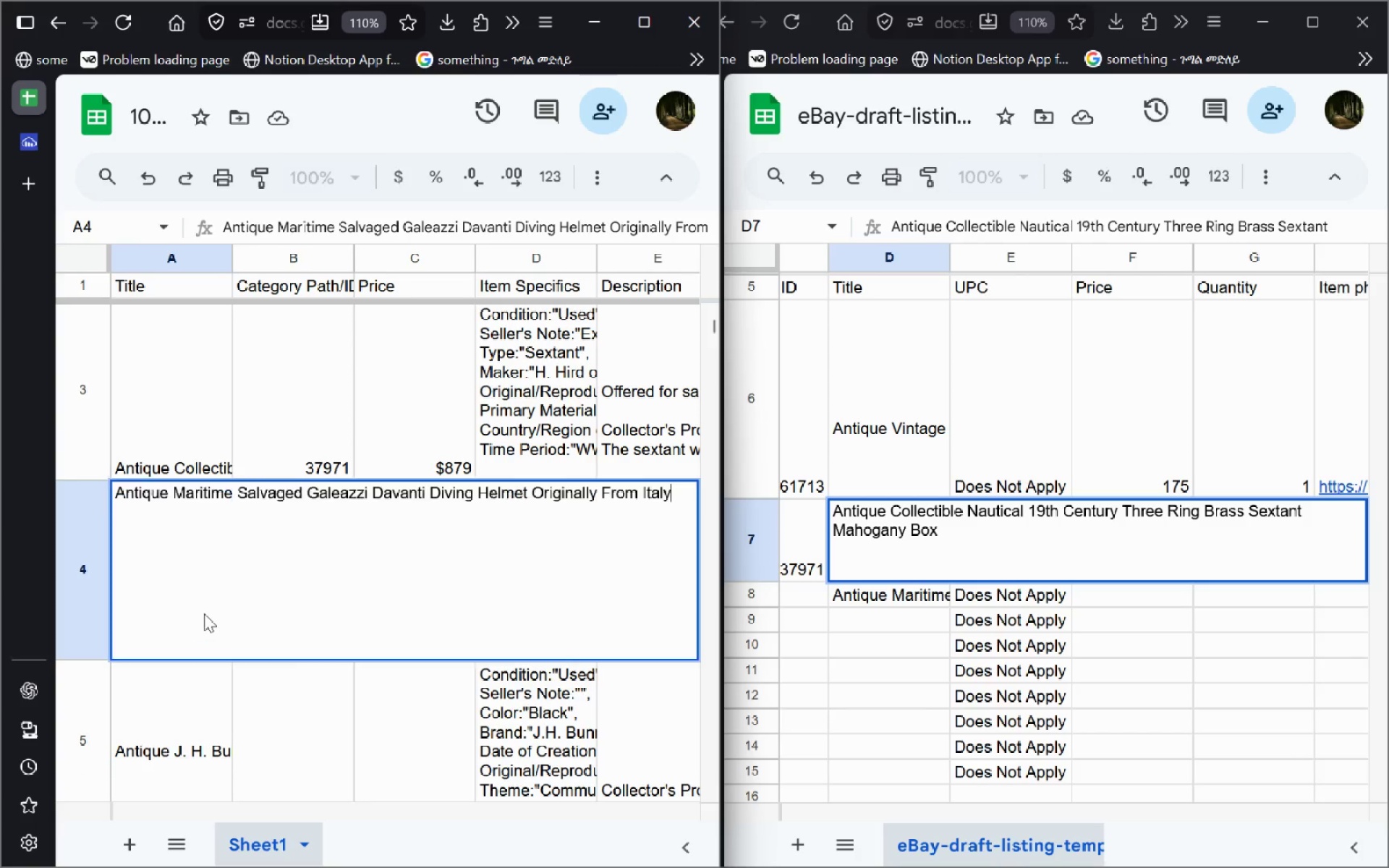 
hold_key(key=ControlLeft, duration=0.56)
 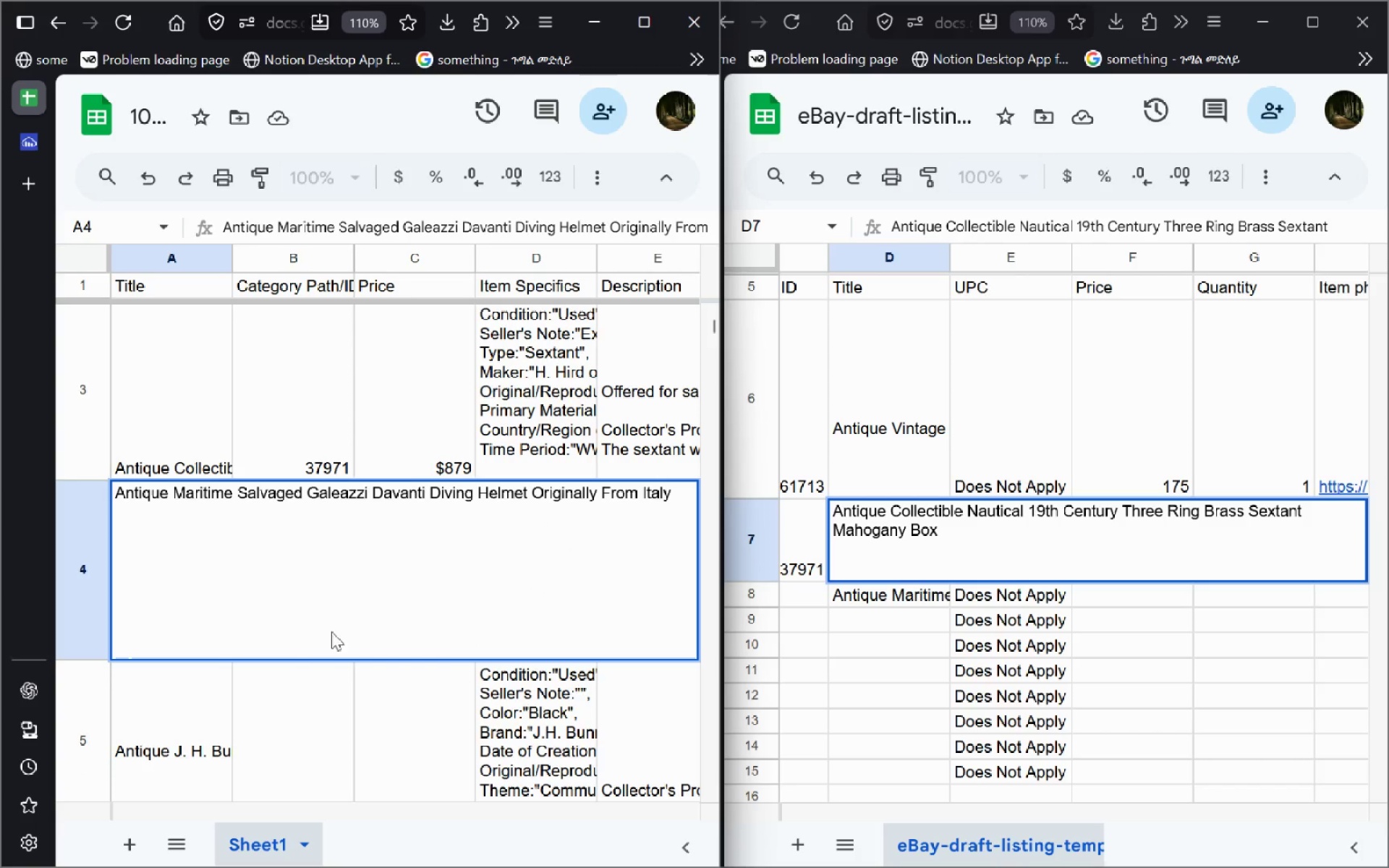 
key(Control+A)
 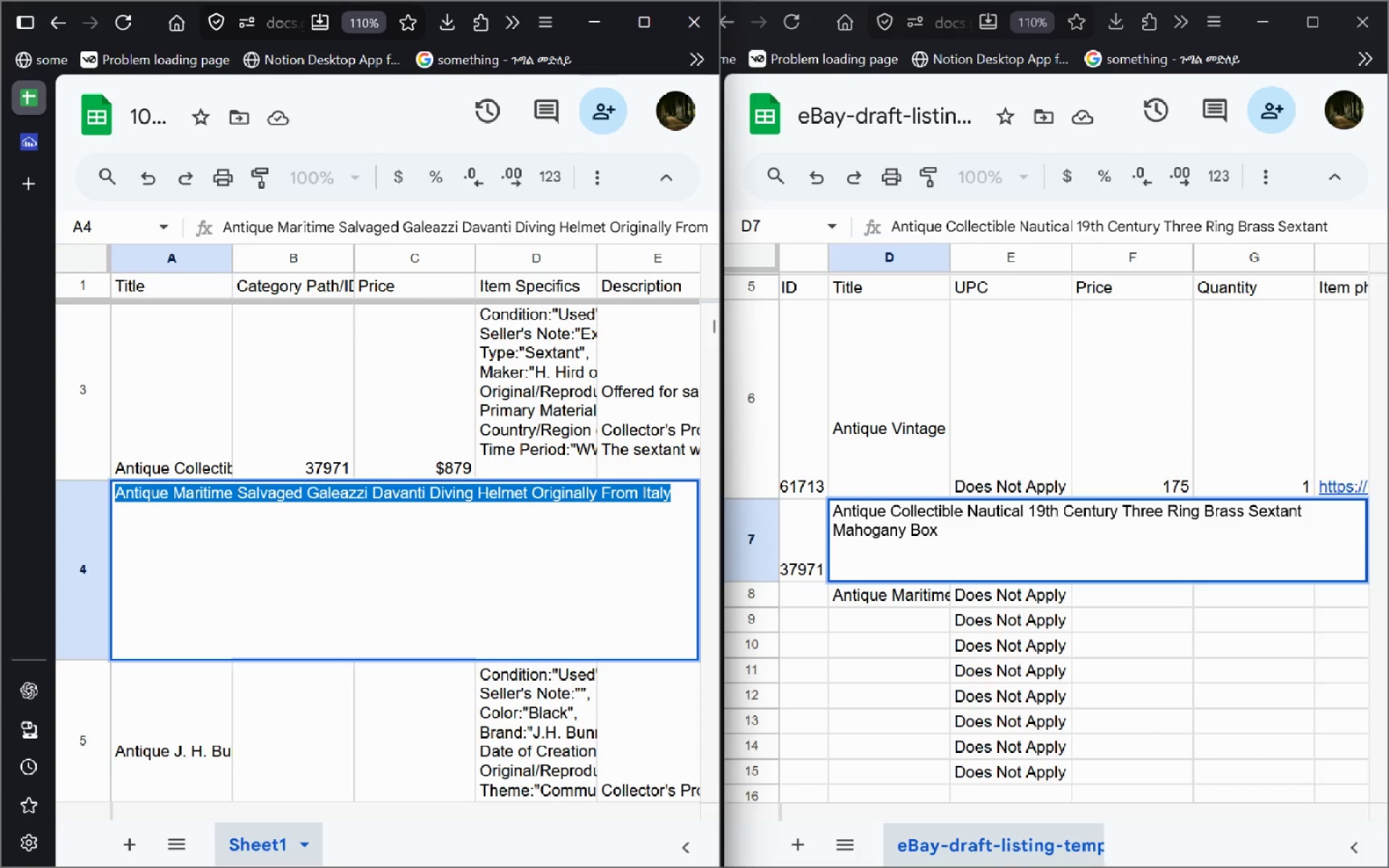 
key(Control+C)
 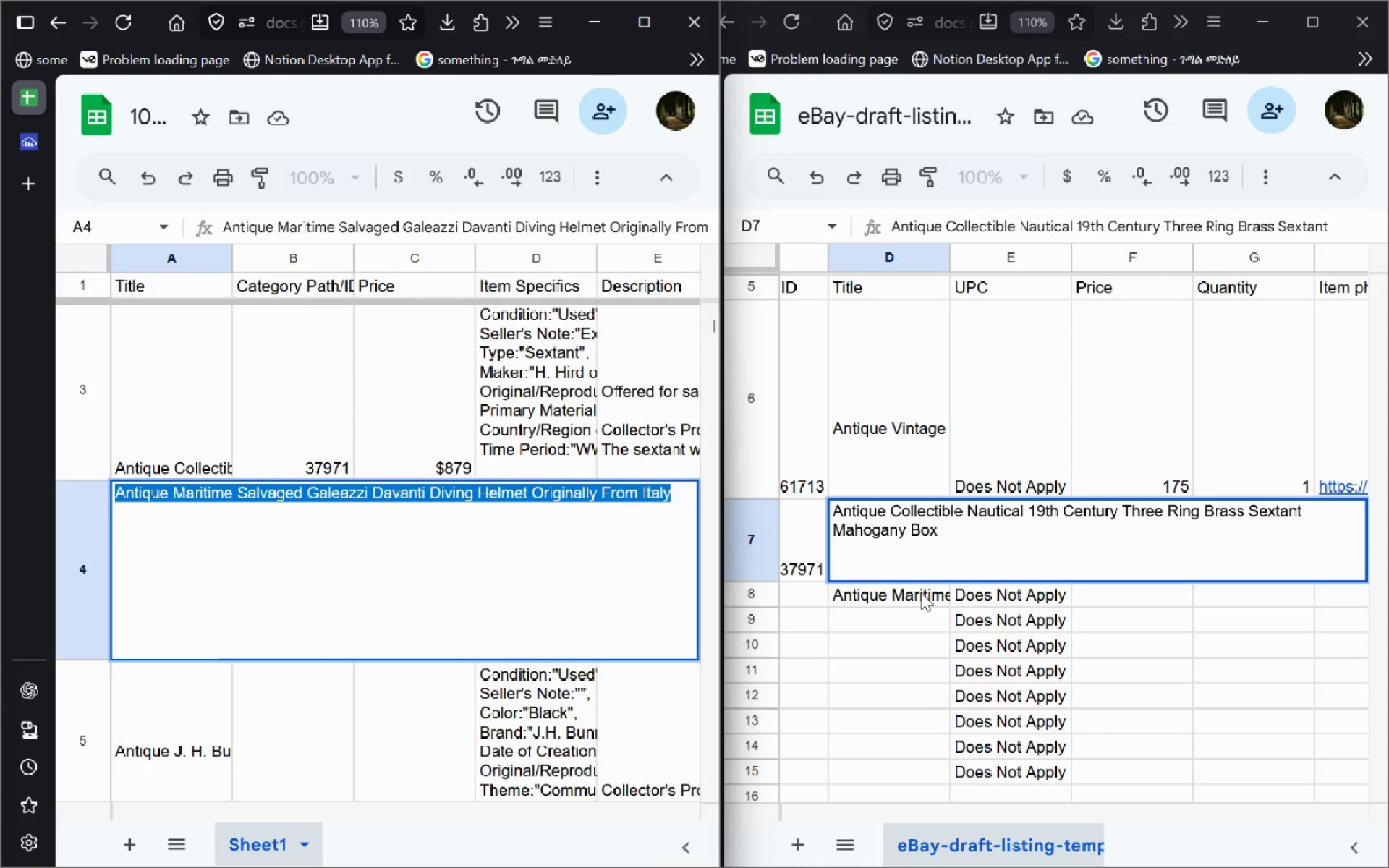 
double_click([921, 592])
 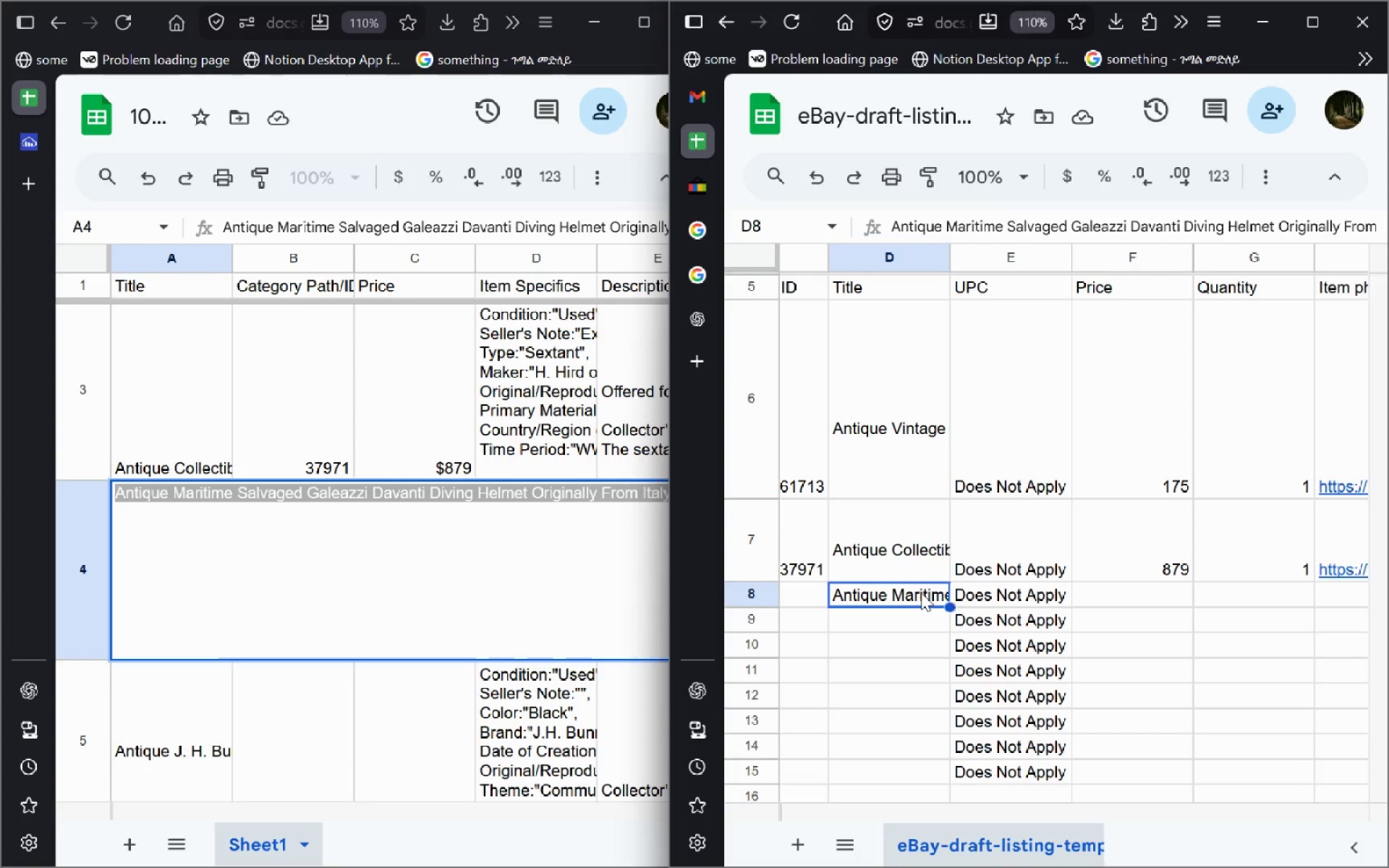 
key(Control+A)
 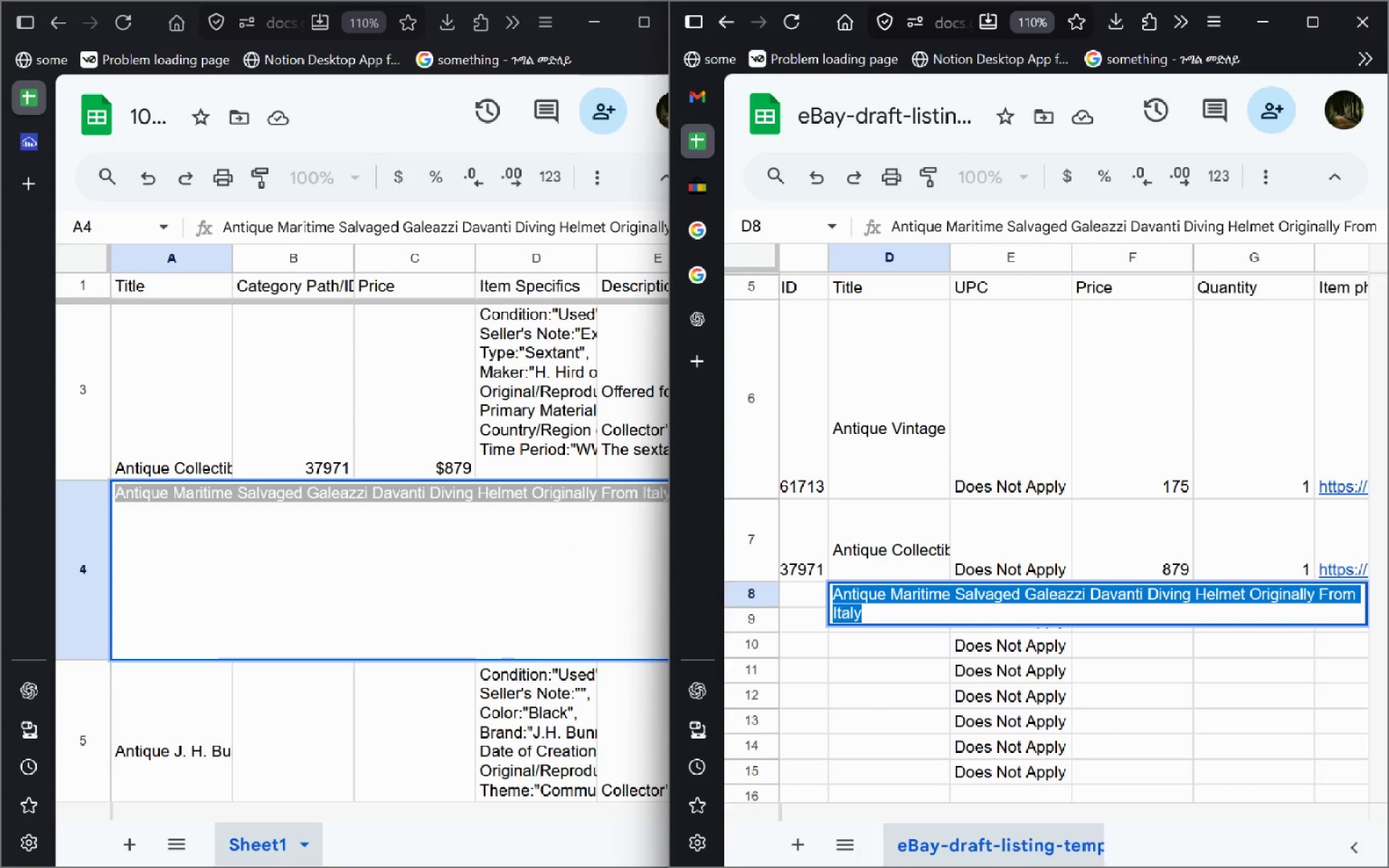 
key(Control+V)
 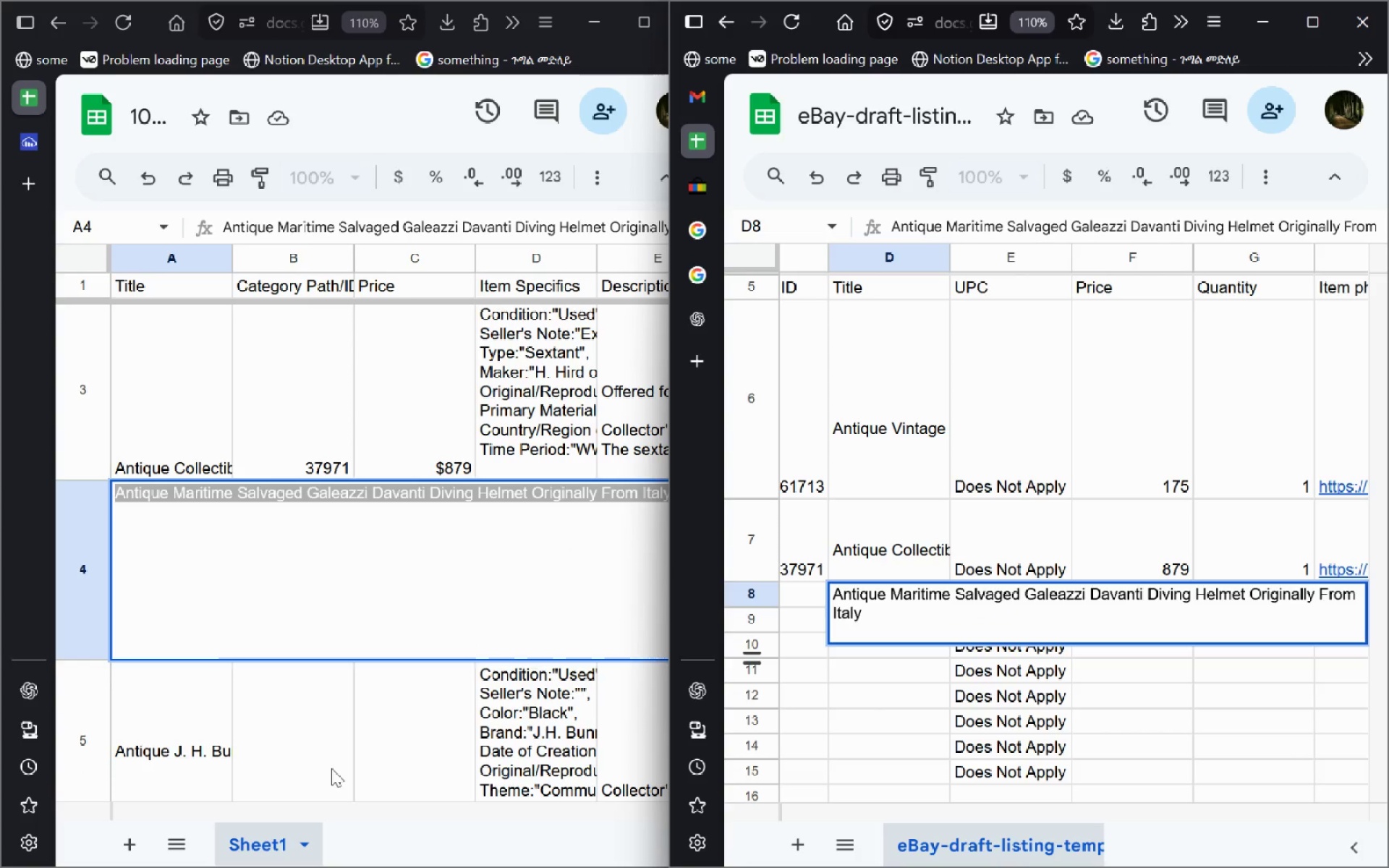 
left_click([331, 768])
 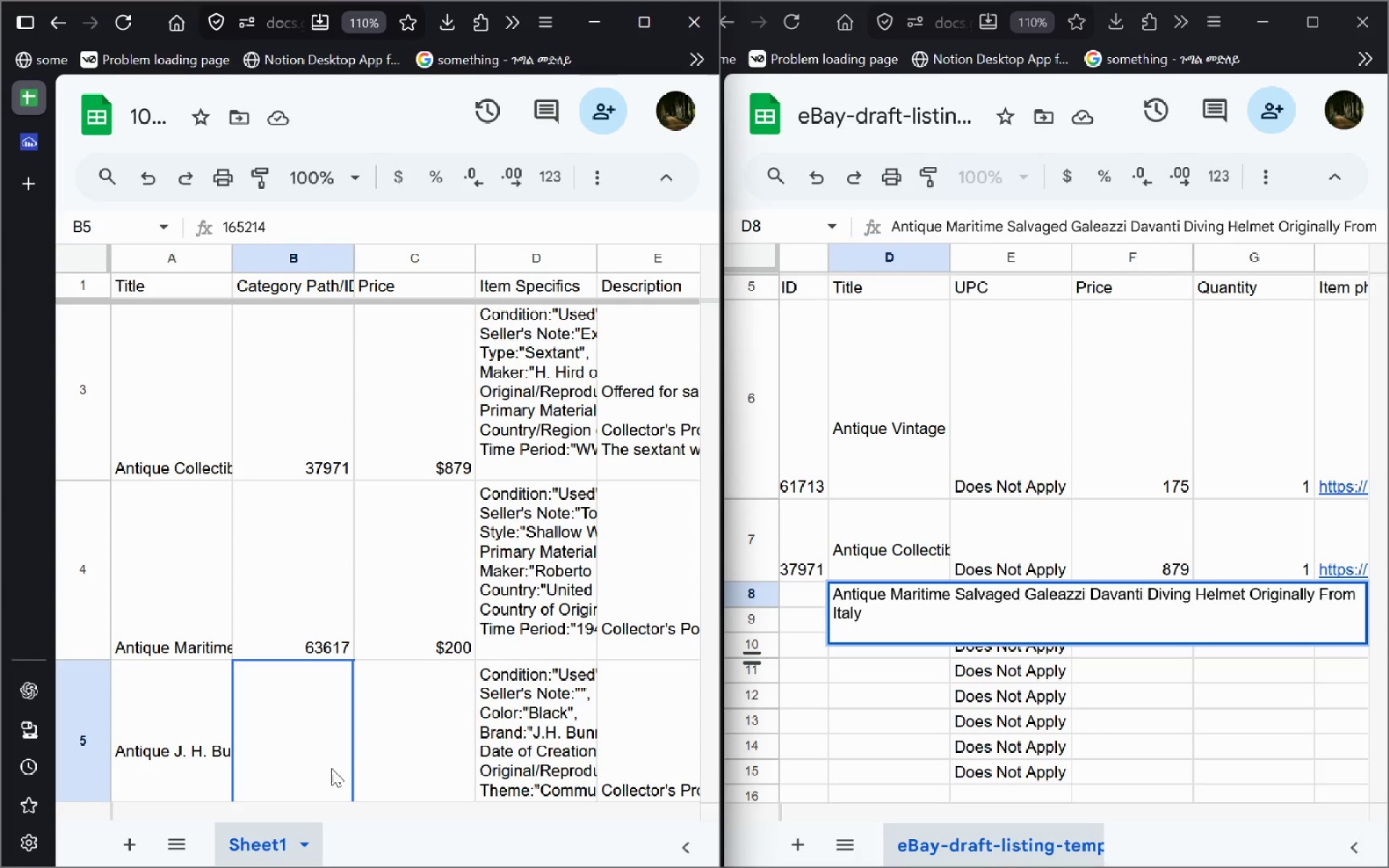 
key(Backspace)
 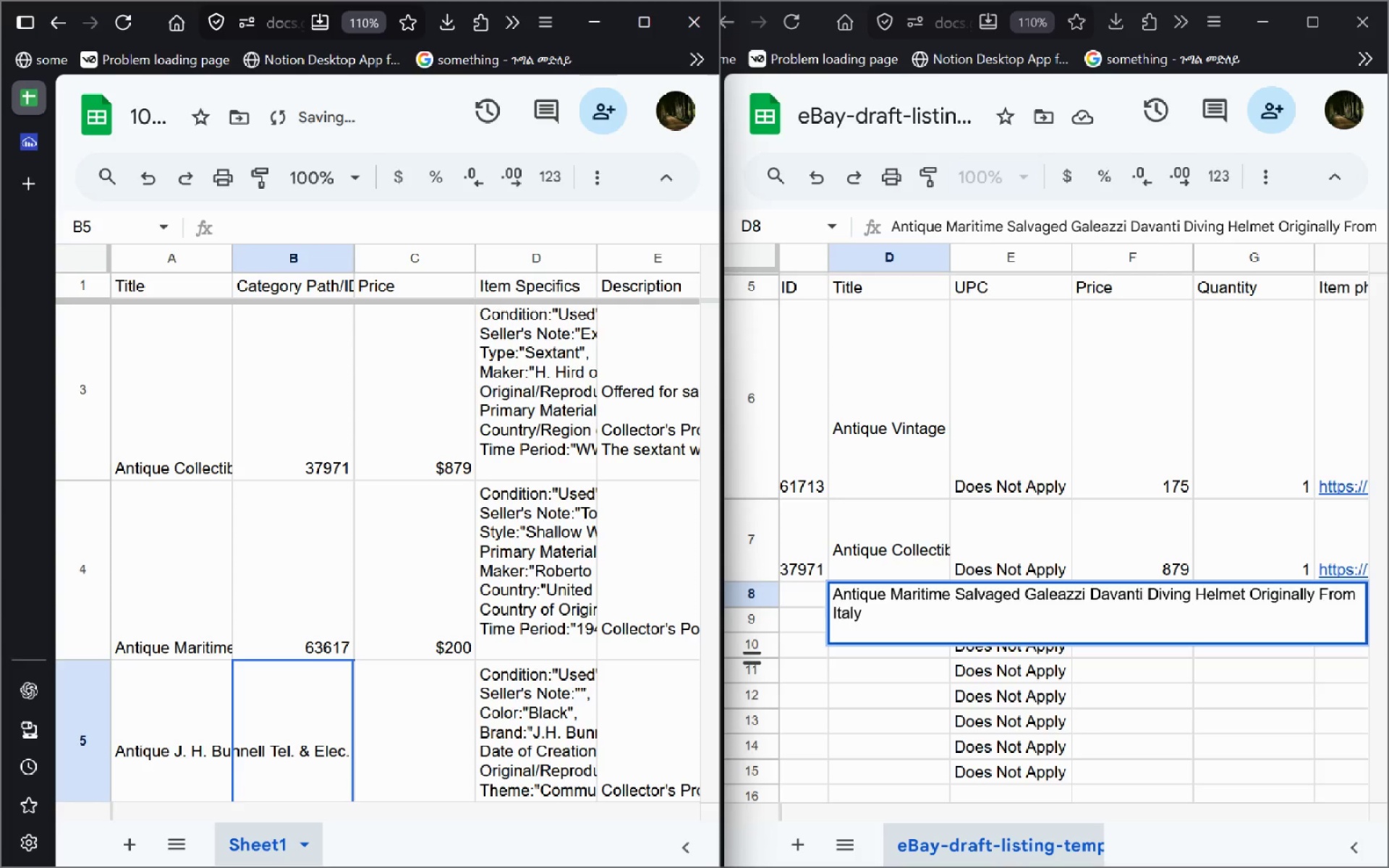 
key(Control+Z)
 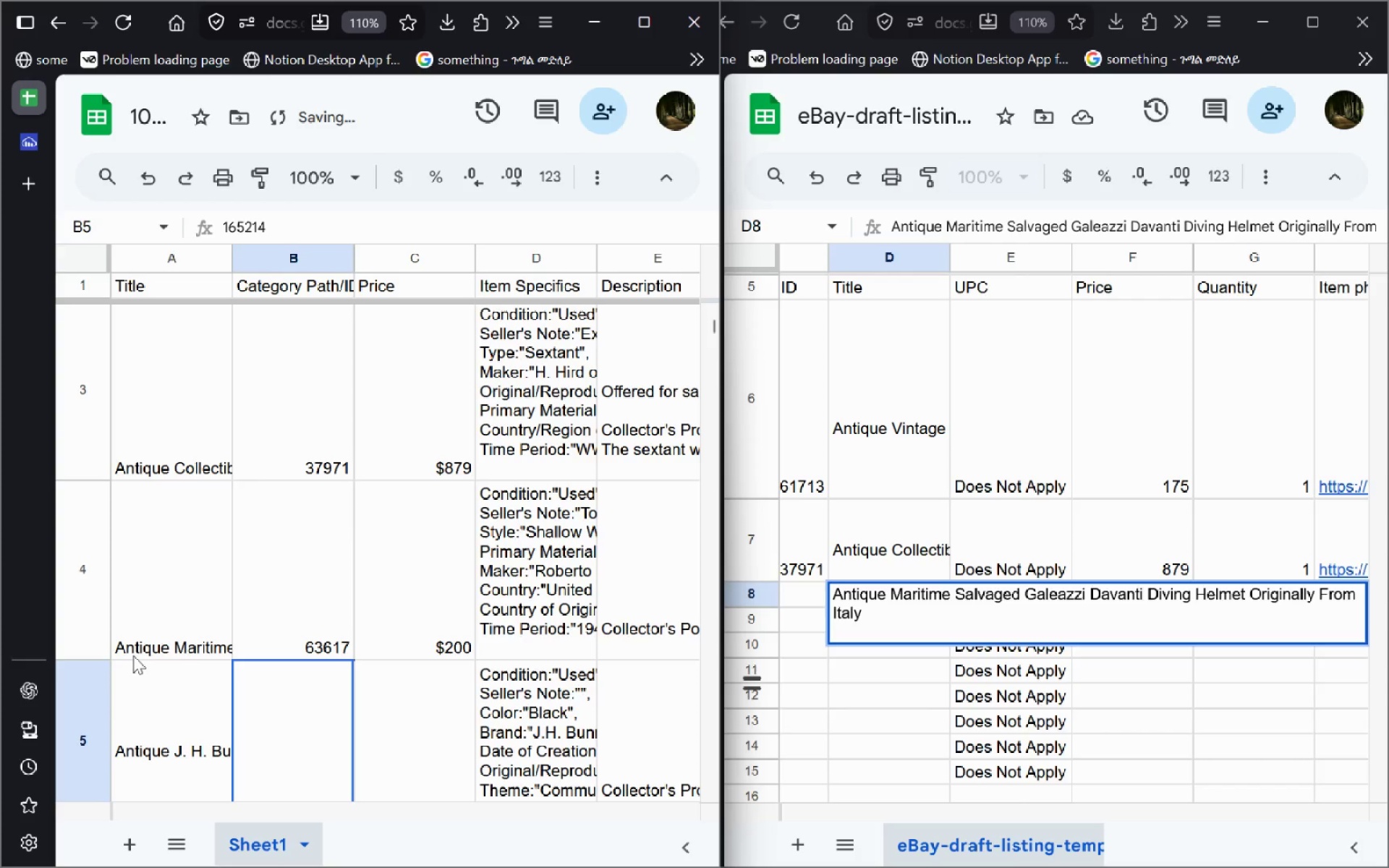 
left_click([295, 610])
 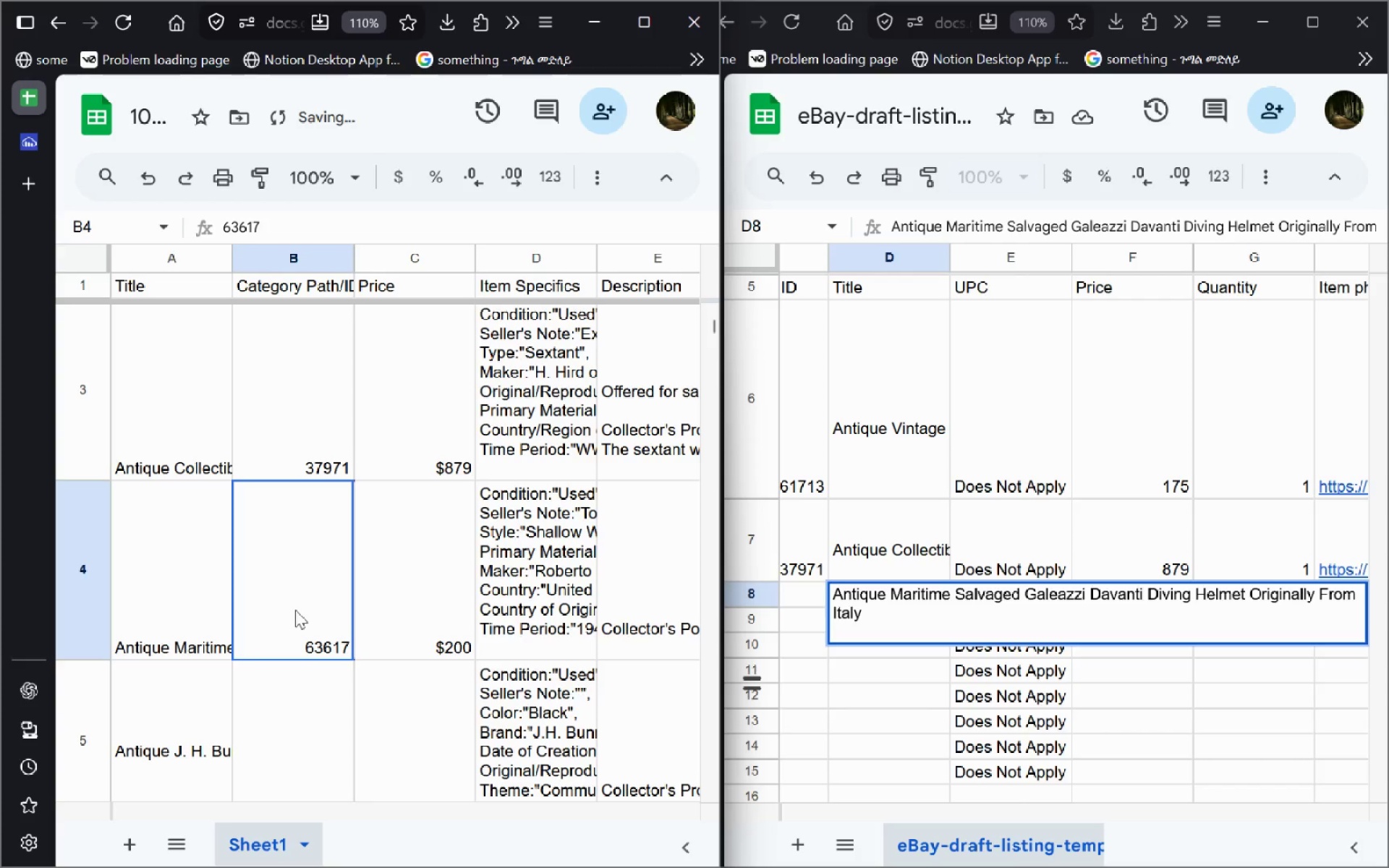 
key(Control+A)
 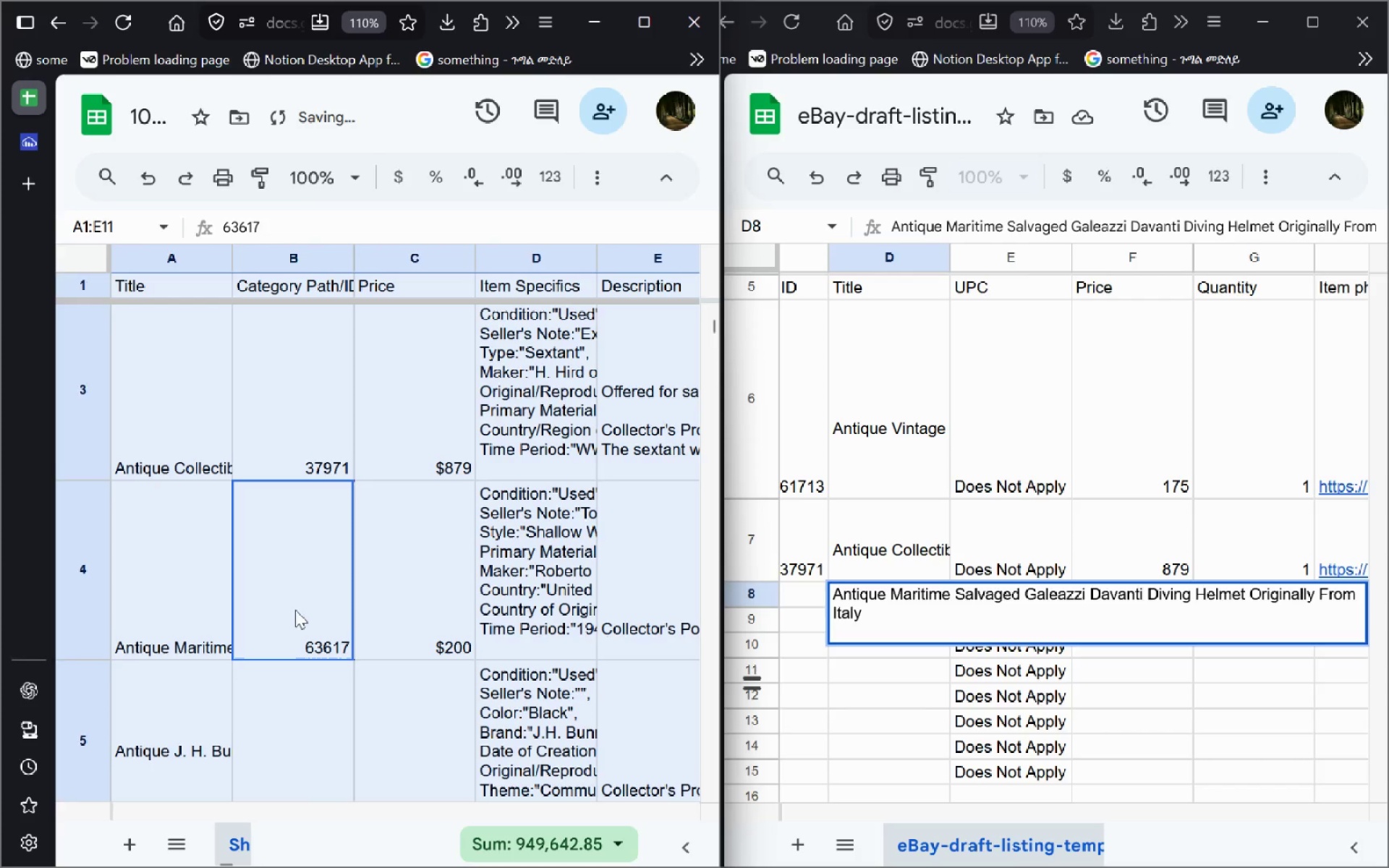 
left_click([295, 610])
 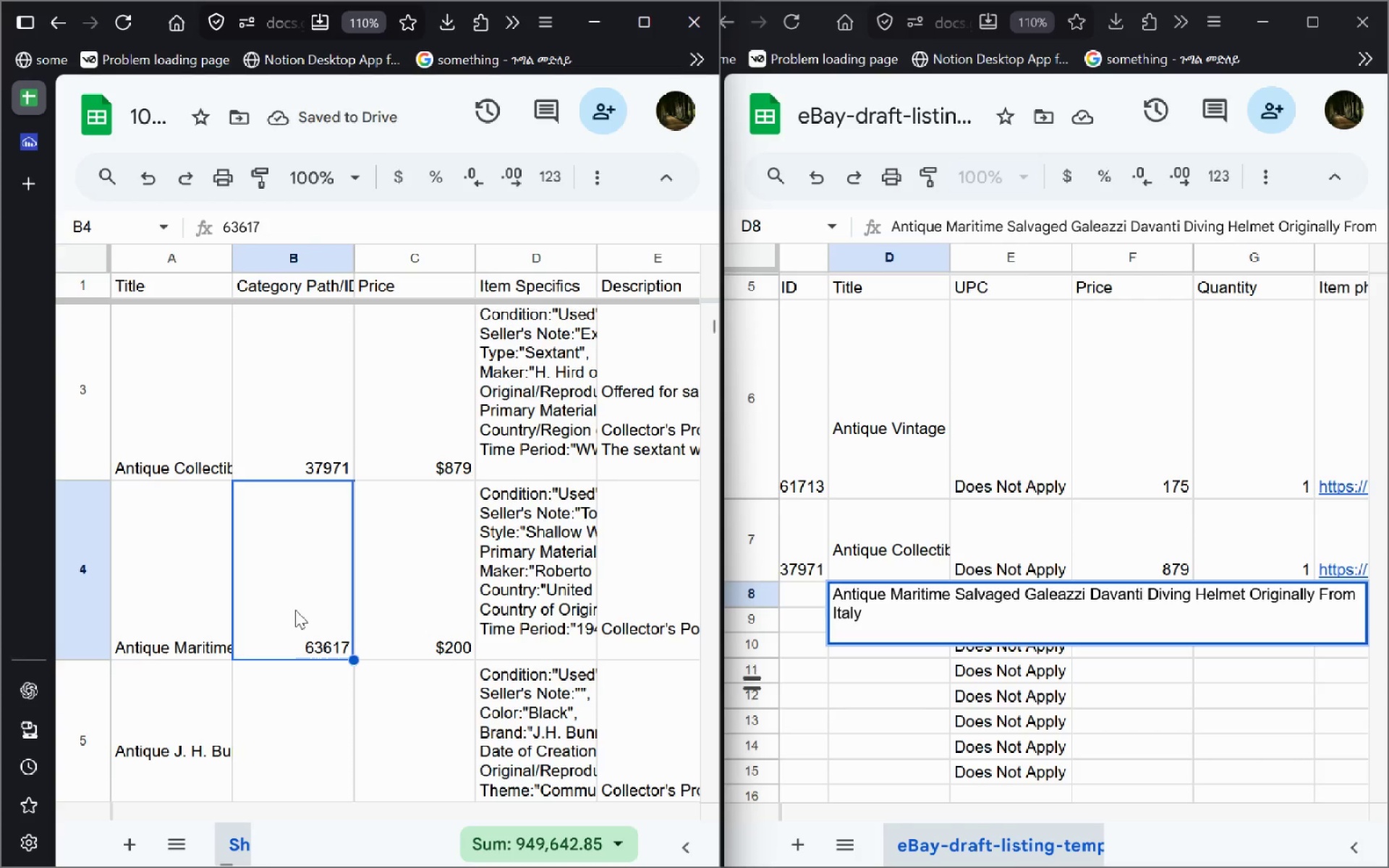 
double_click([295, 610])
 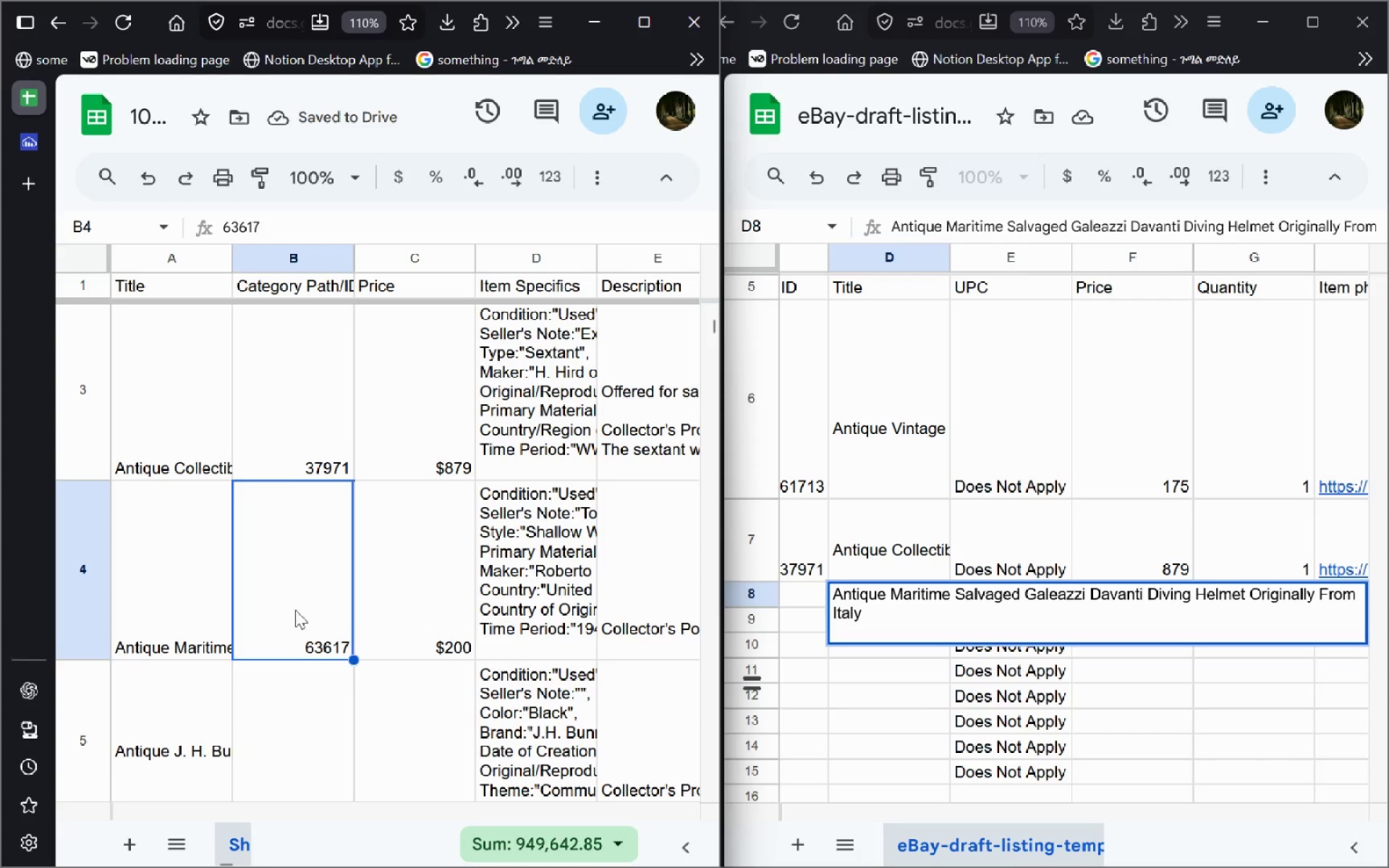 
key(Control+A)
 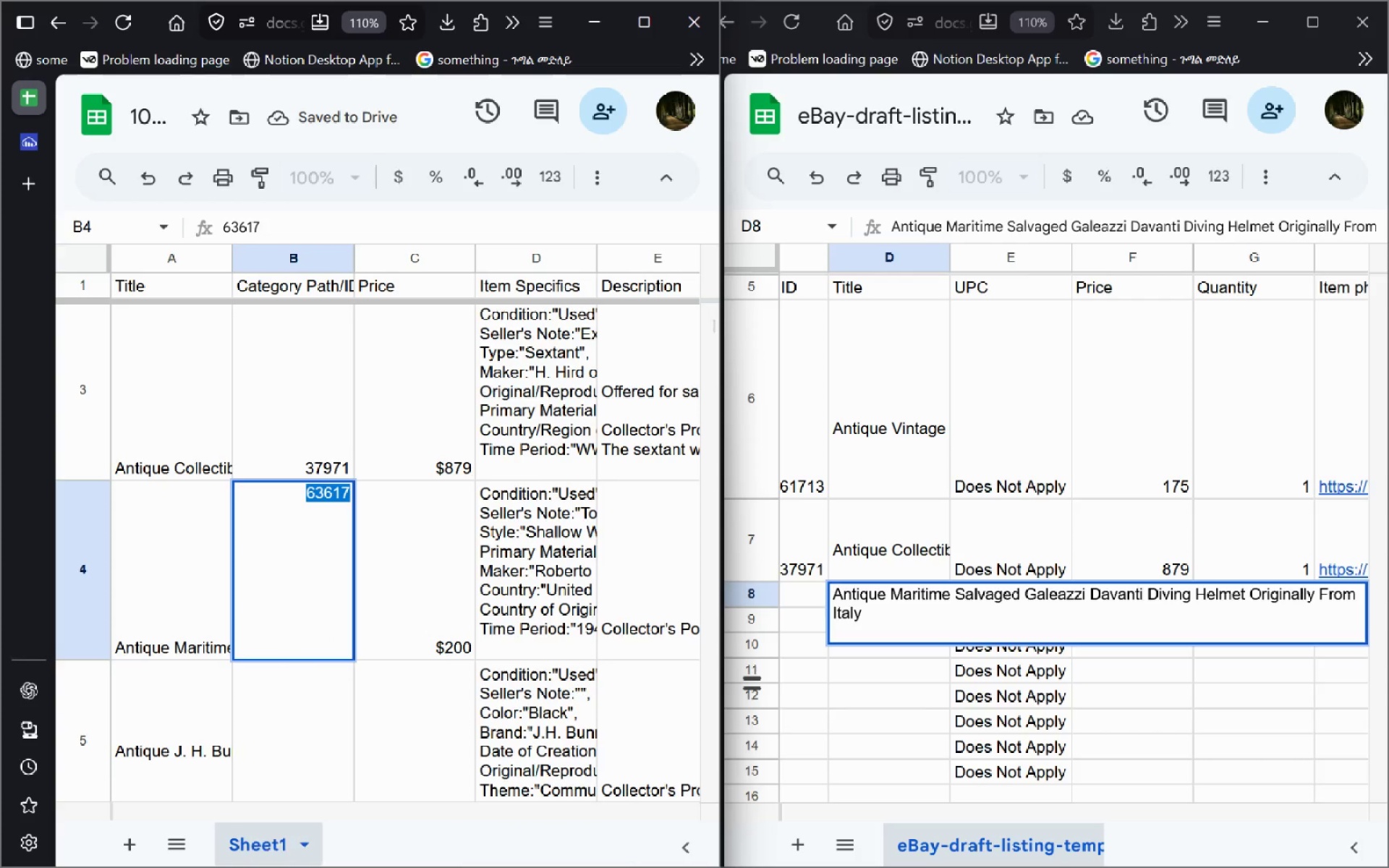 
key(Control+C)
 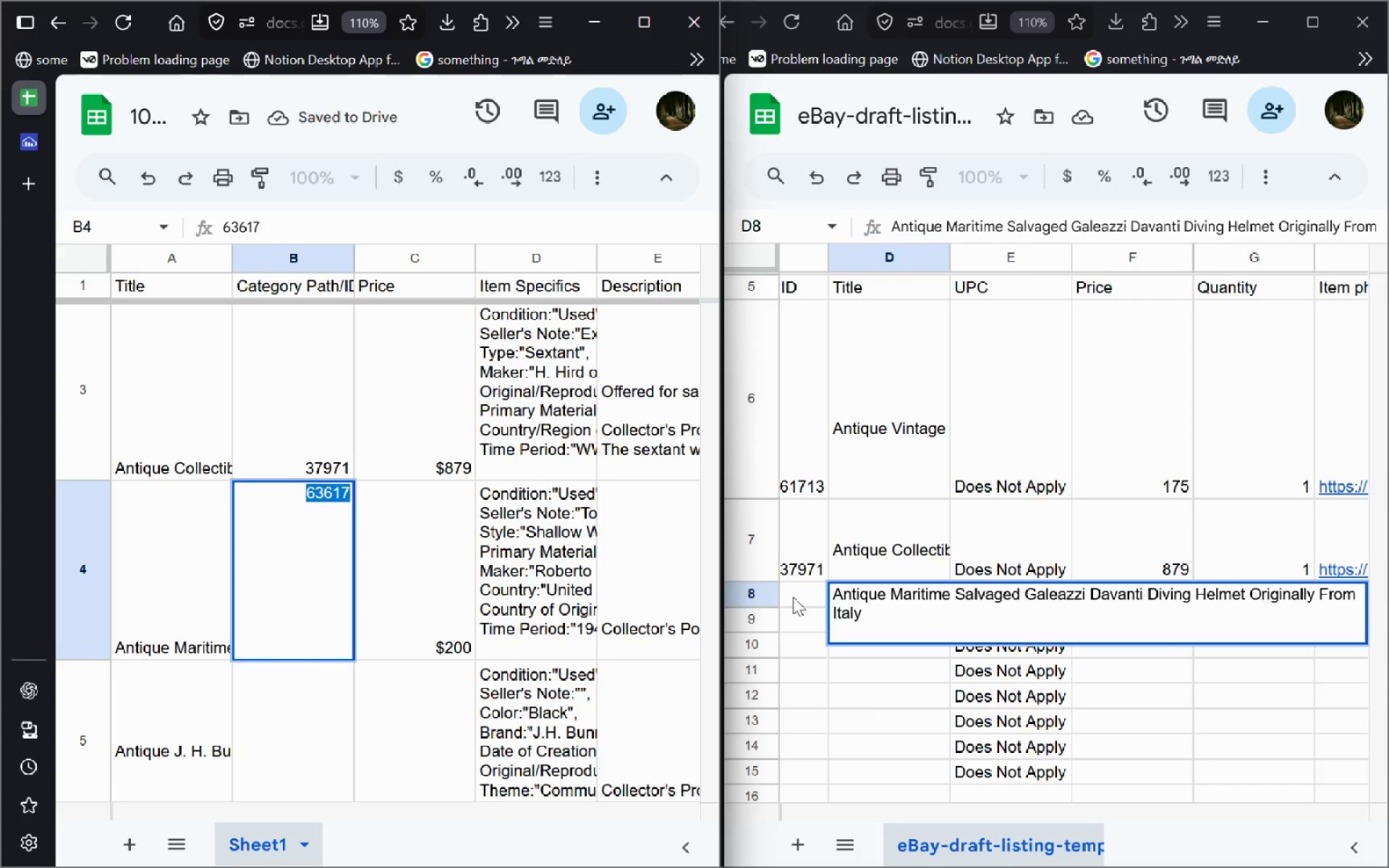 
left_click([794, 597])
 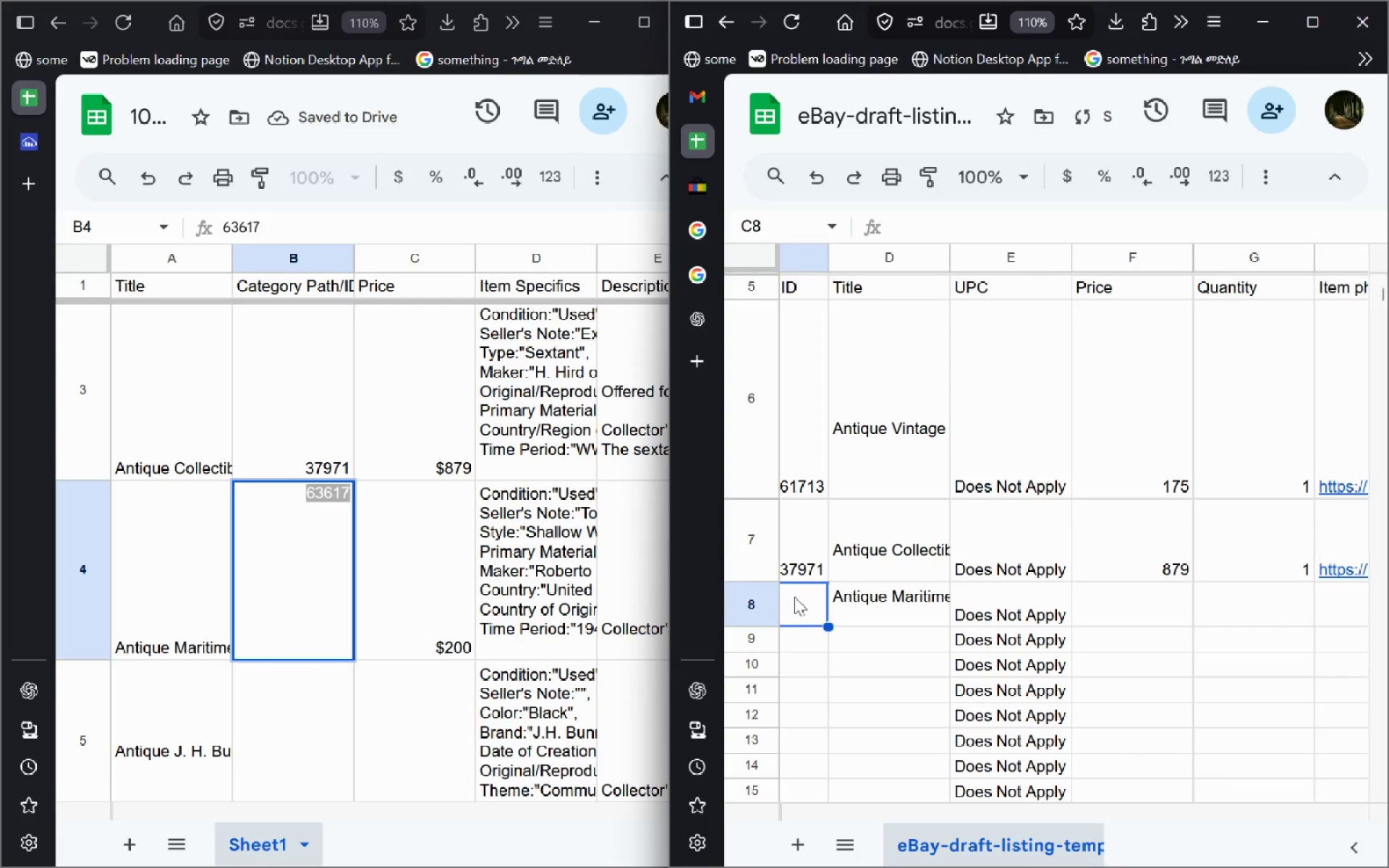 
key(Control+V)
 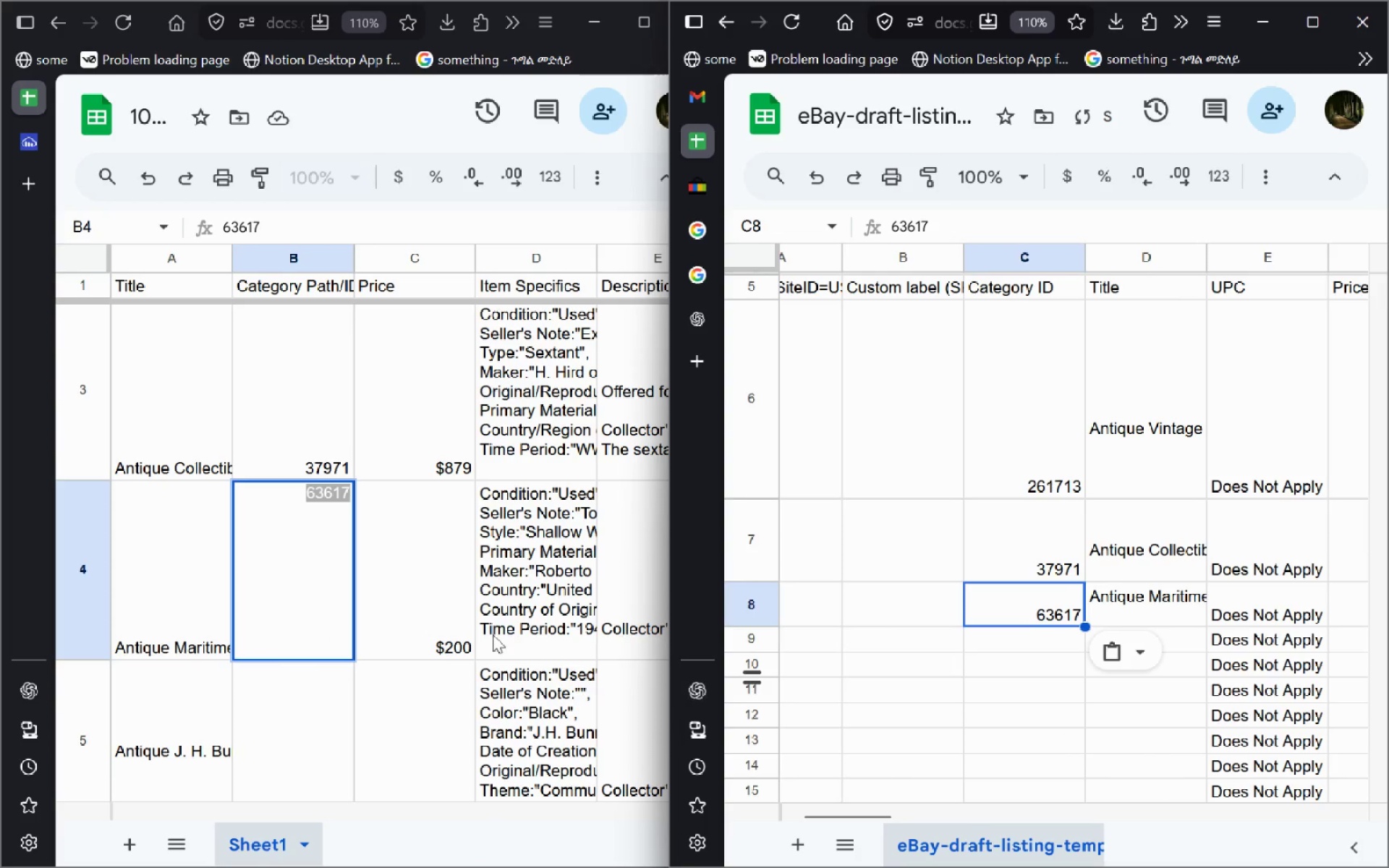 
double_click([434, 639])
 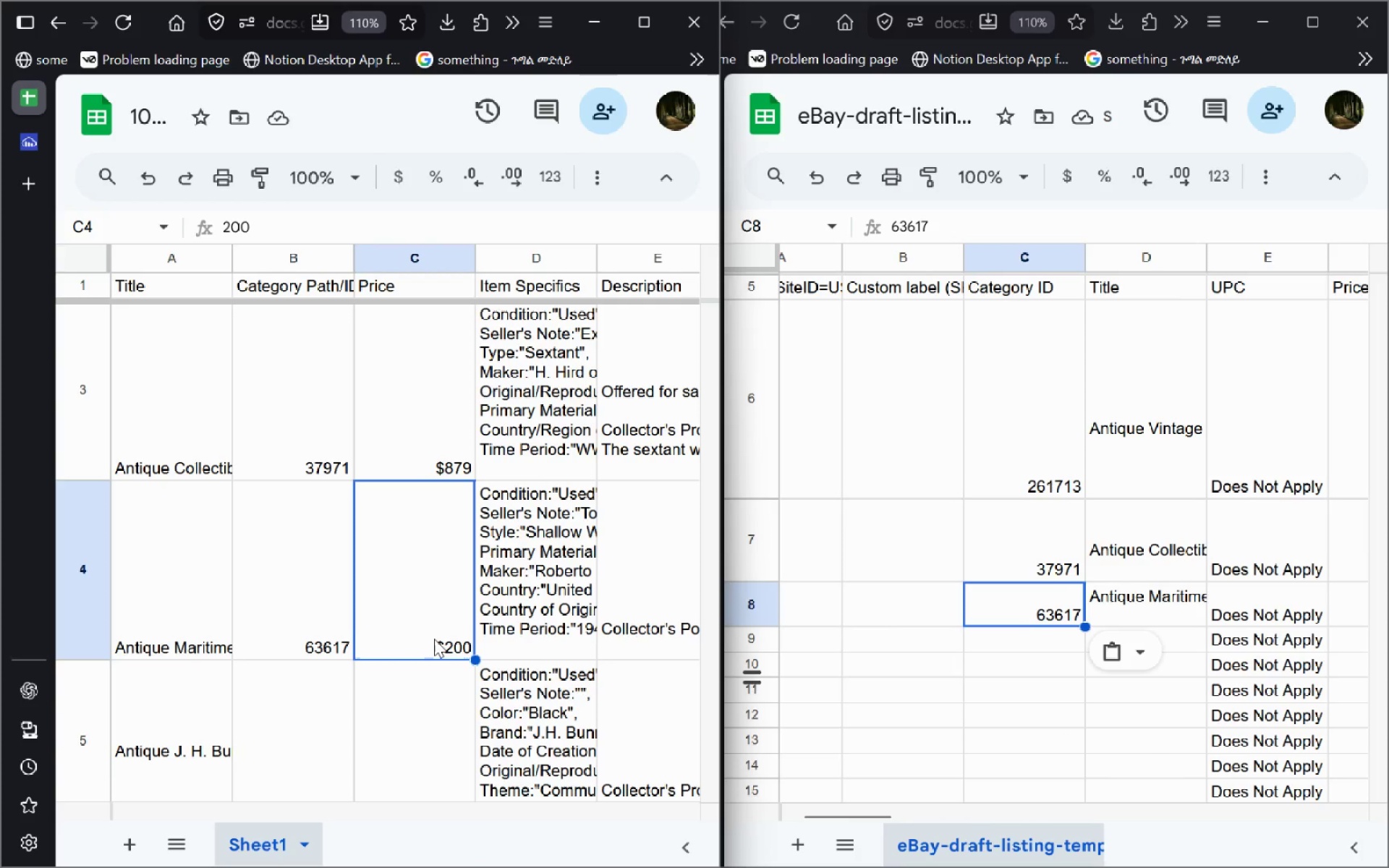 
key(Control+A)
 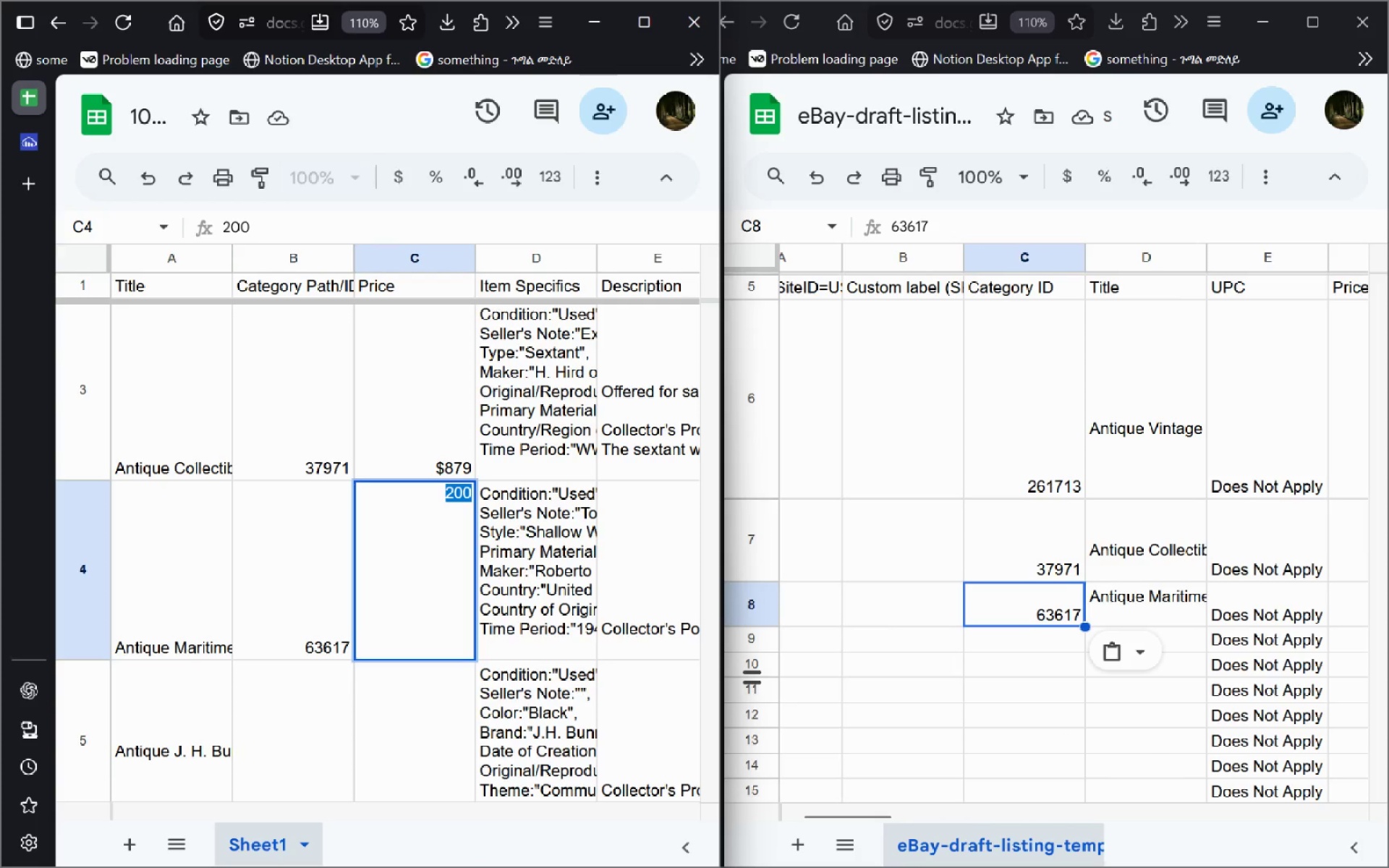 
key(Control+C)
 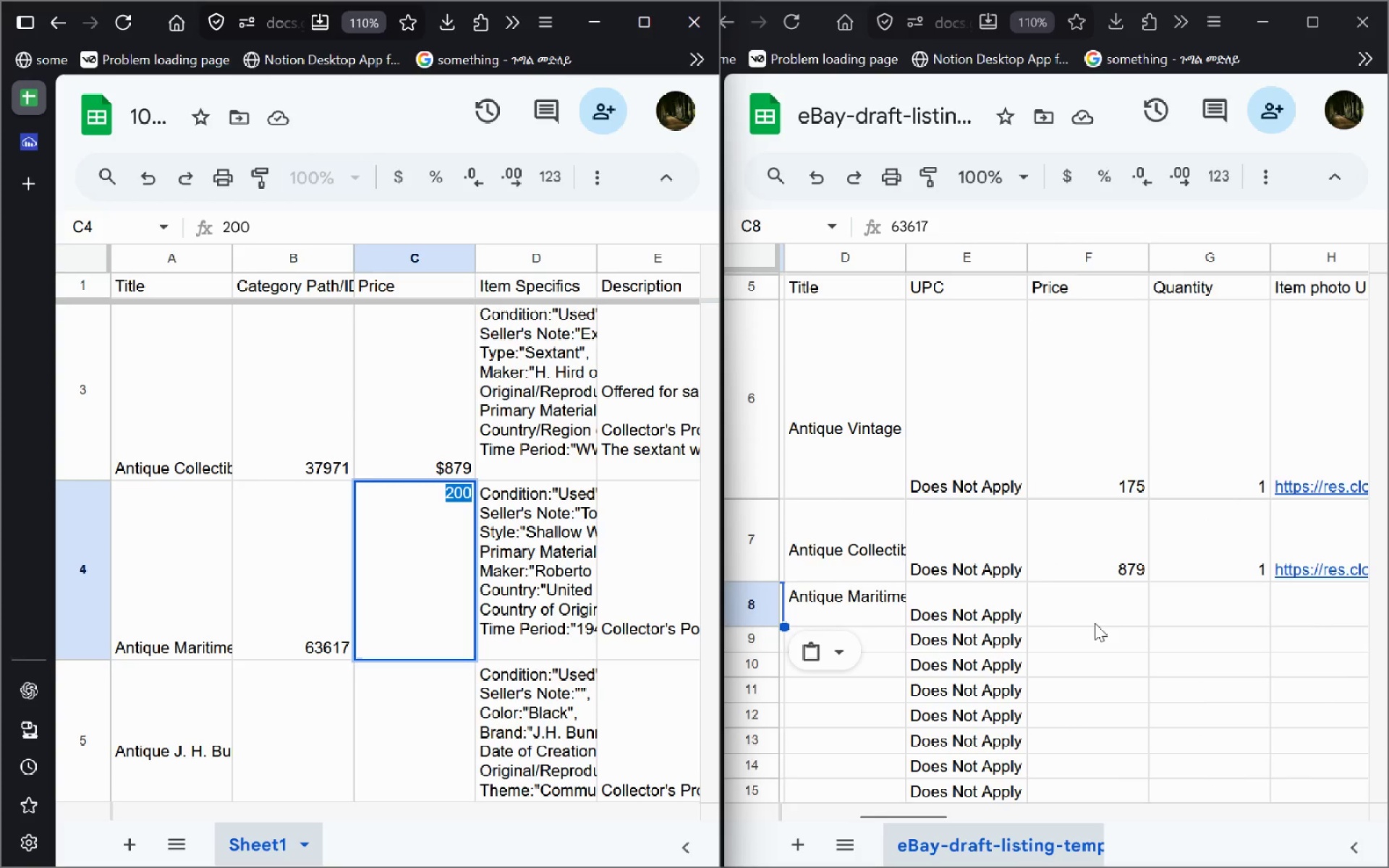 
left_click([1095, 616])
 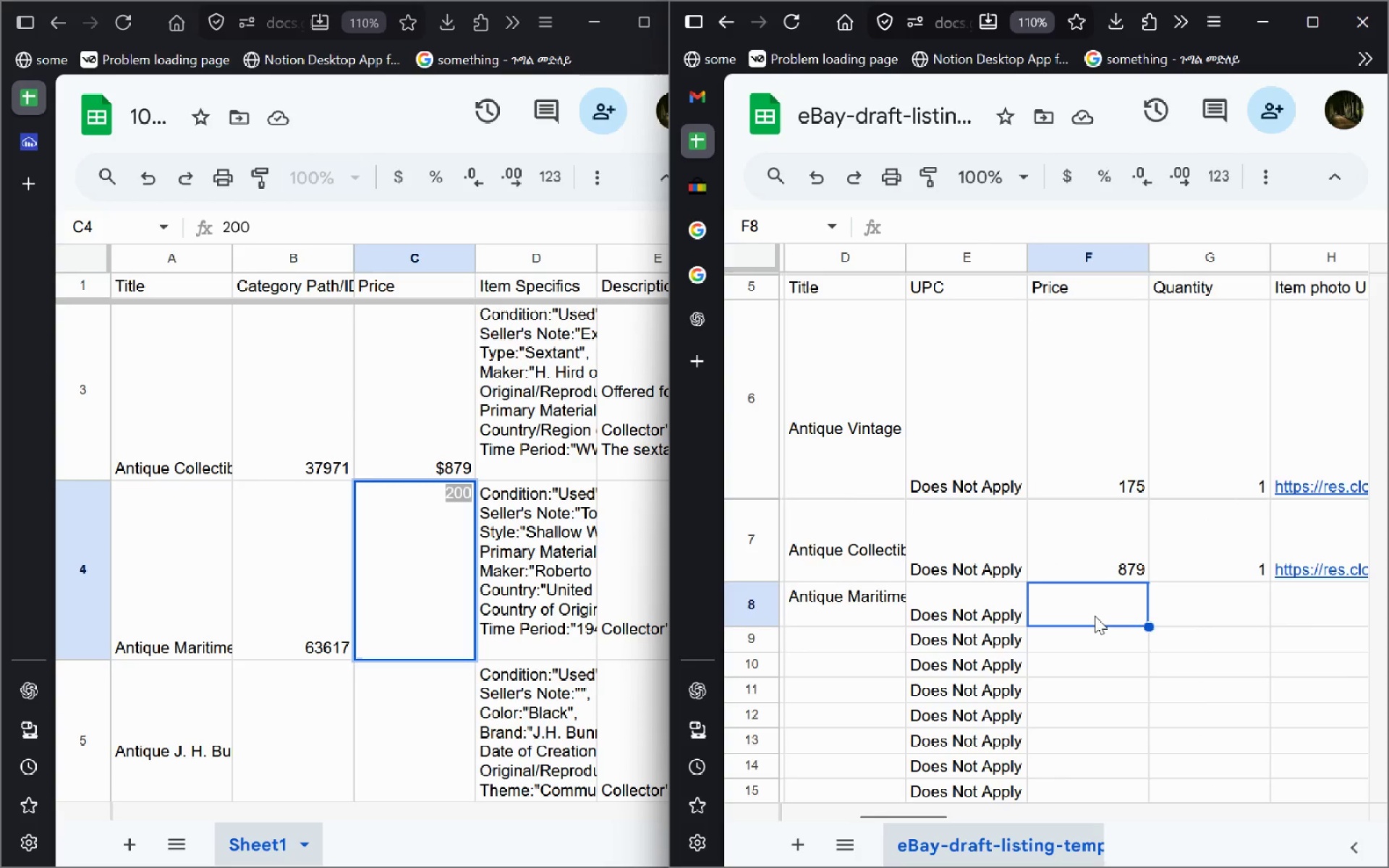 
key(Control+V)
 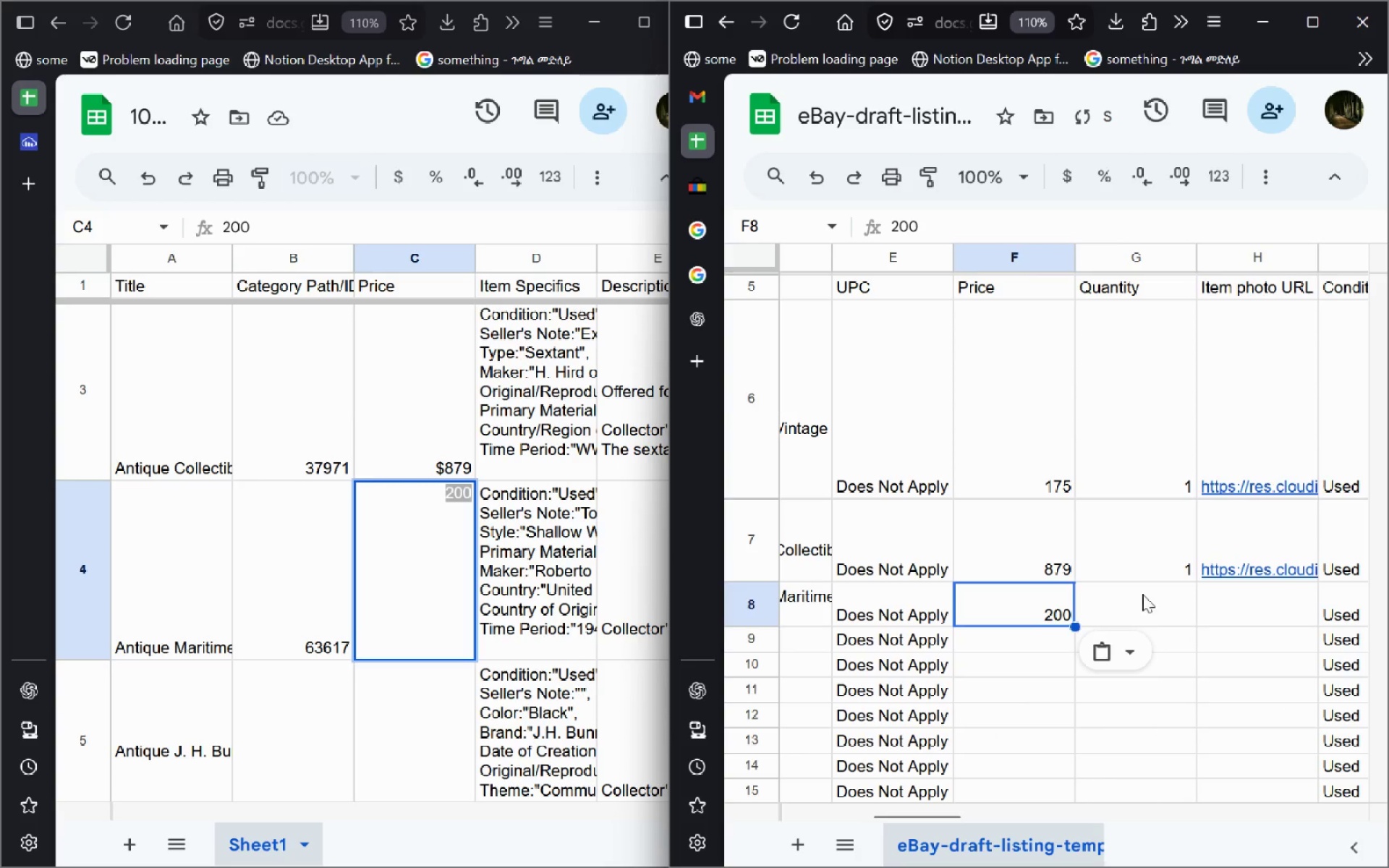 
left_click([1148, 592])
 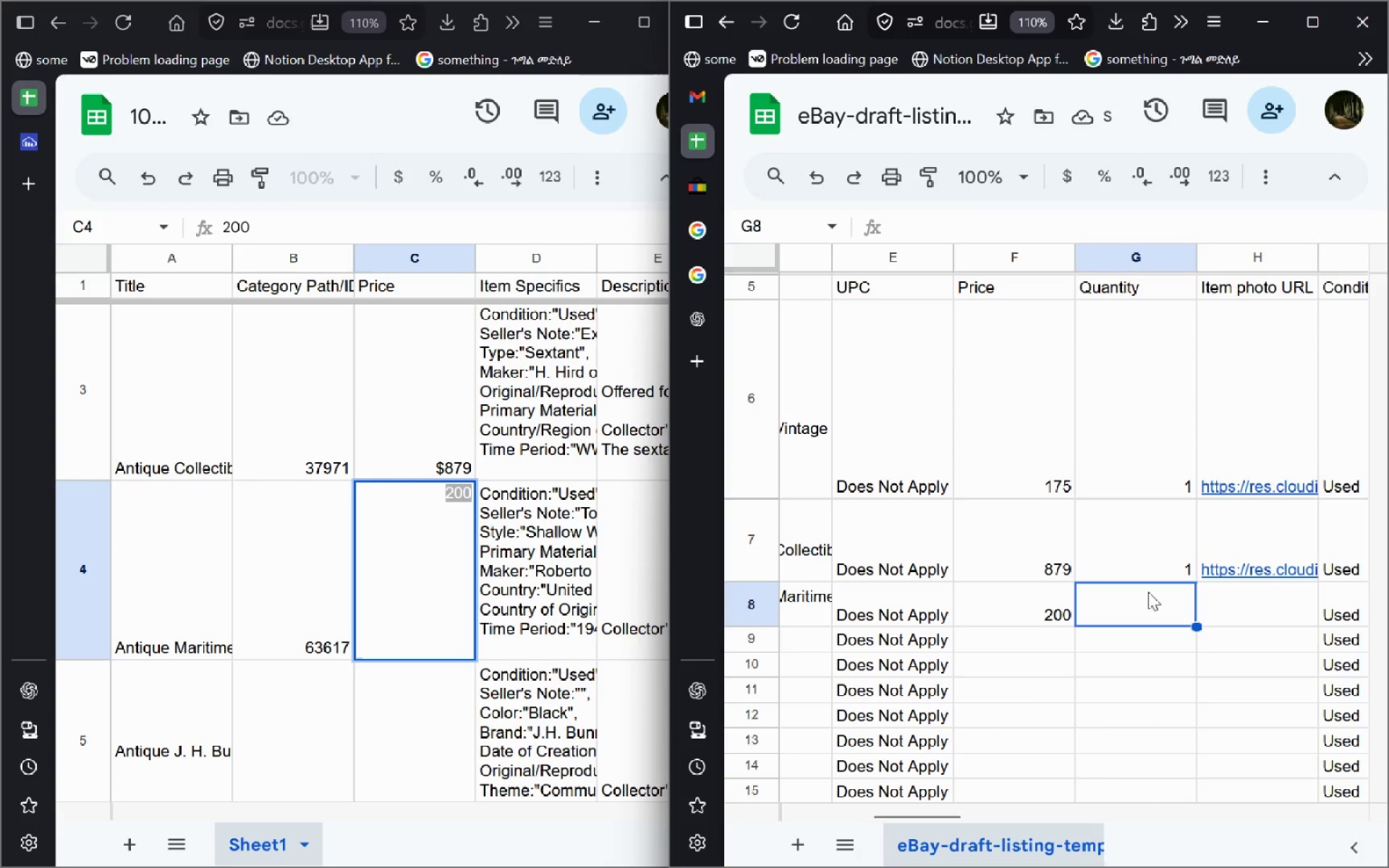 
key(1)
 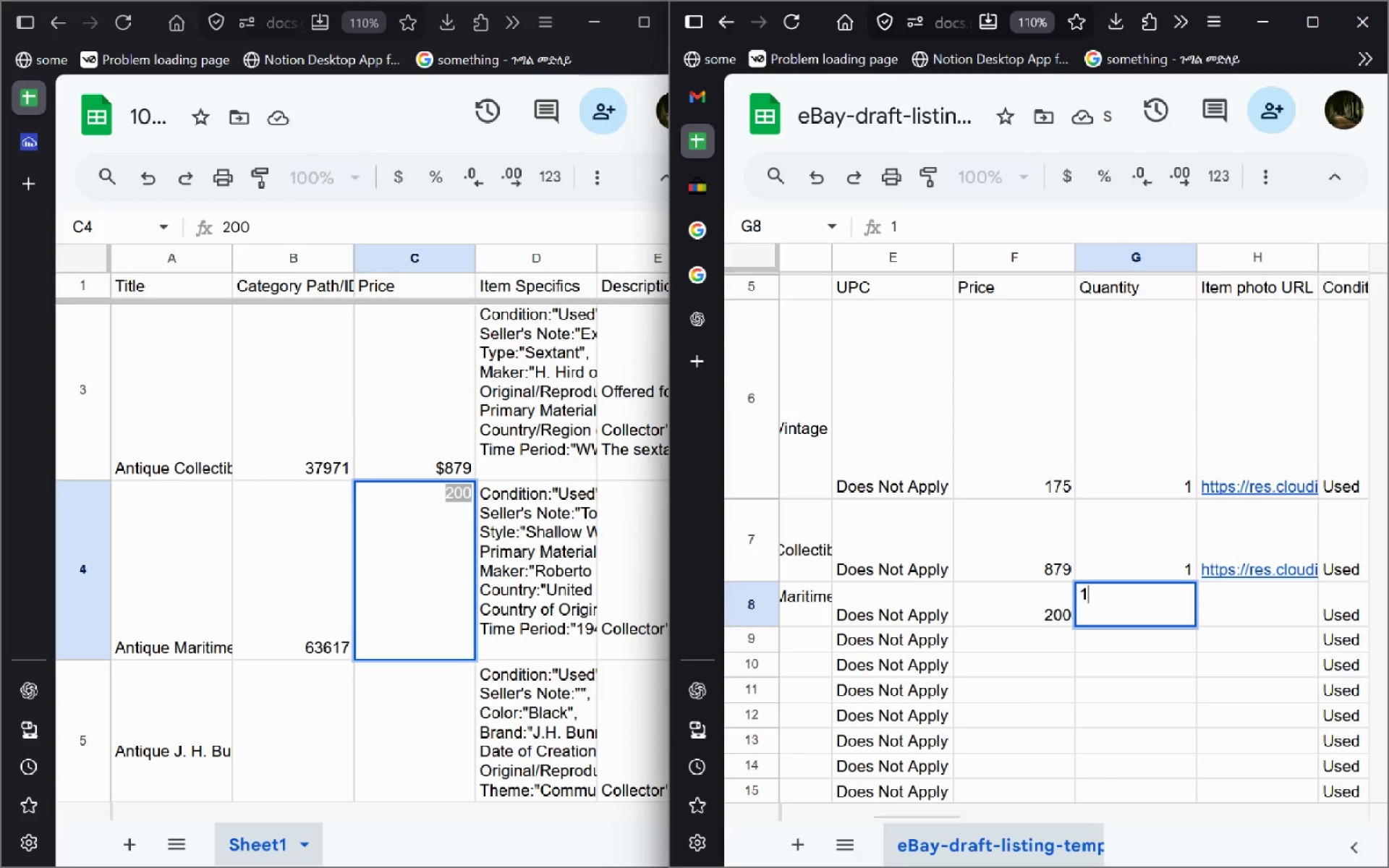 
key(Enter)
 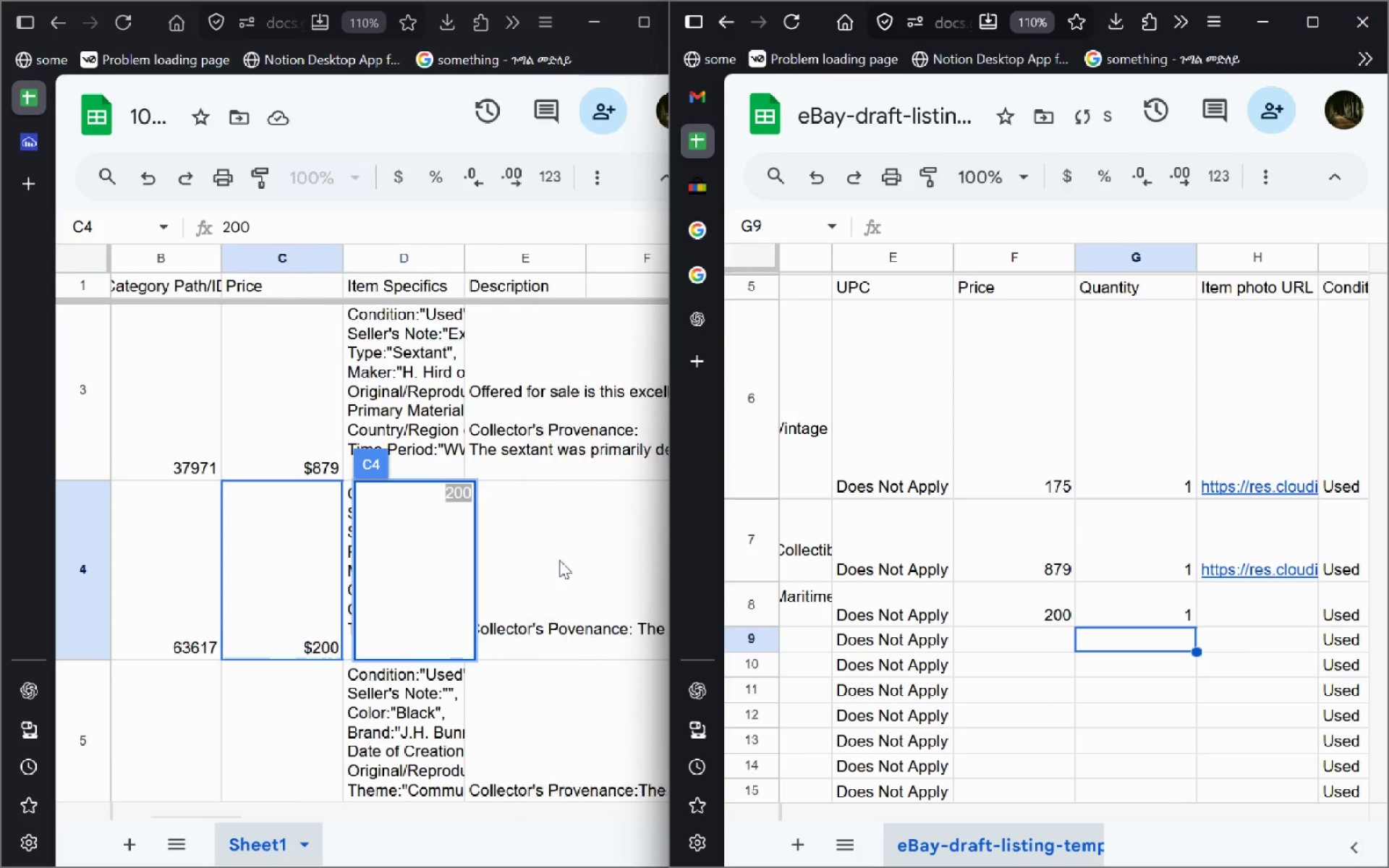 
double_click([559, 560])
 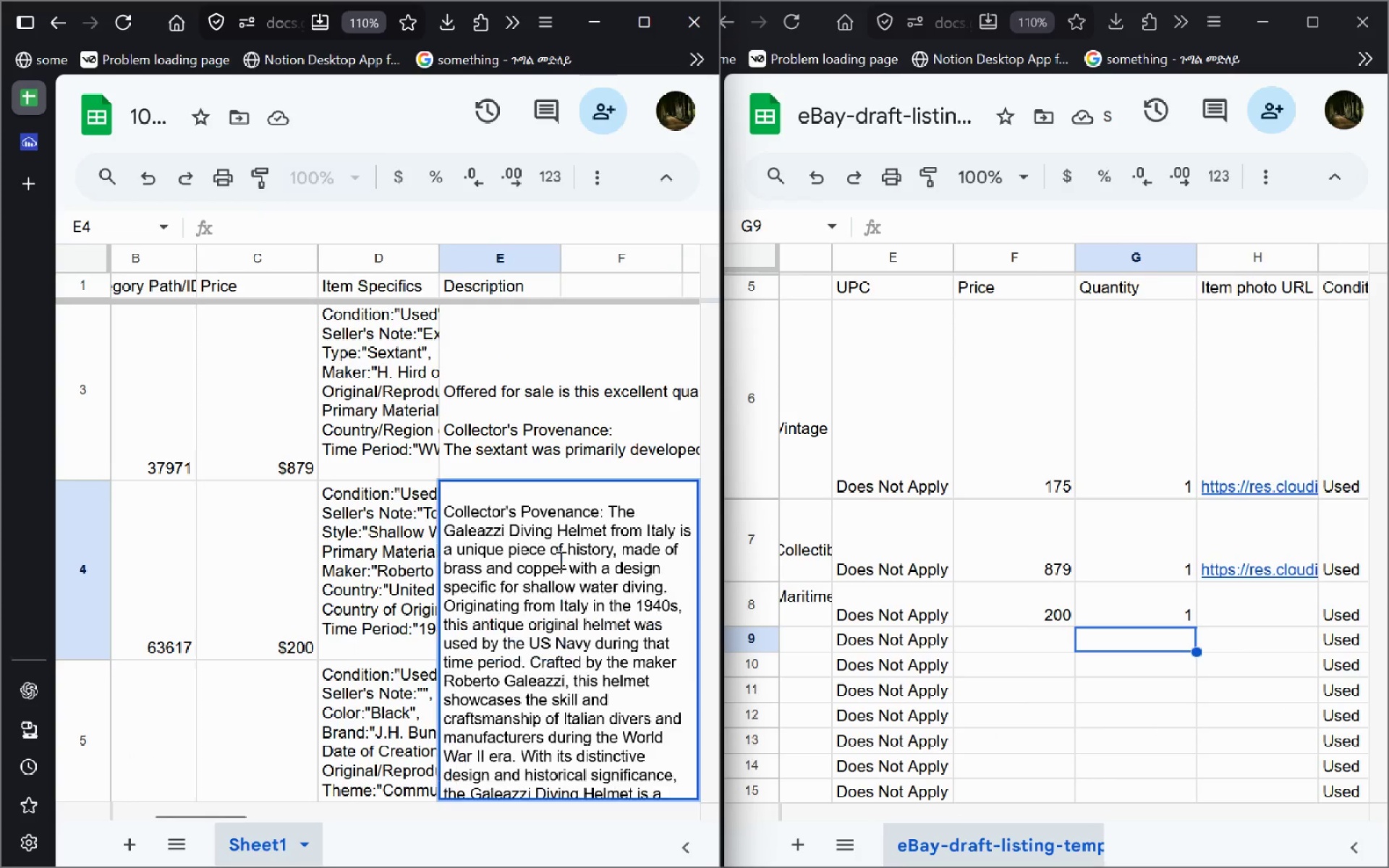 
key(Control+A)
 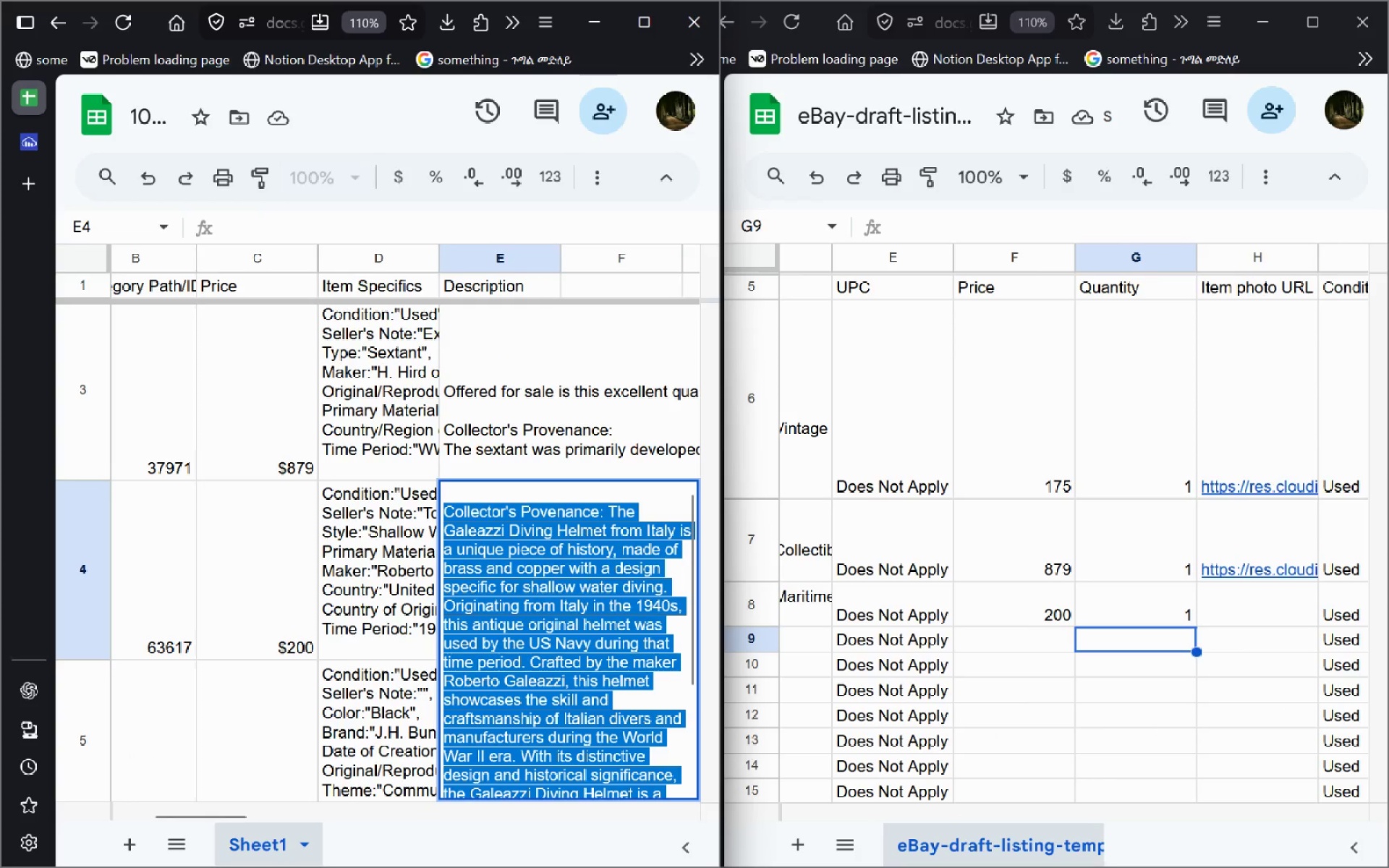 
key(Control+C)
 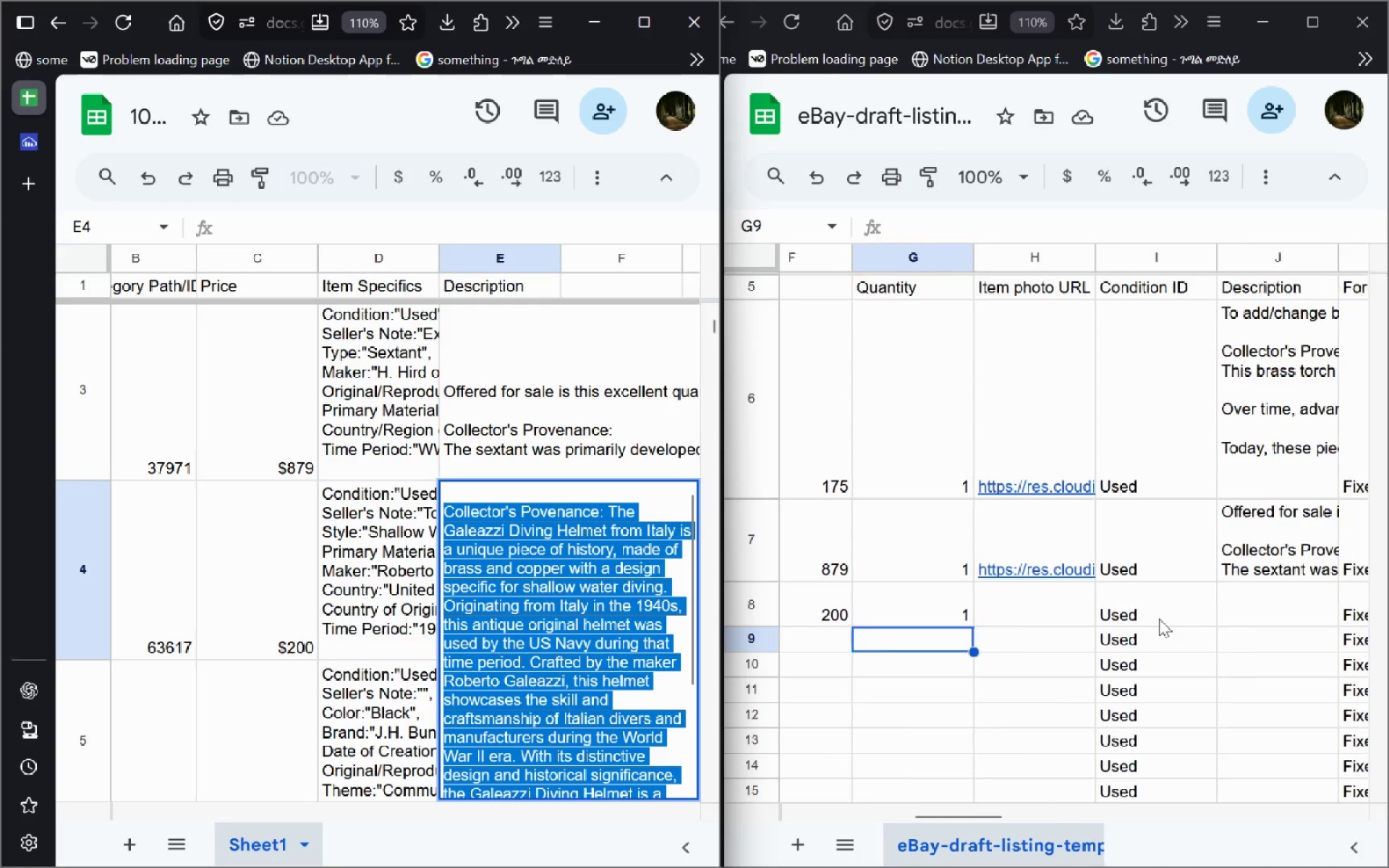 
left_click([1159, 618])
 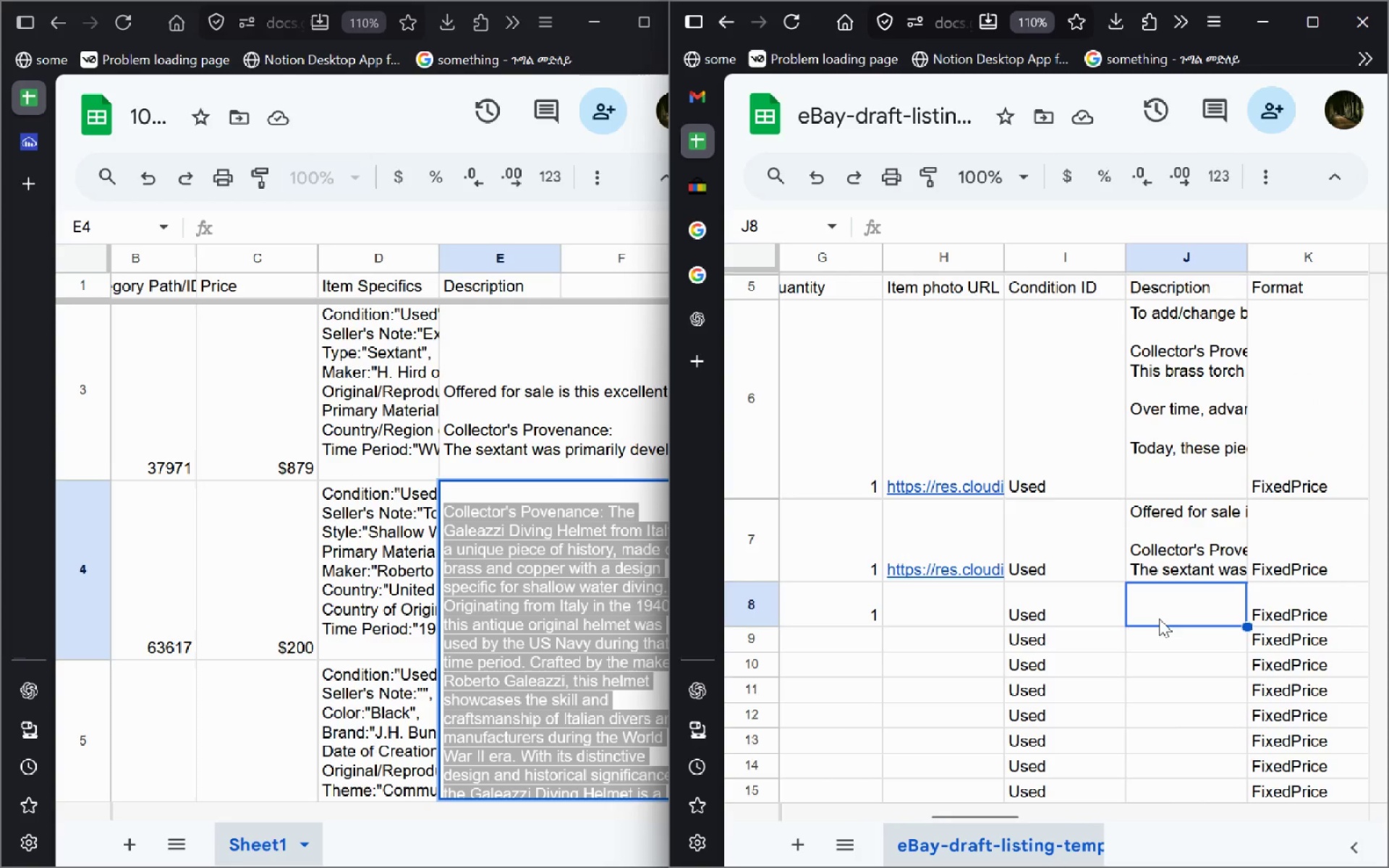 
key(Control+V)
 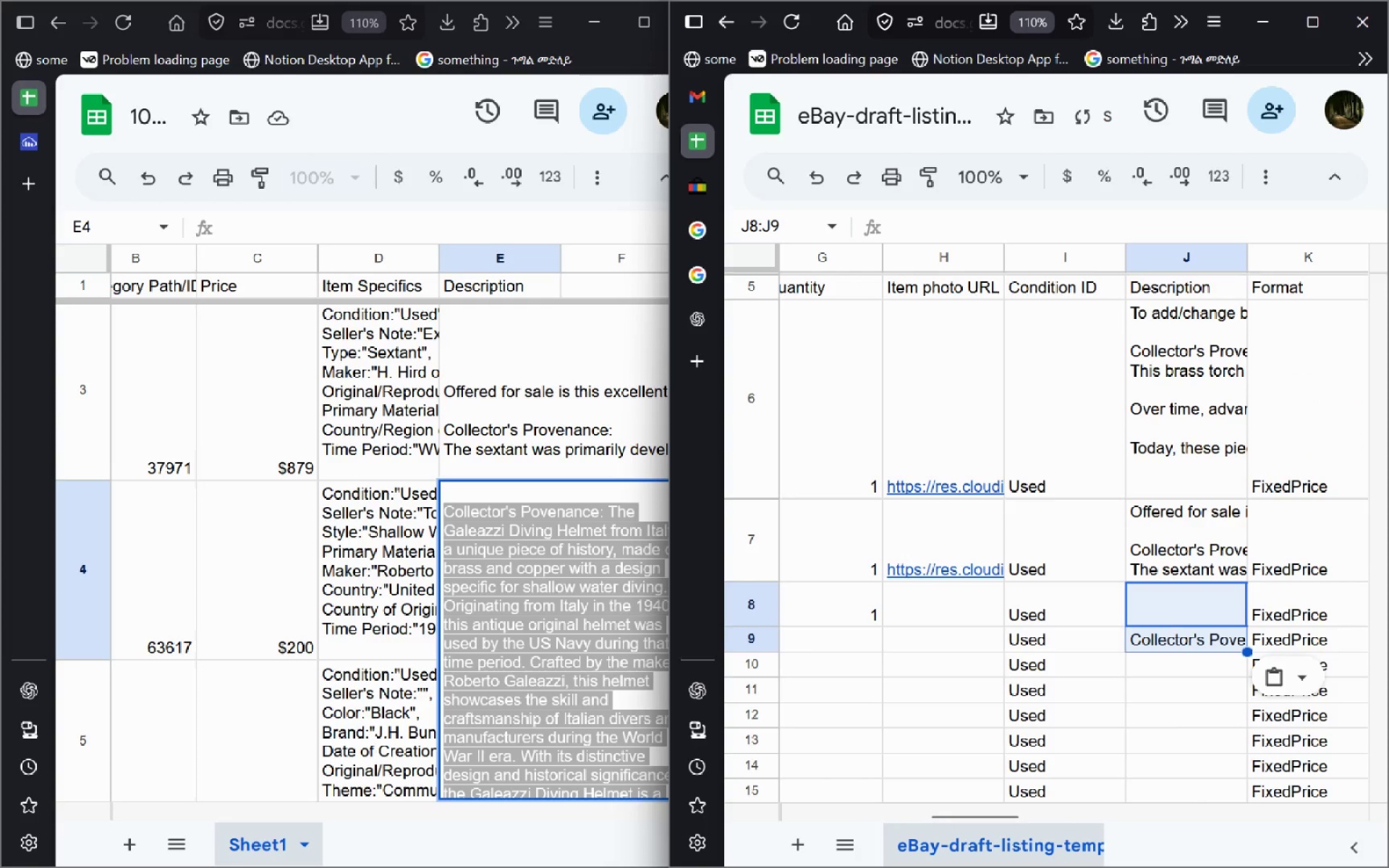 
key(Control+Z)
 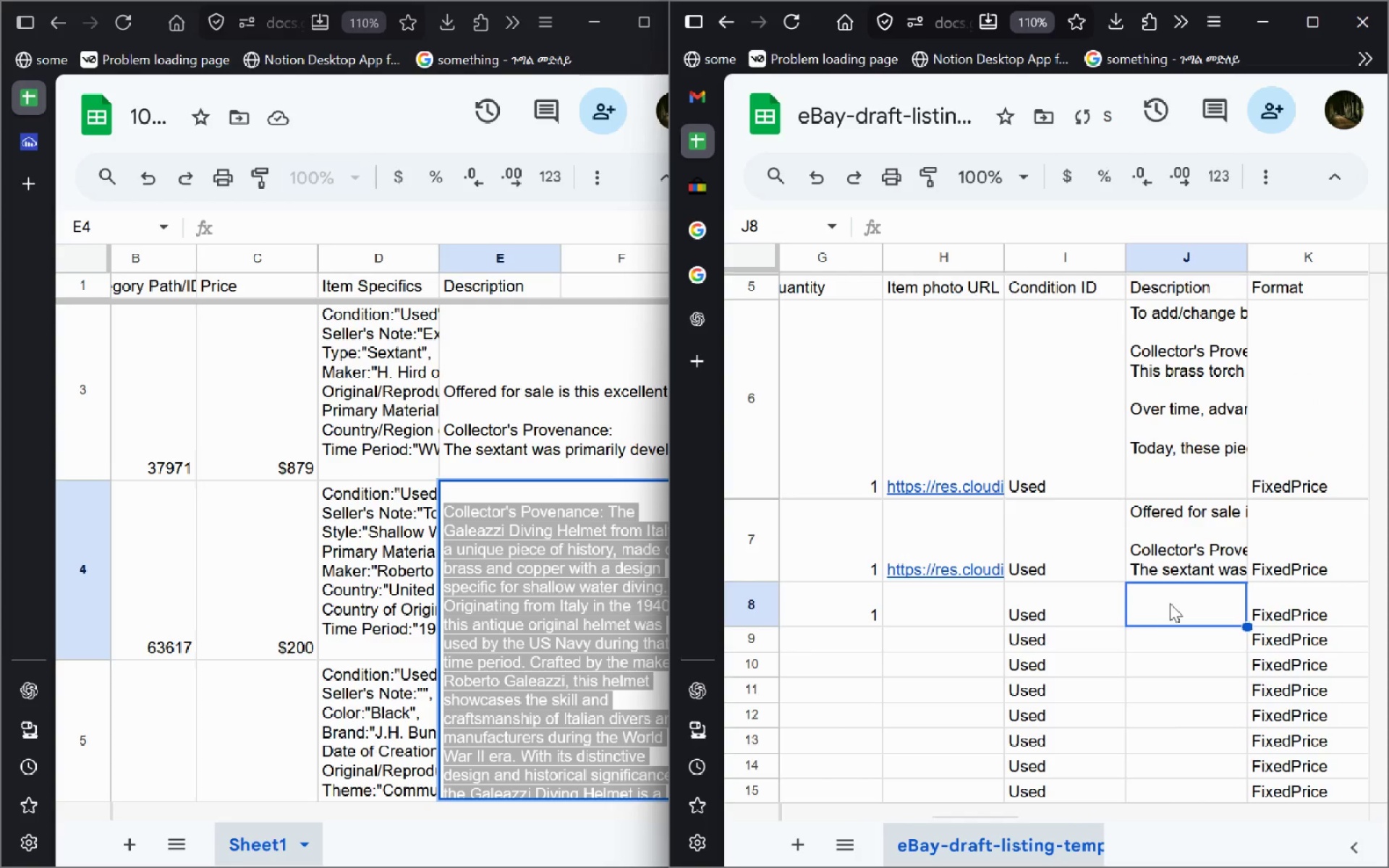 
left_click([1170, 603])
 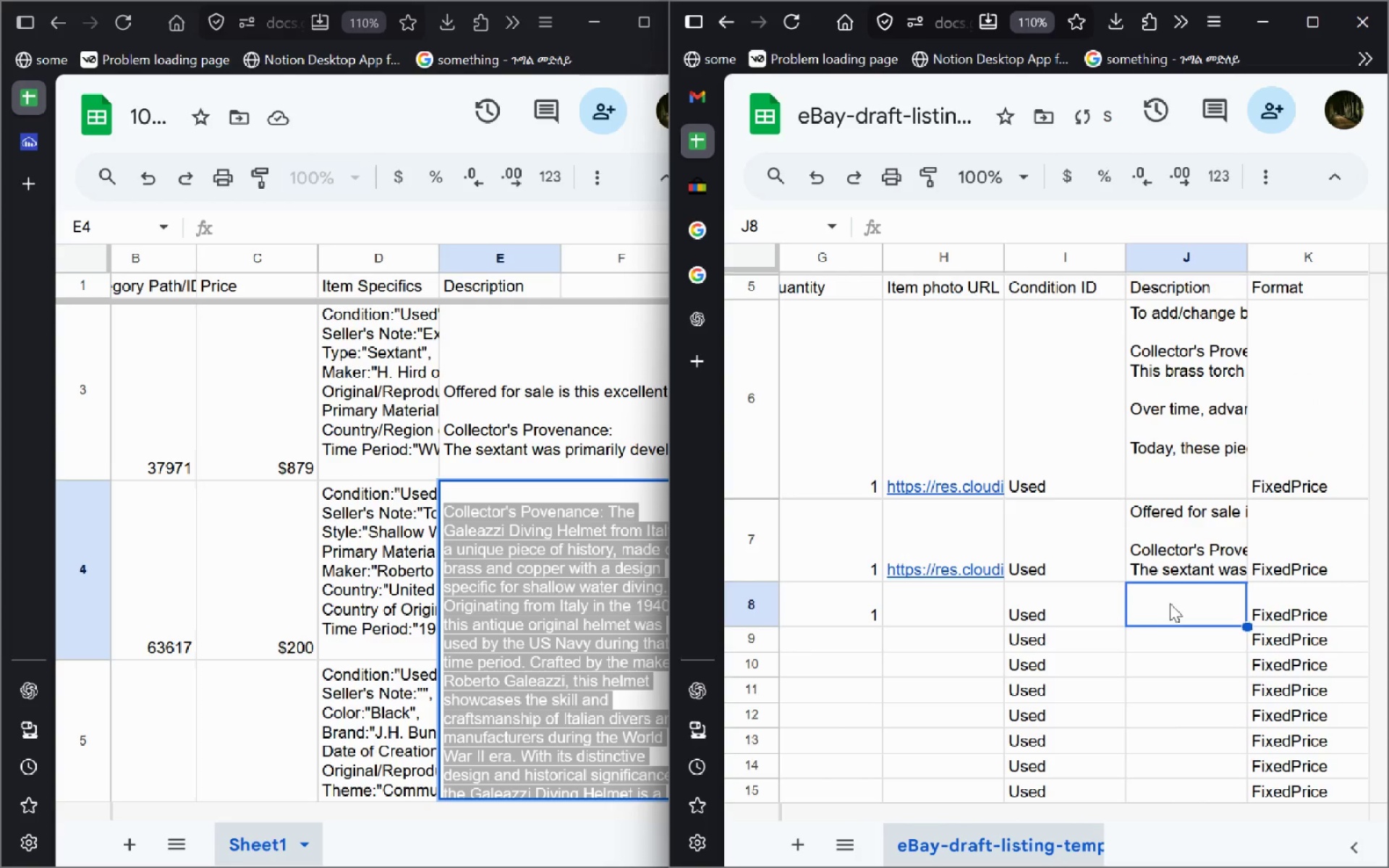 
double_click([1170, 603])
 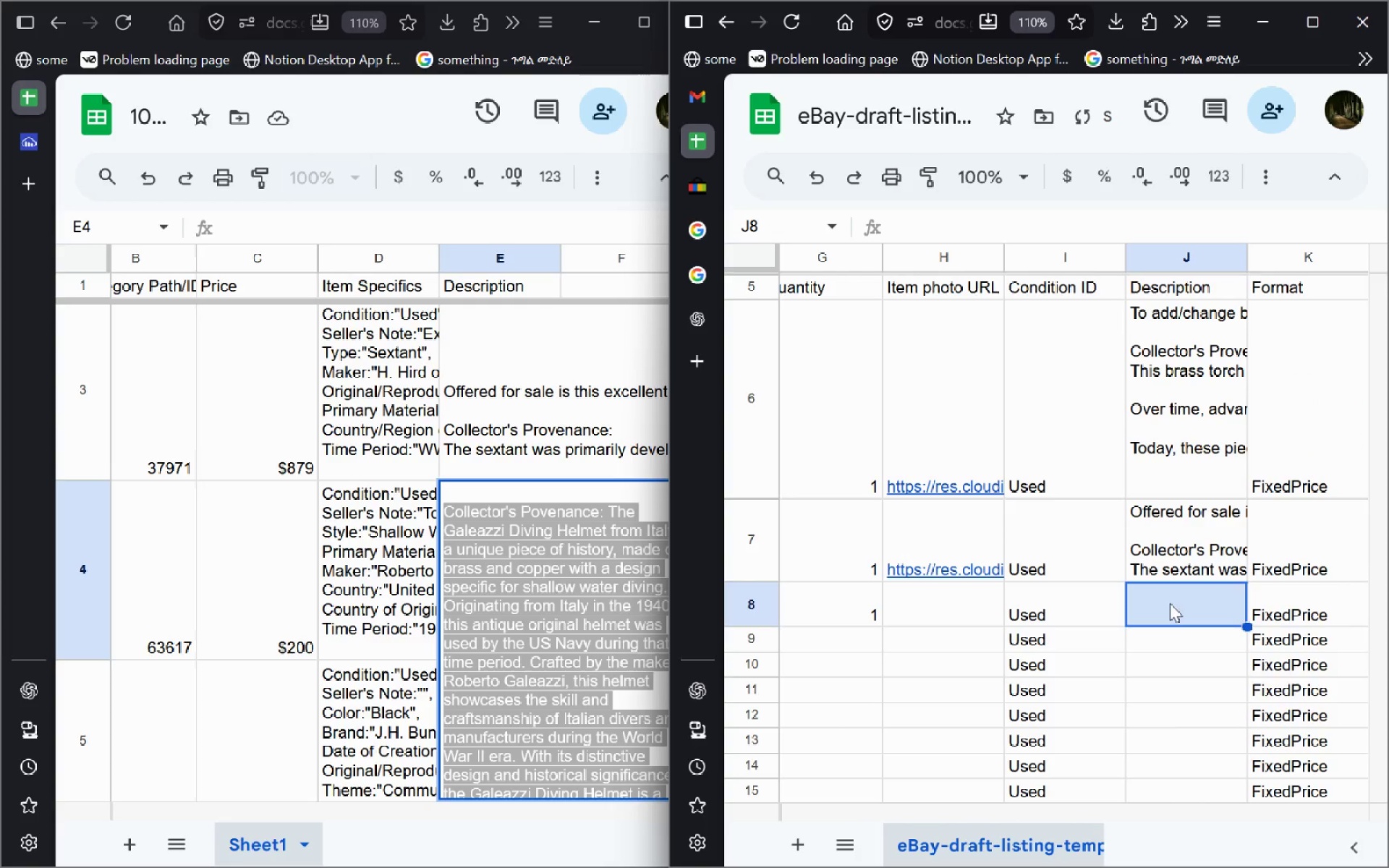 
key(Control+V)
 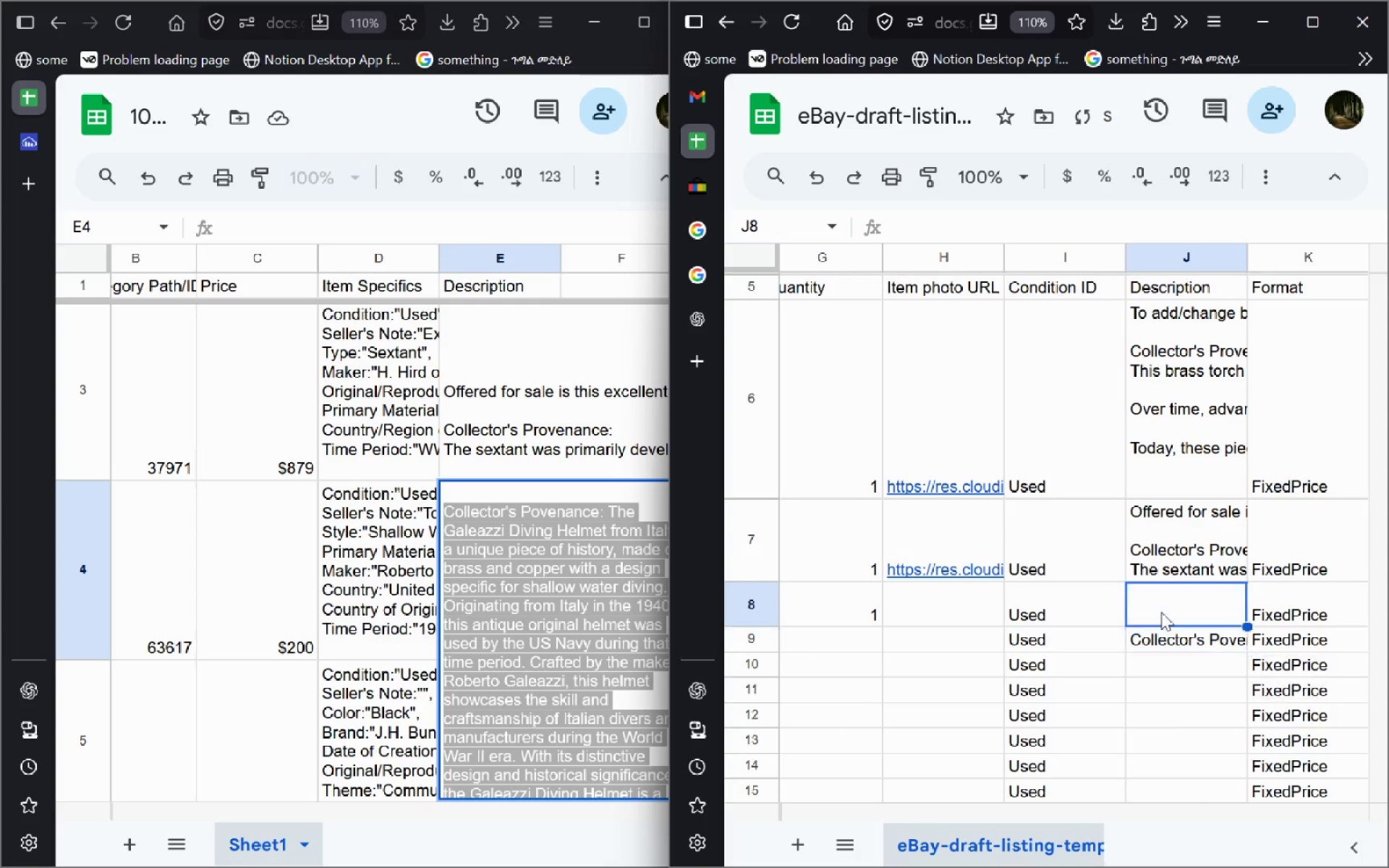 
double_click([1161, 612])
 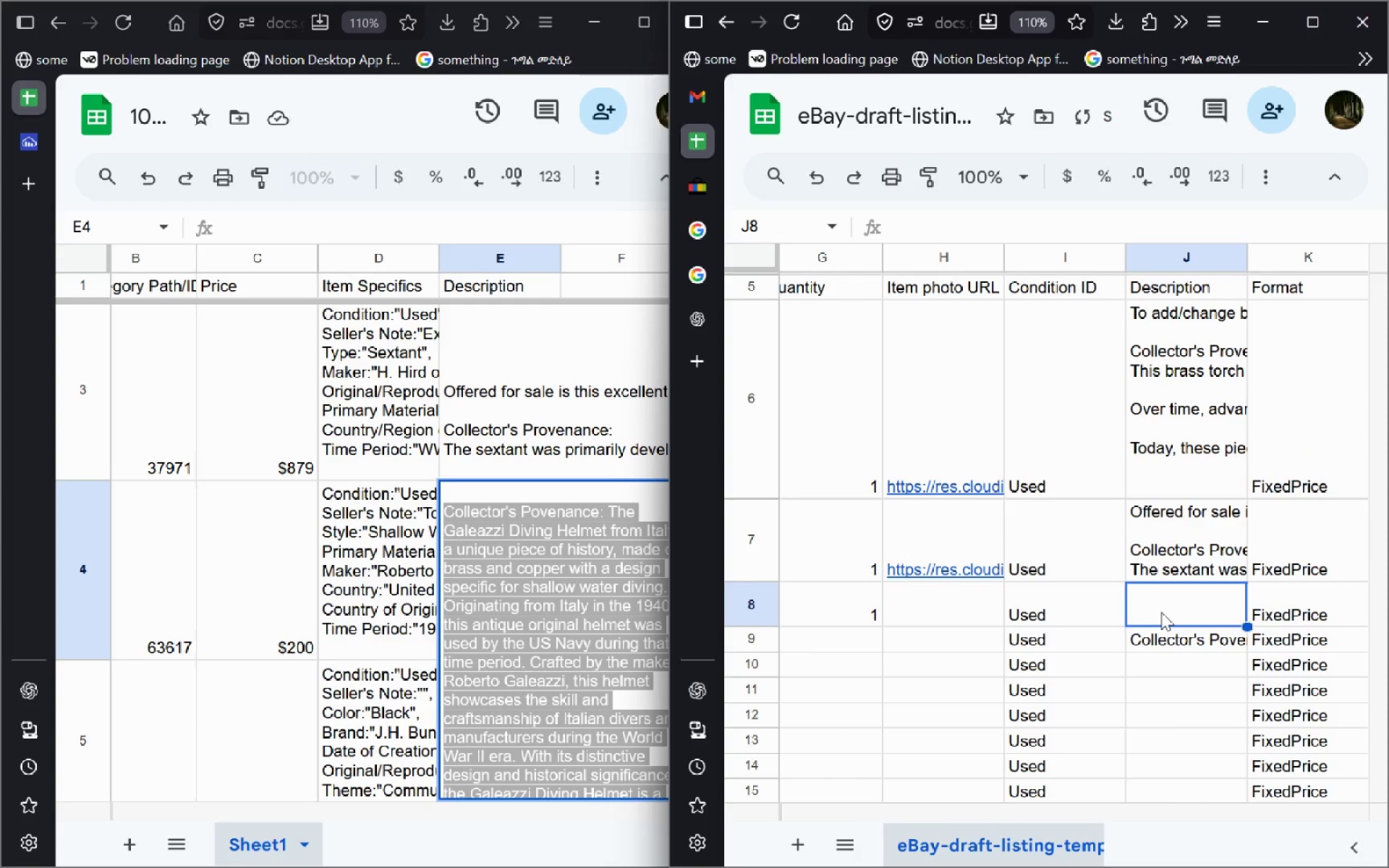 
key(Control+V)
 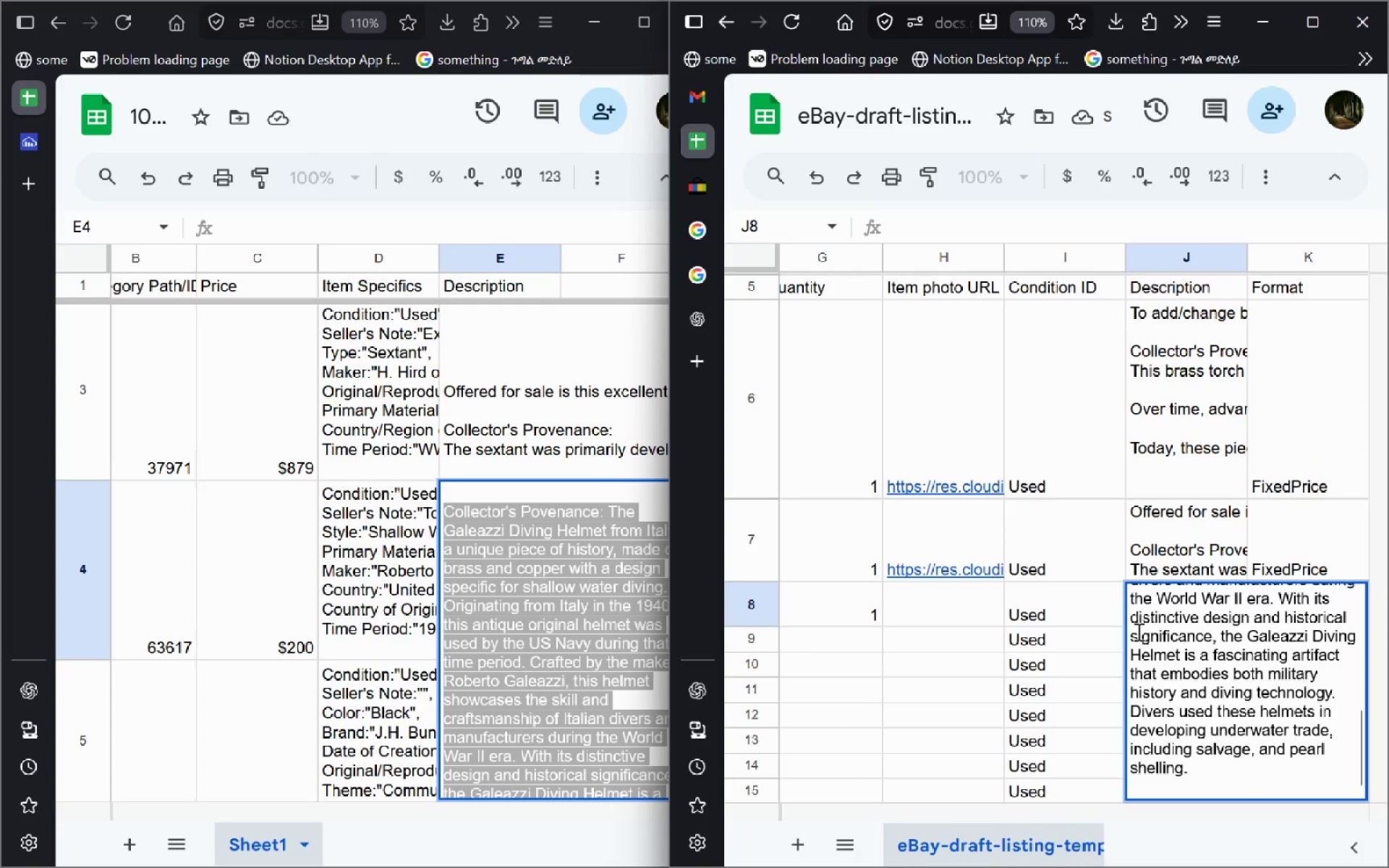 
left_click([1155, 521])
 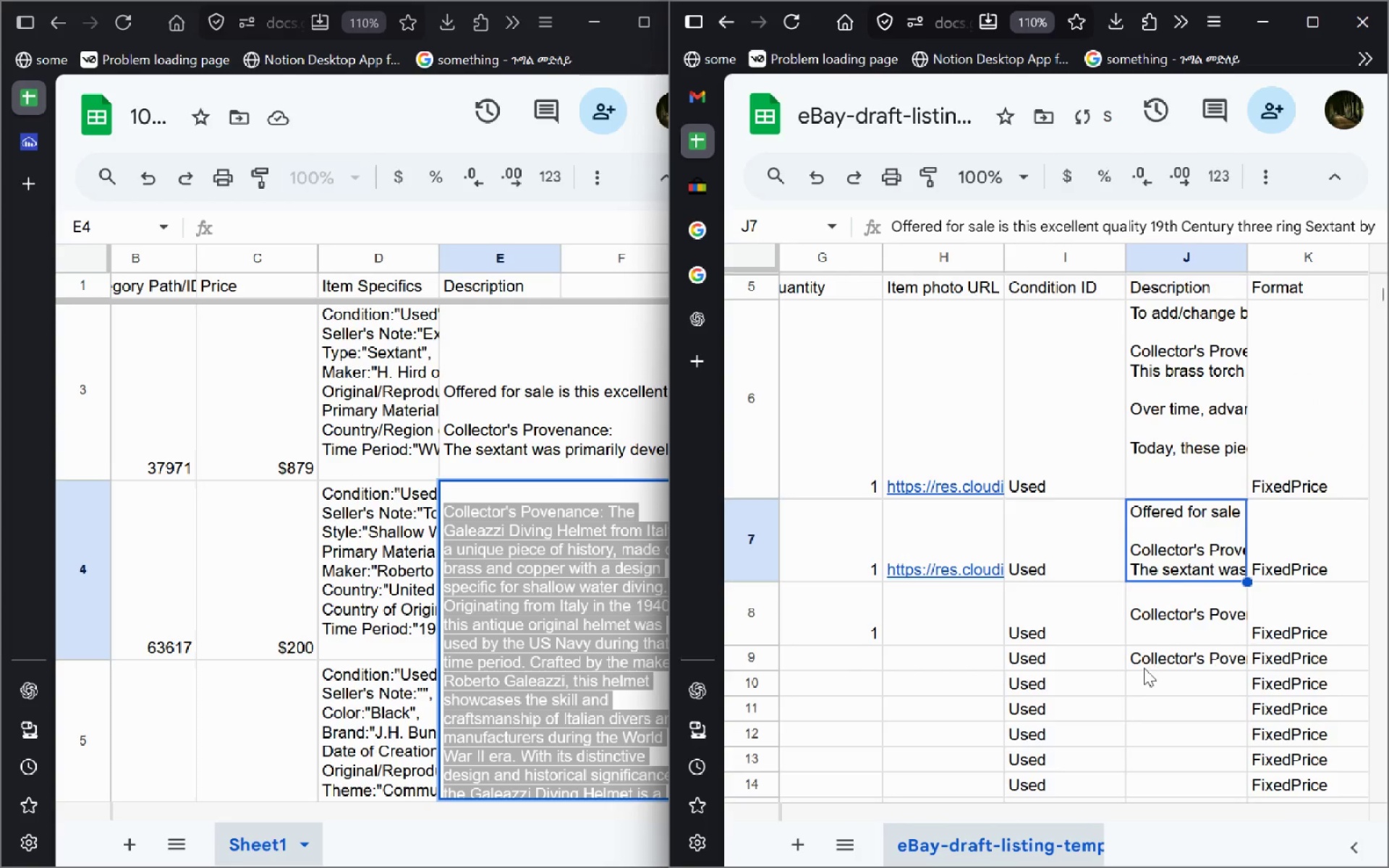 
left_click([1144, 668])
 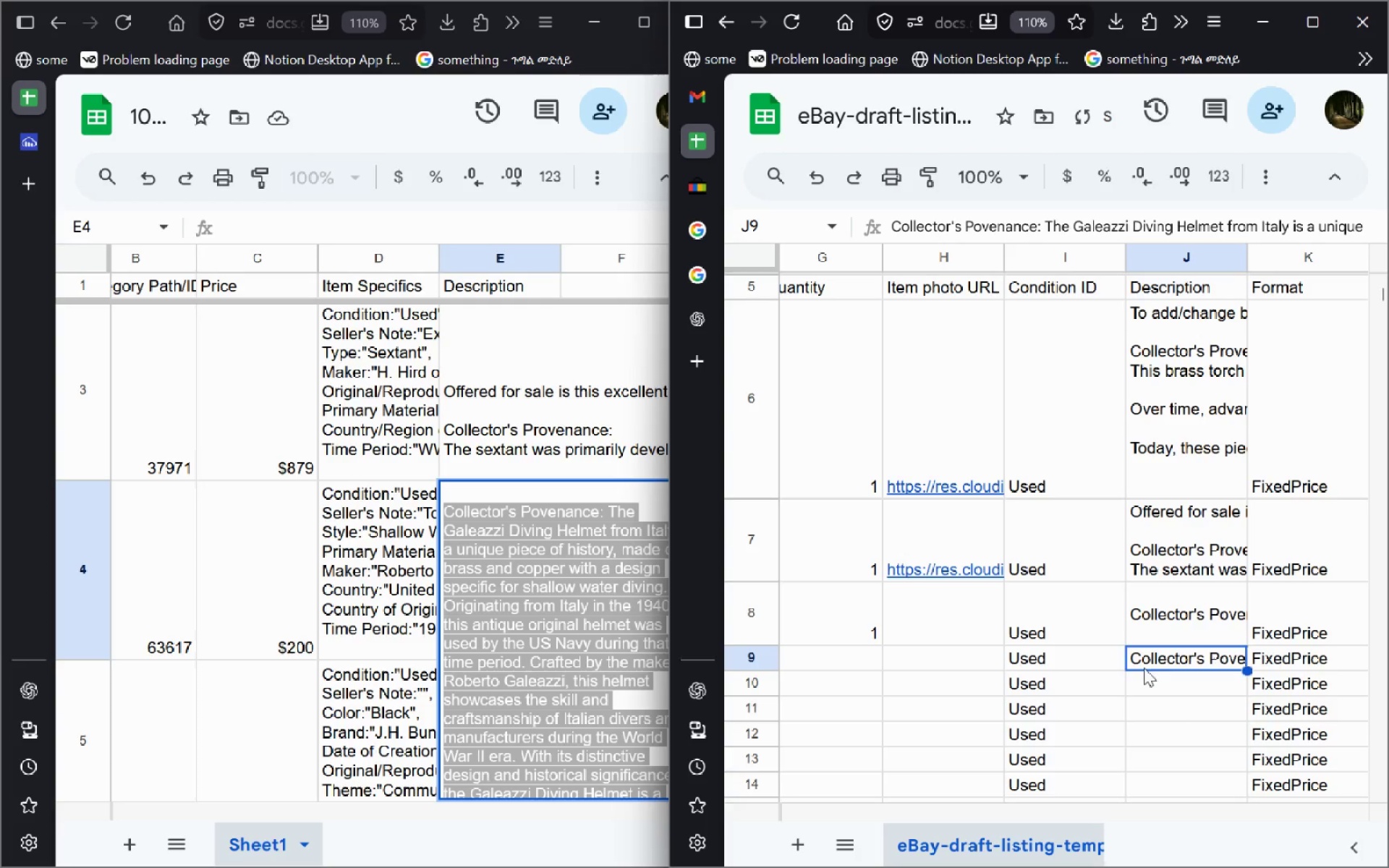 
key(Delete)
 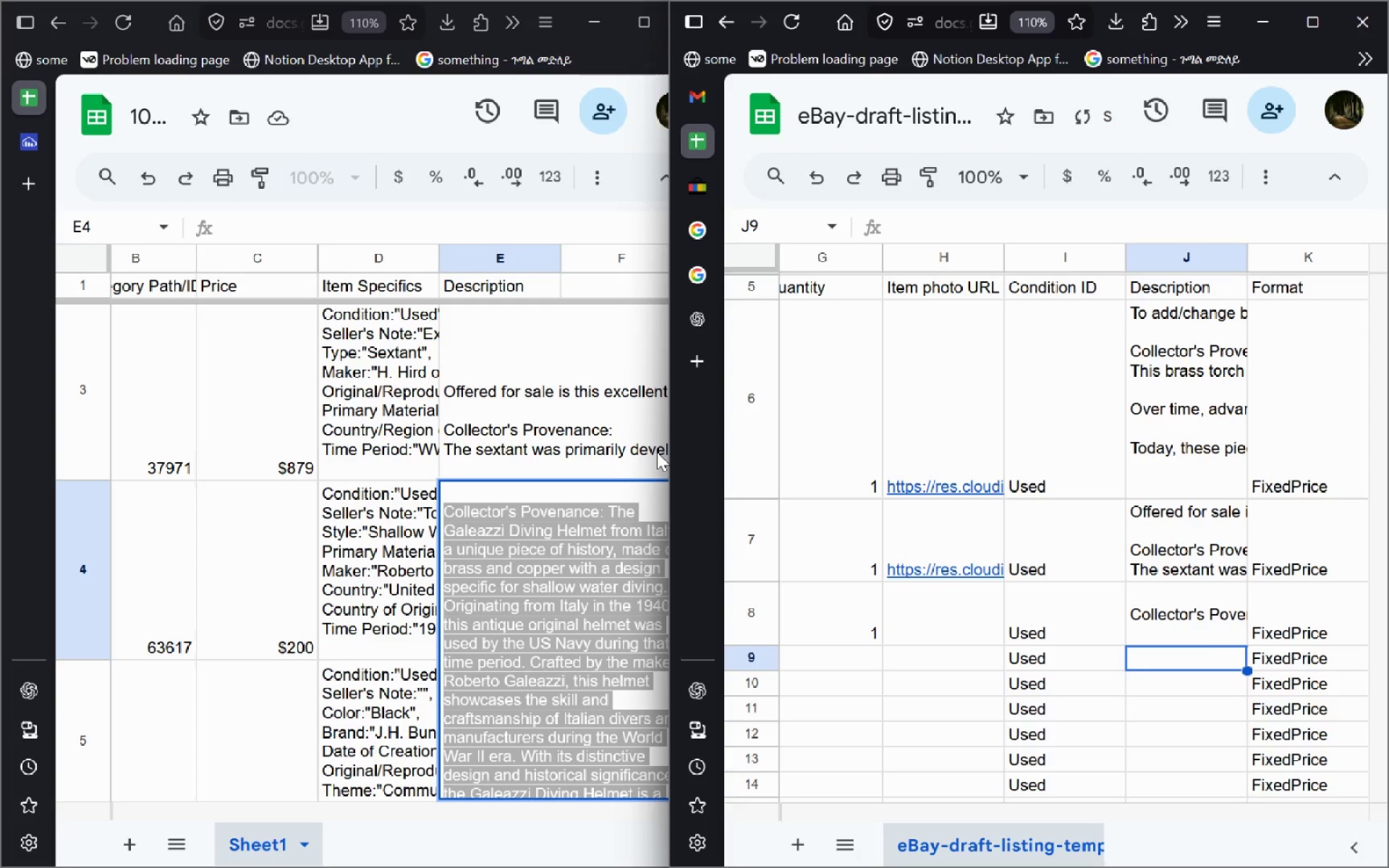 
left_click([423, 575])
 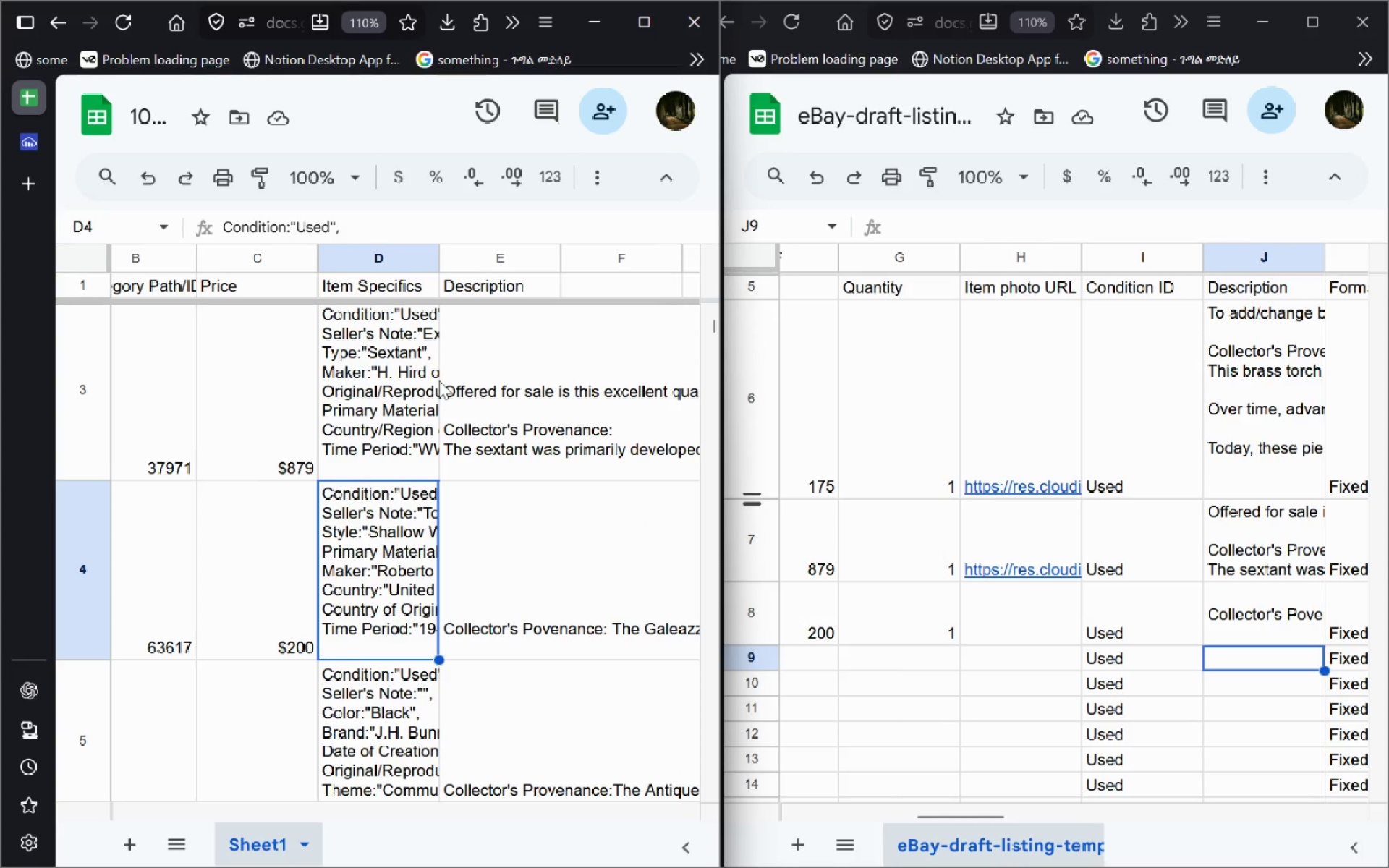 
left_click([40, 142])
 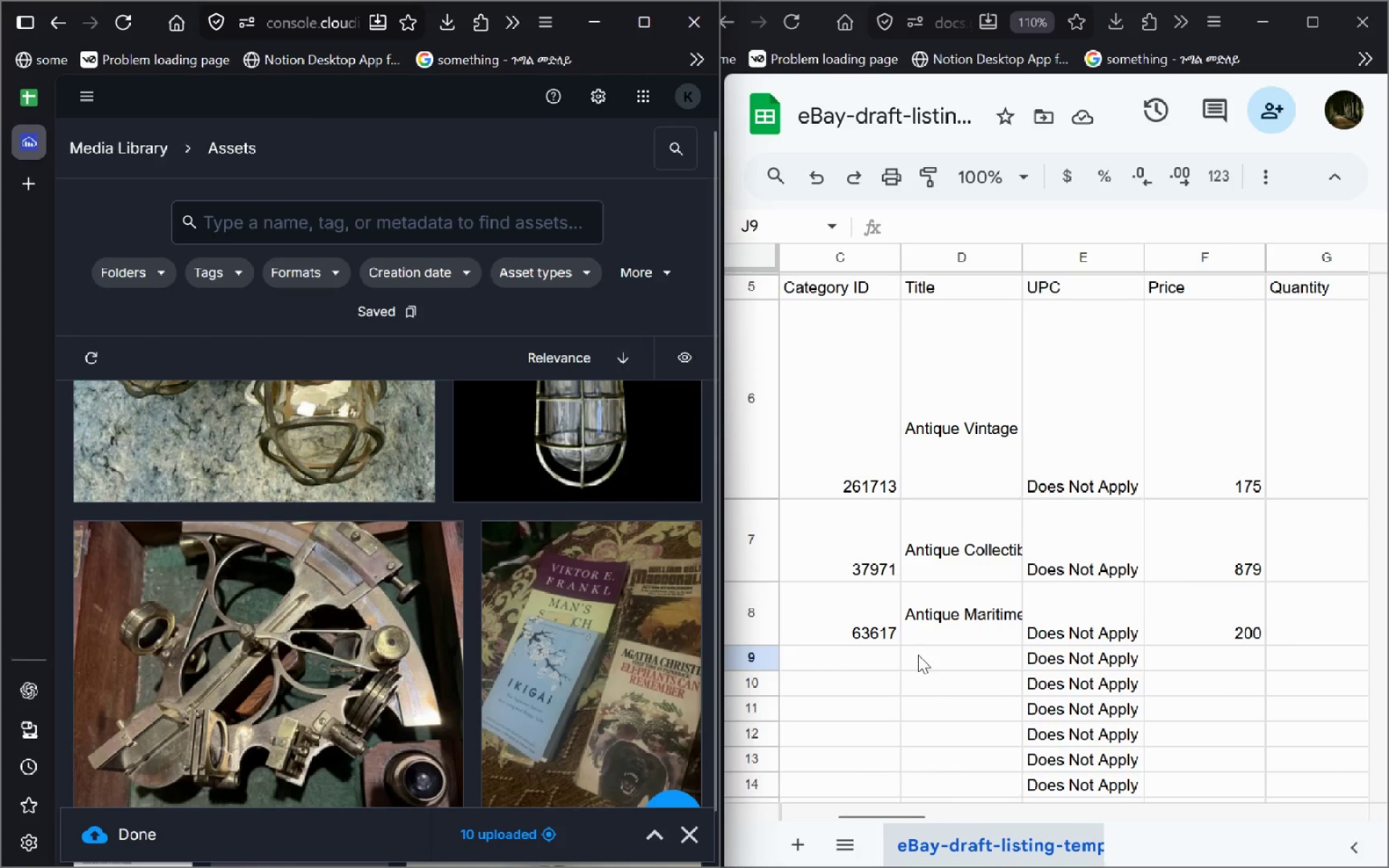 
wait(9.22)
 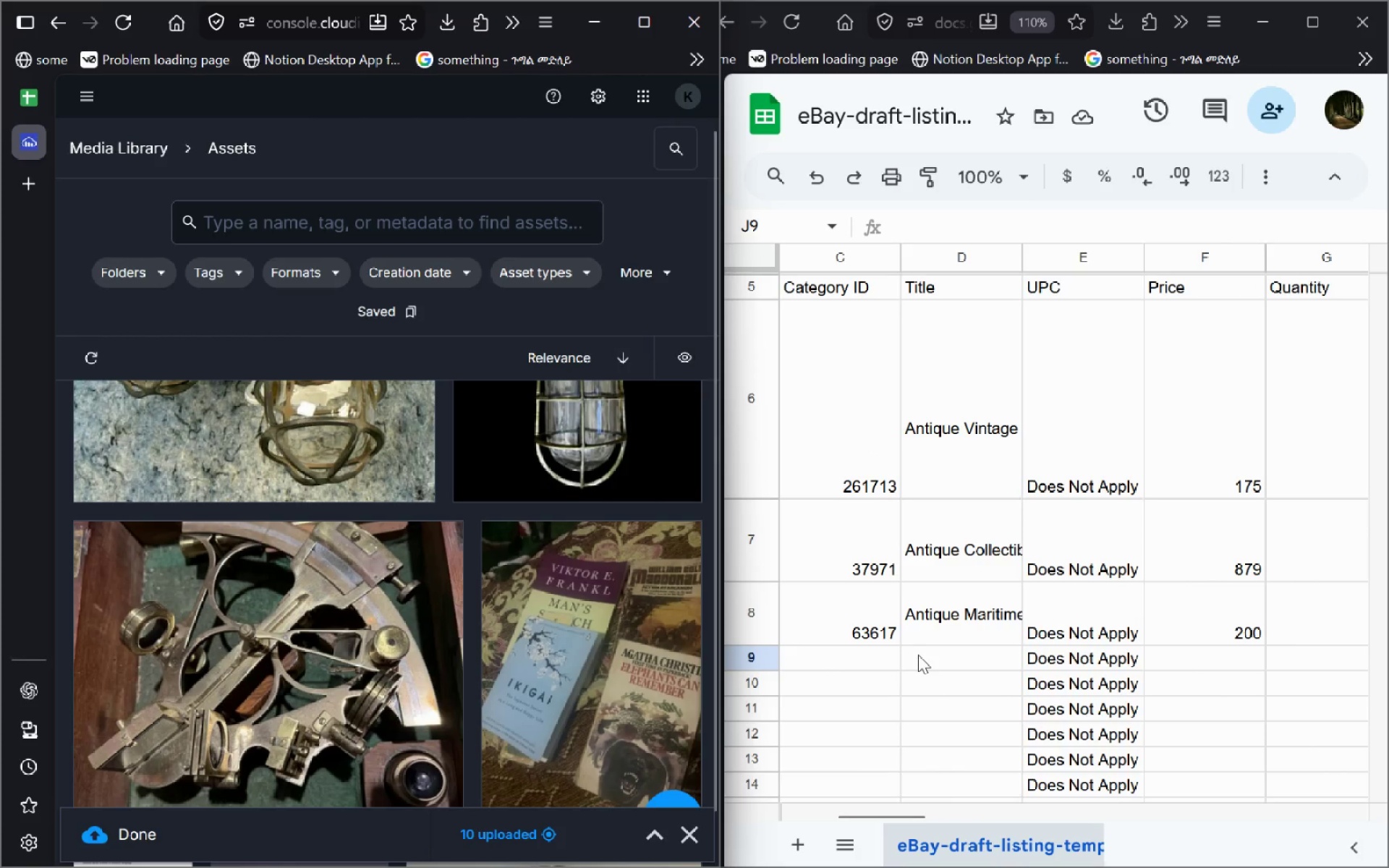 
left_click([400, 543])
 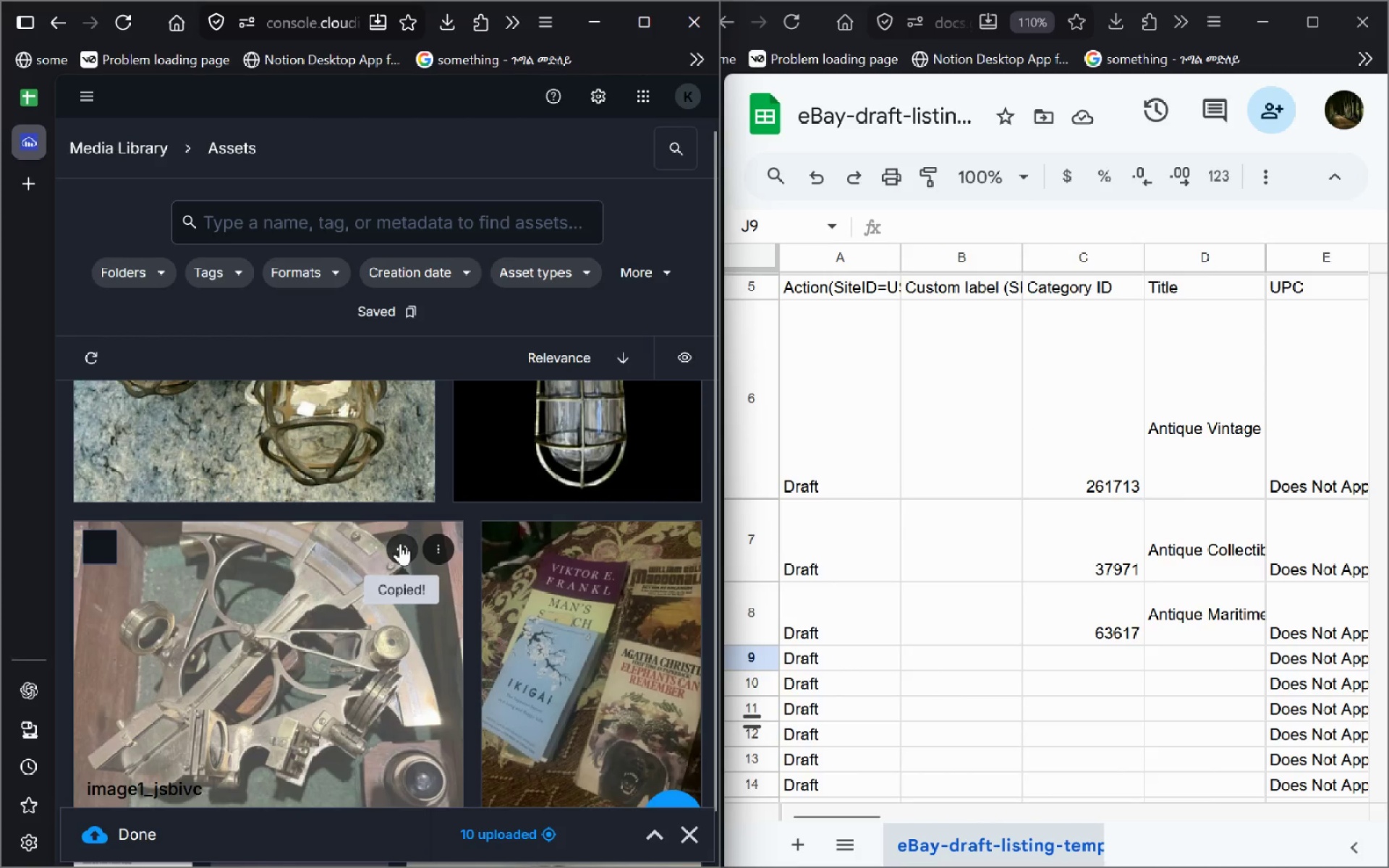 
mouse_move([961, 698])
 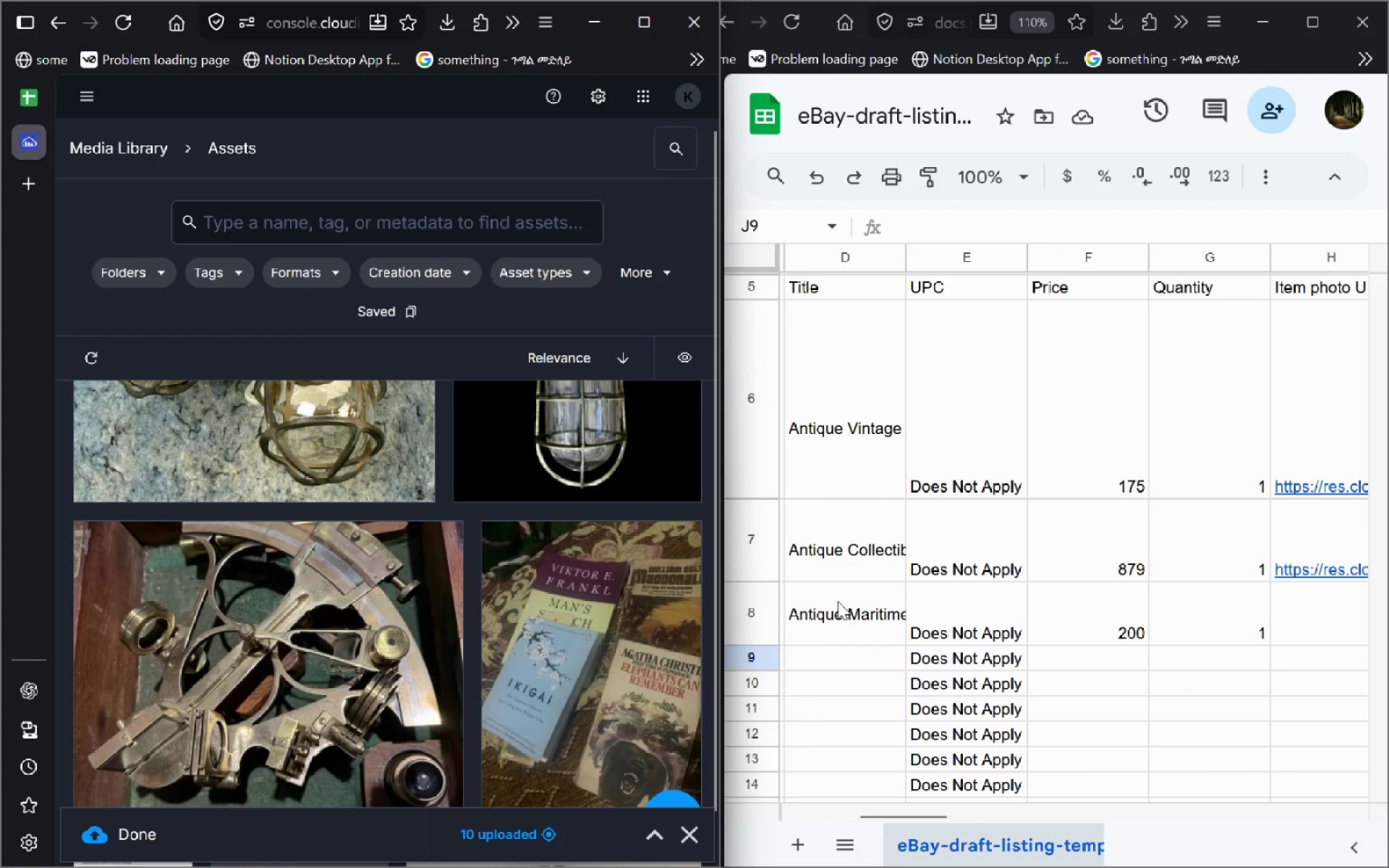 
double_click([838, 601])
 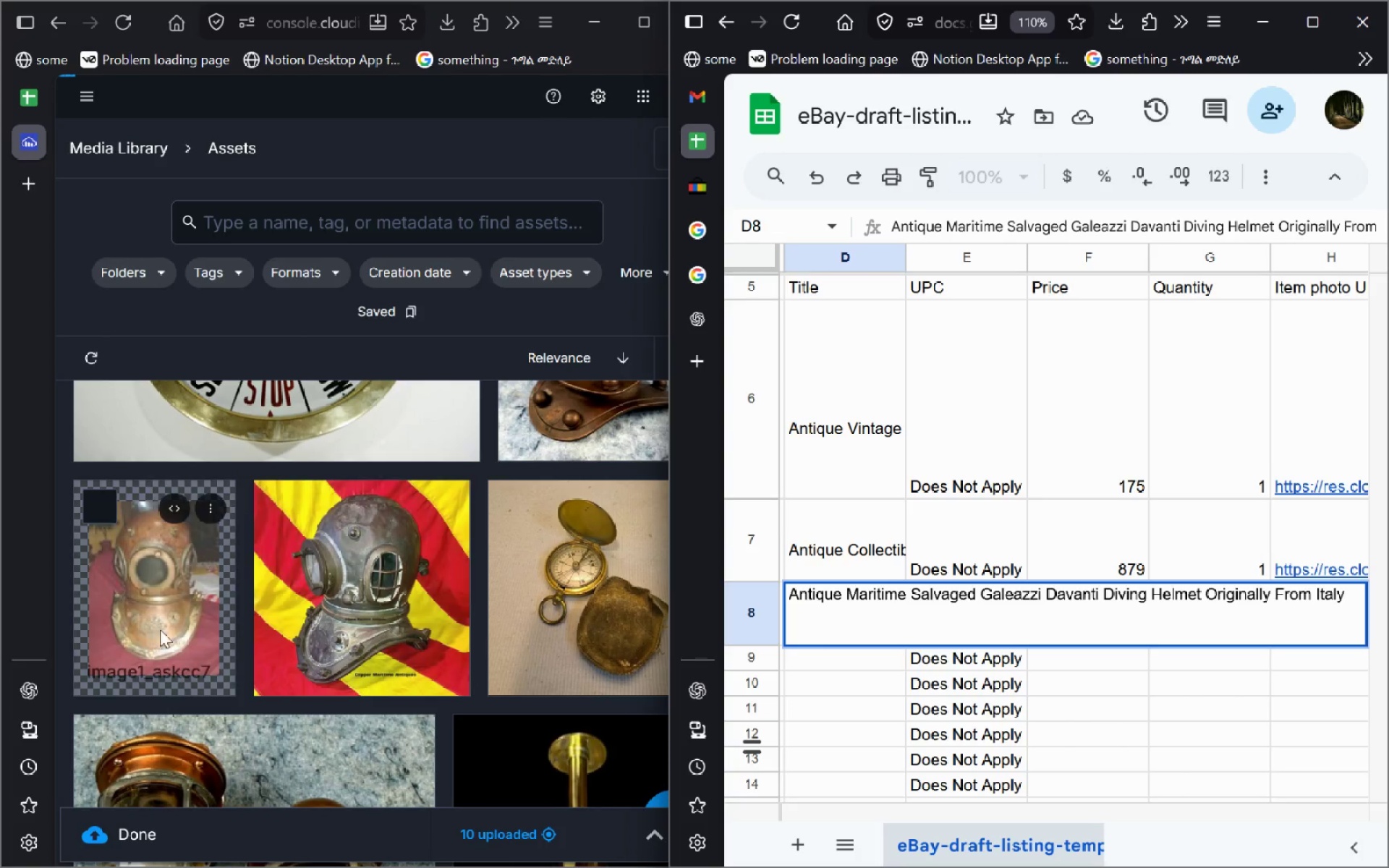 
wait(5.75)
 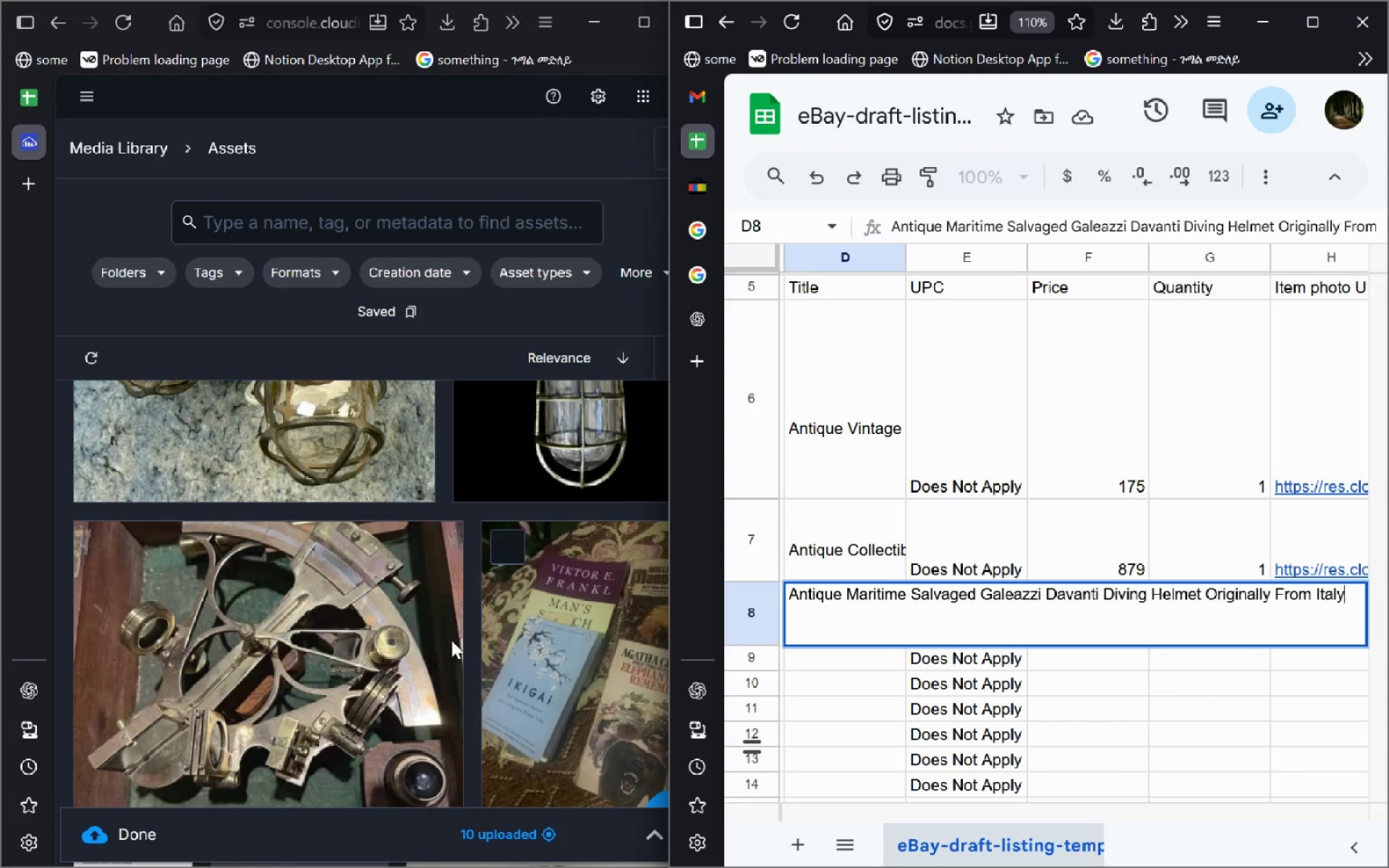 
left_click([174, 514])
 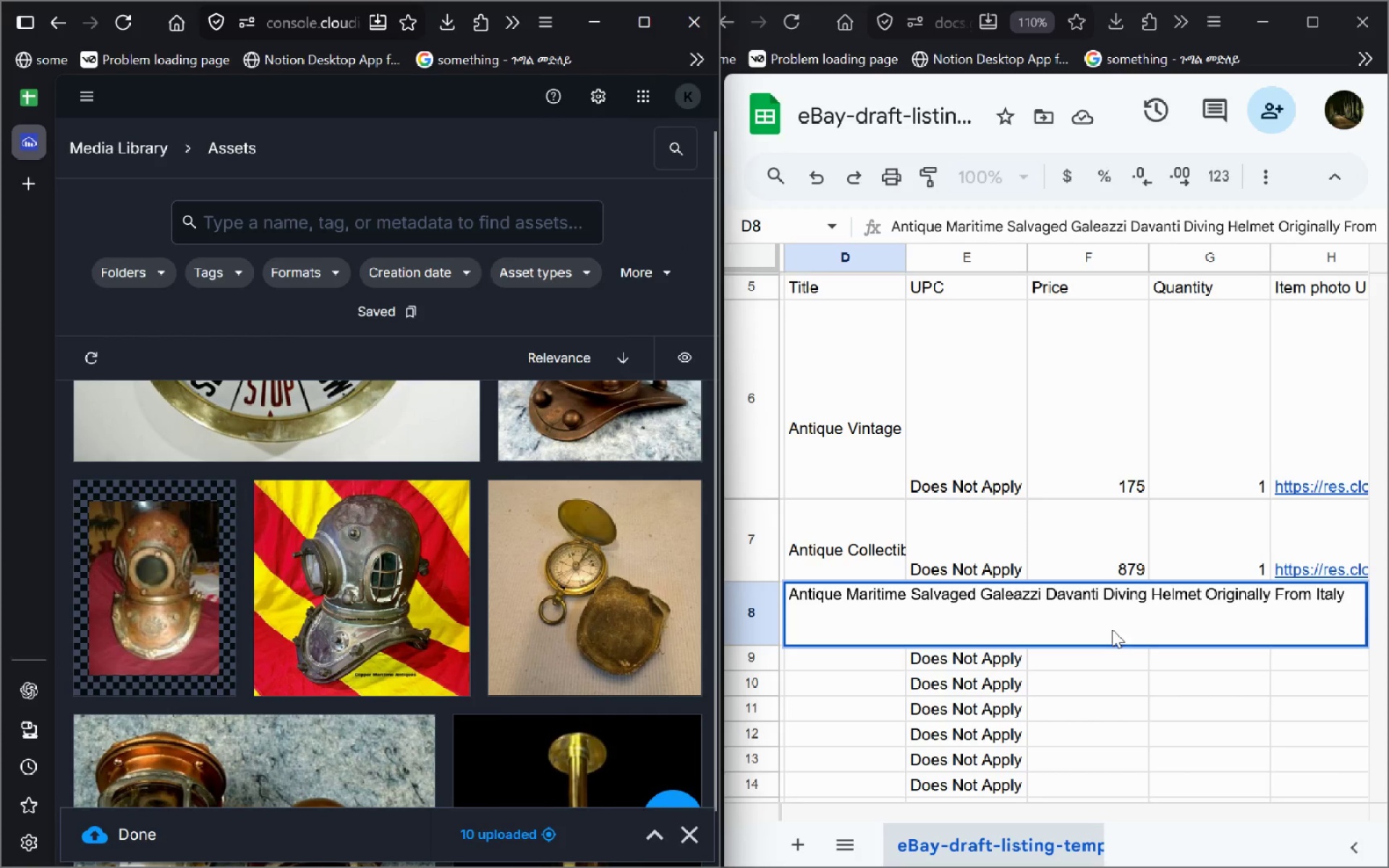 
left_click([1129, 668])
 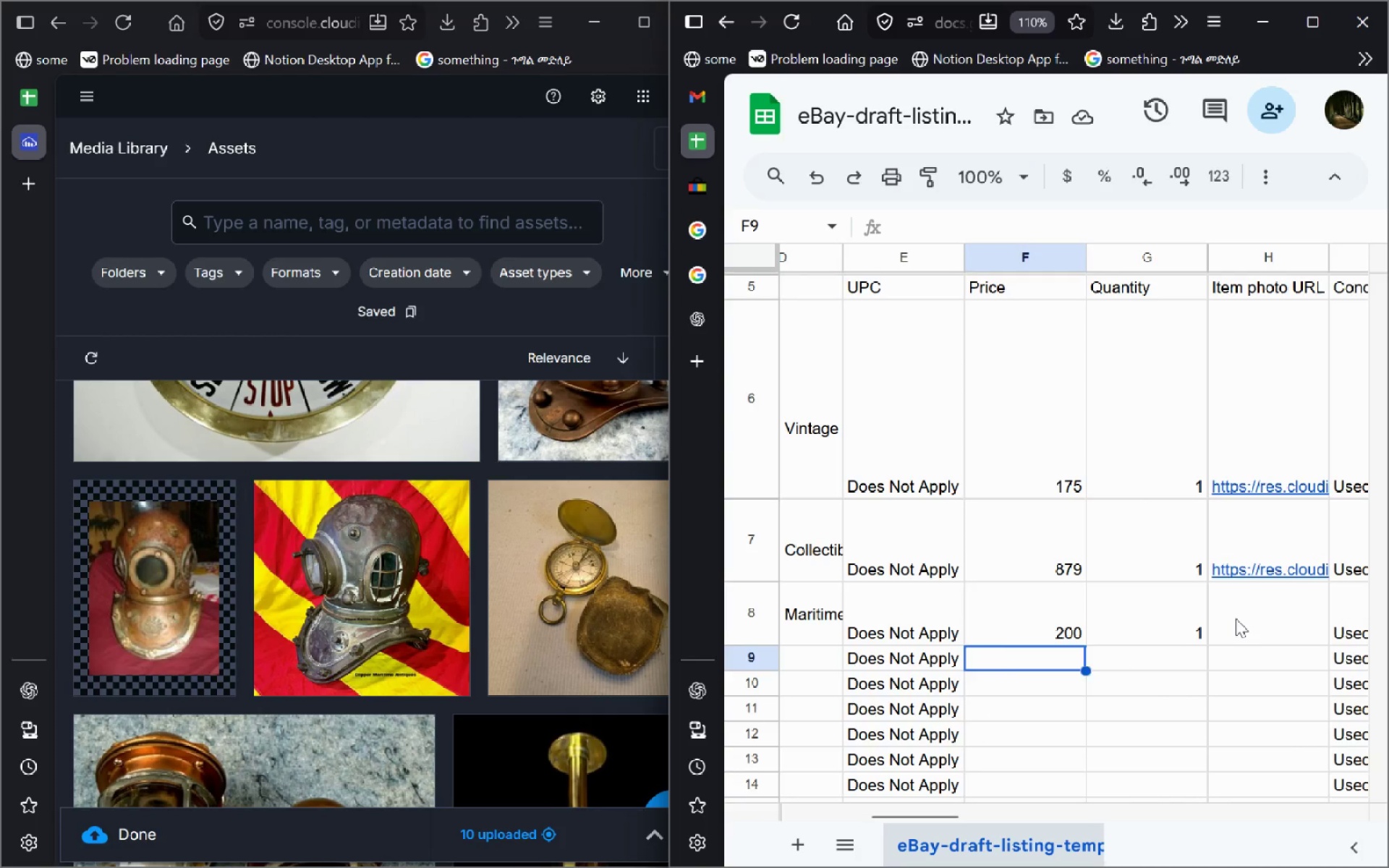 
double_click([1236, 618])
 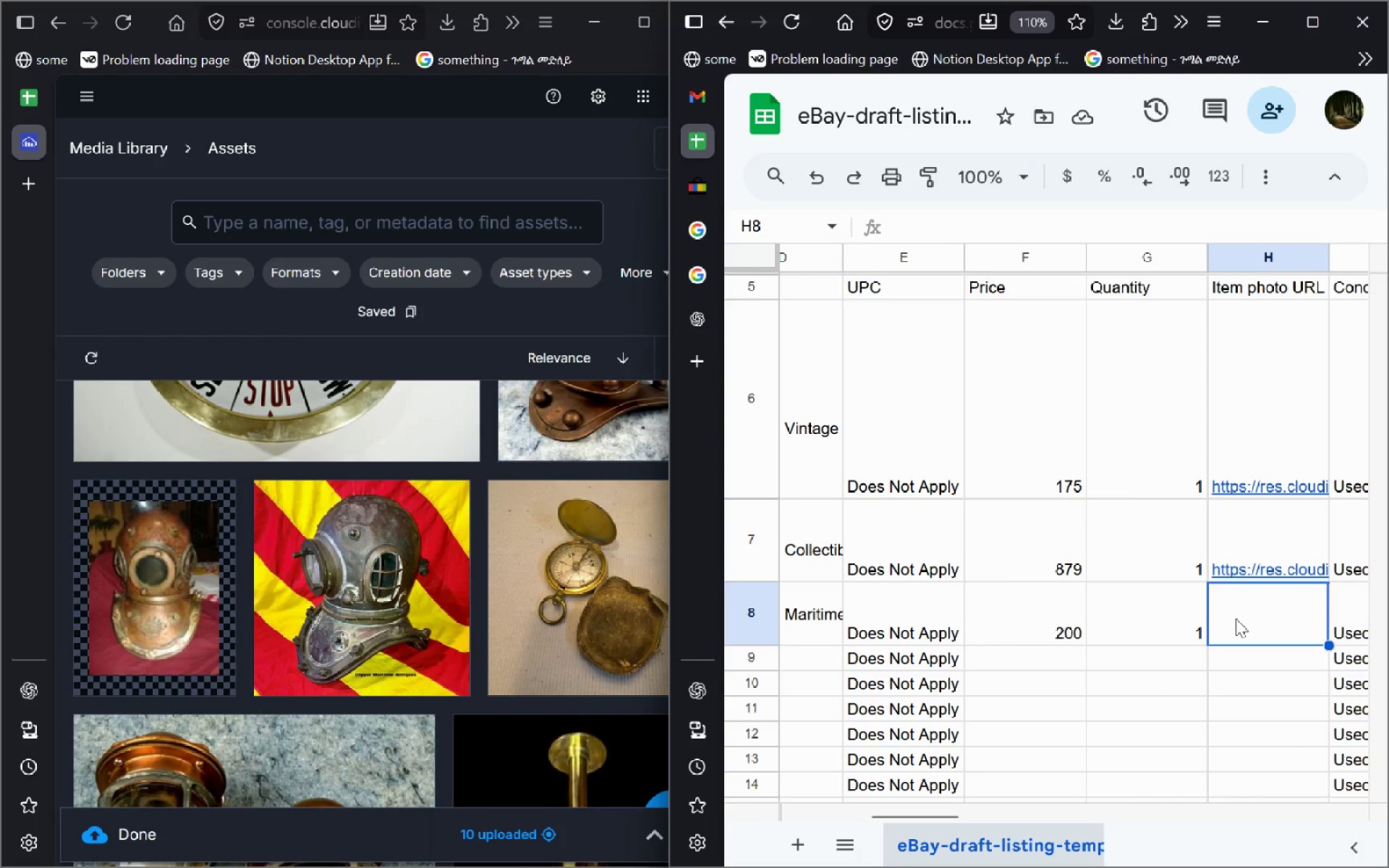 
key(Control+V)
 